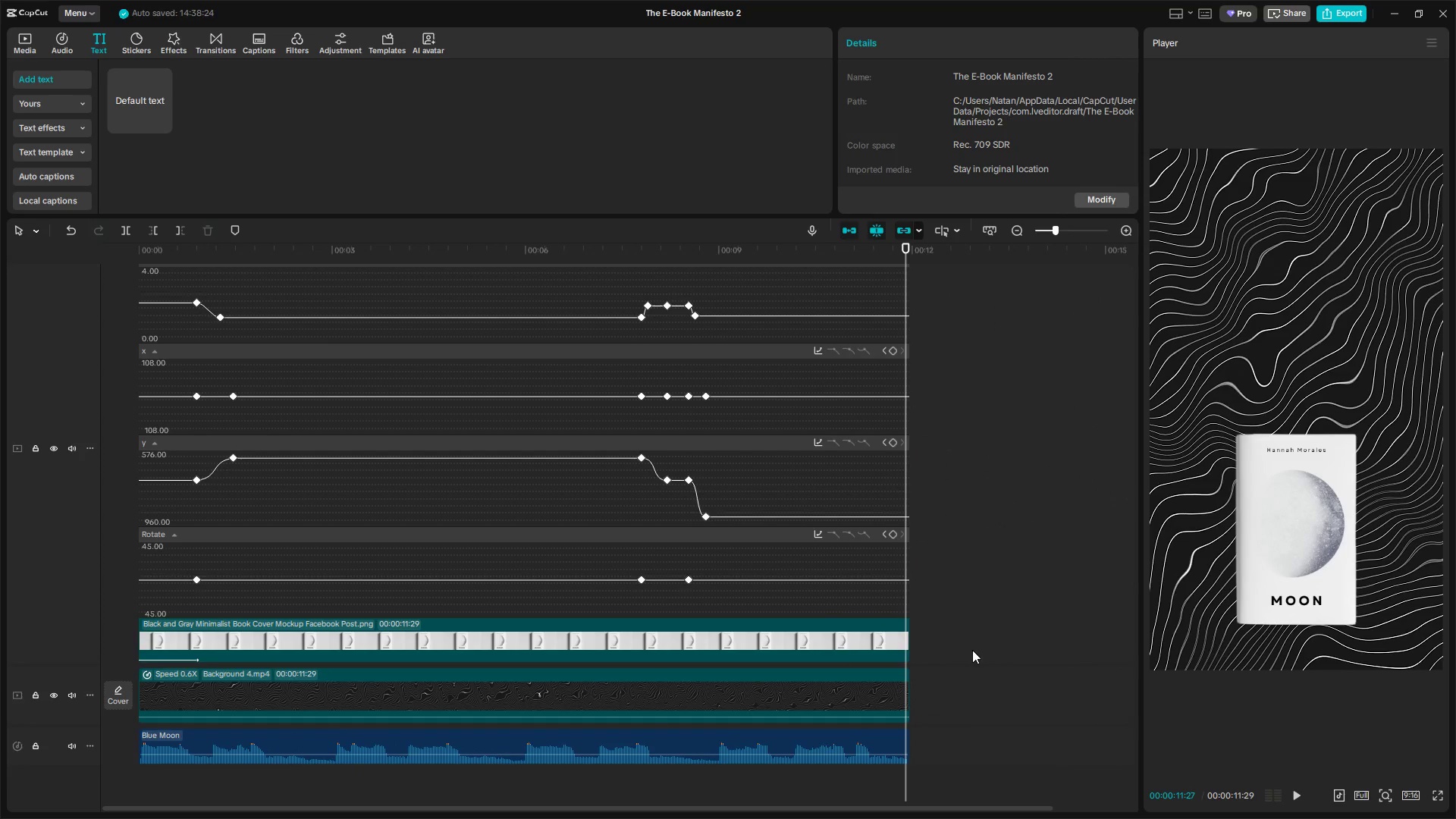 
key(Alt+L)
 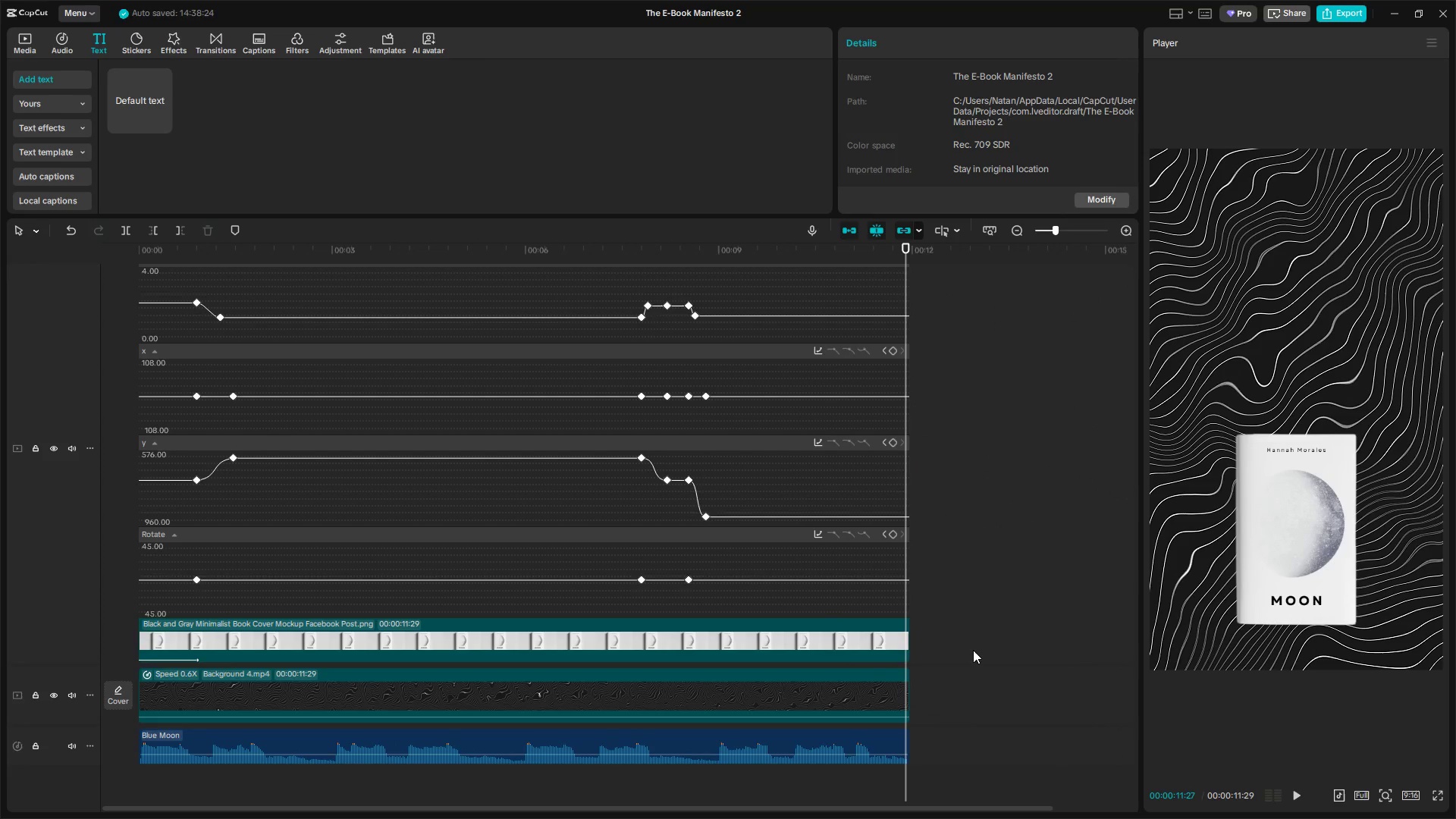 
key(Alt+K)
 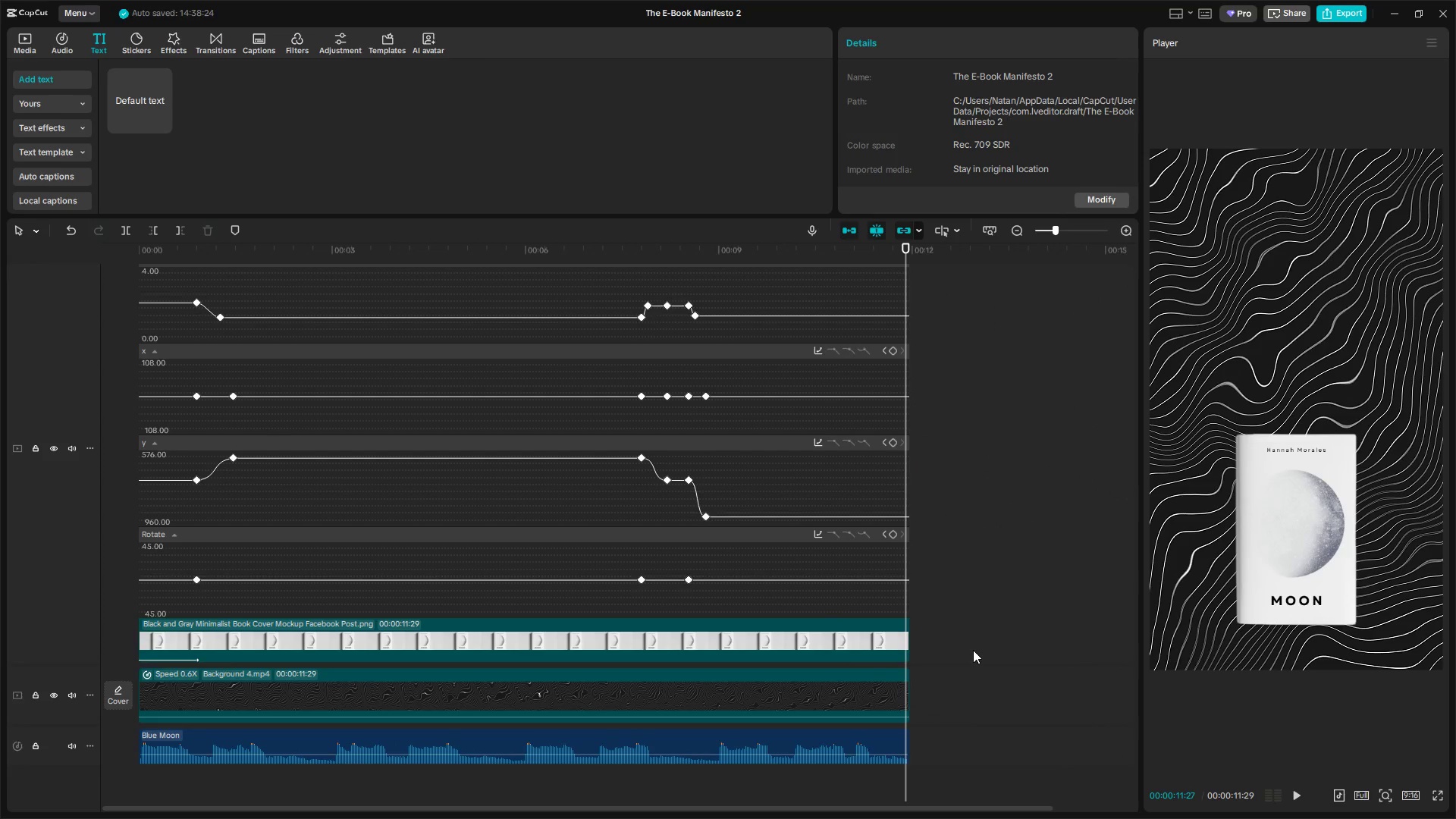 
key(Alt+AltLeft)
 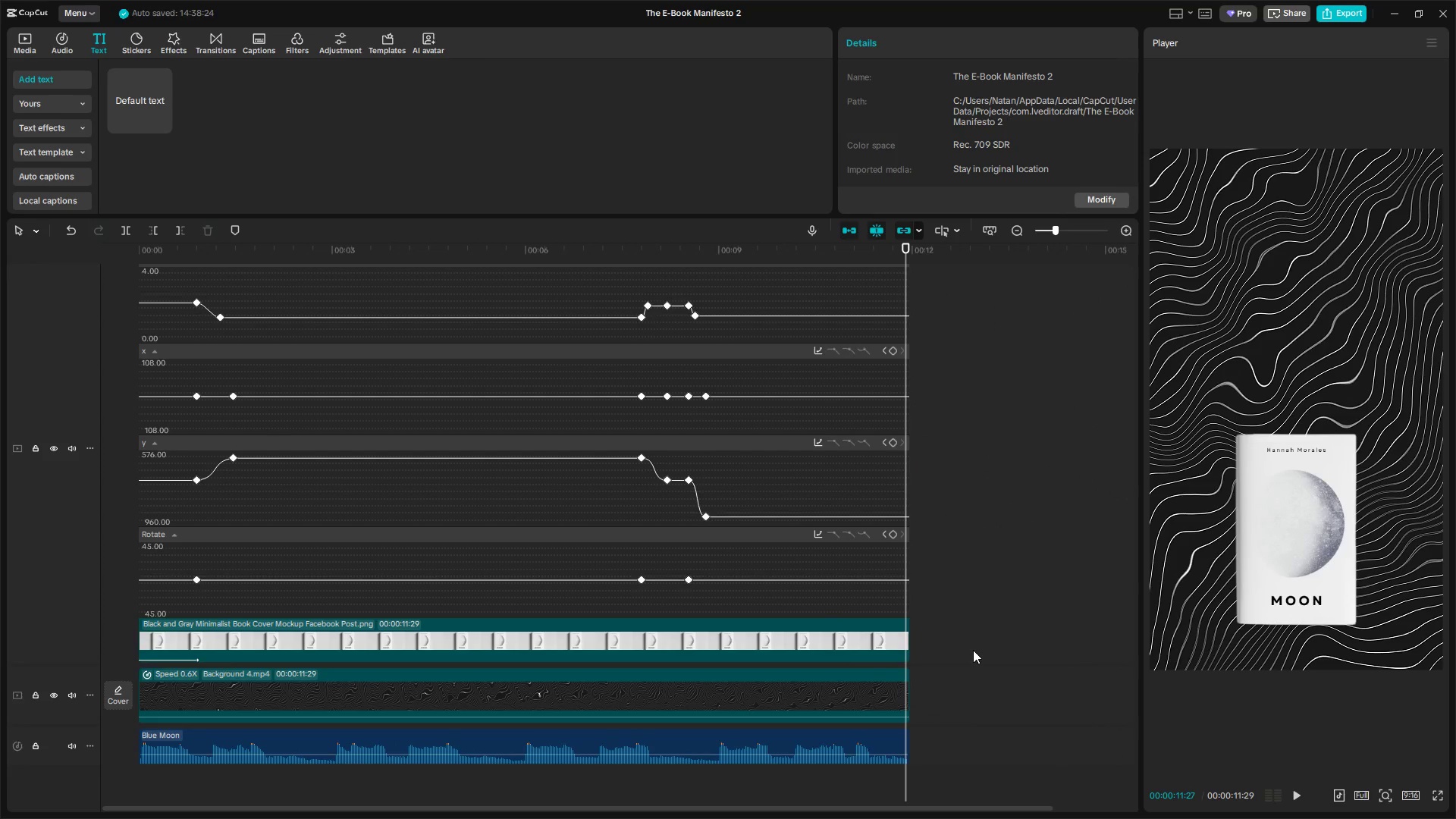 
key(Alt+K)
 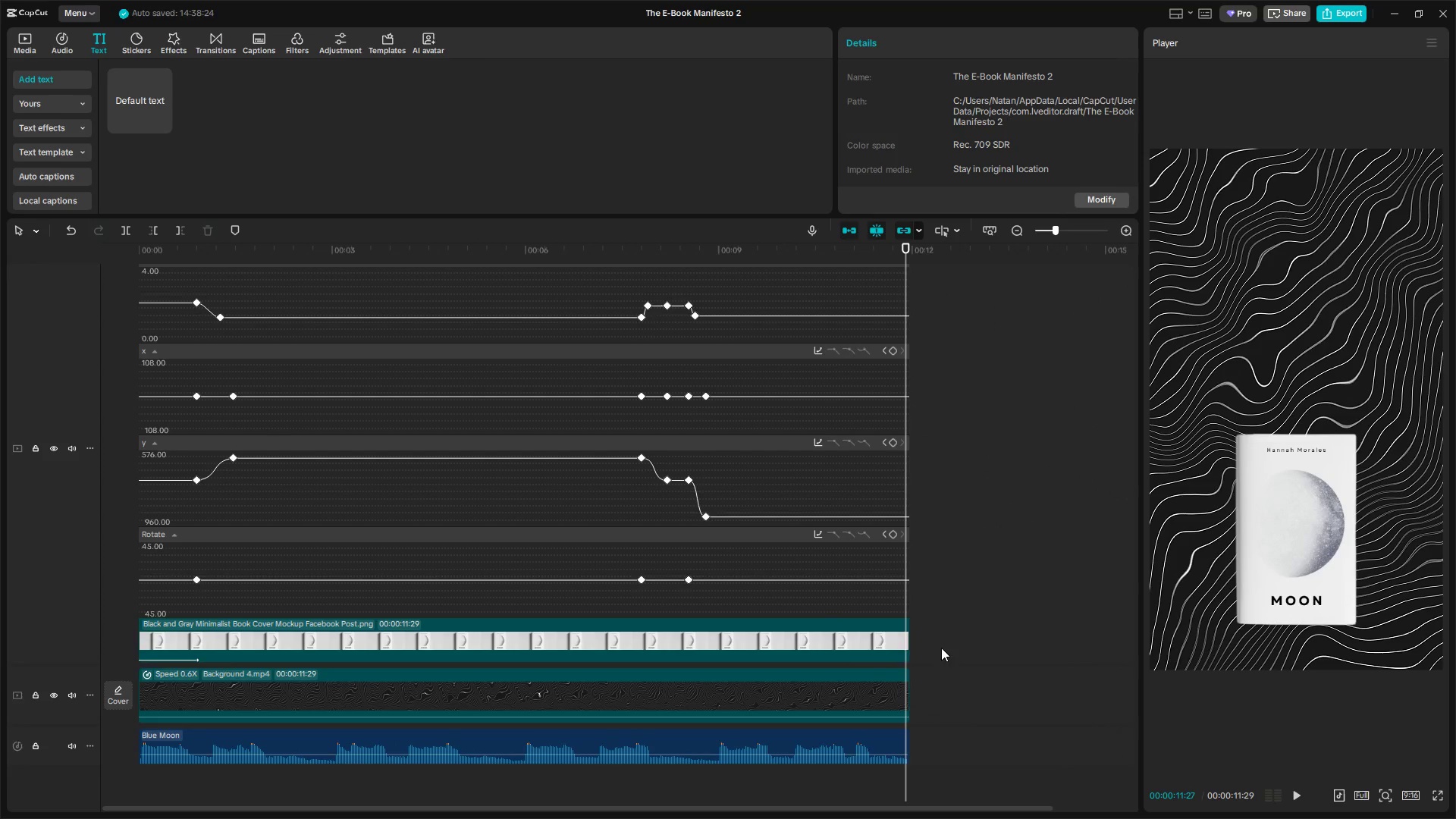 
left_click([777, 624])
 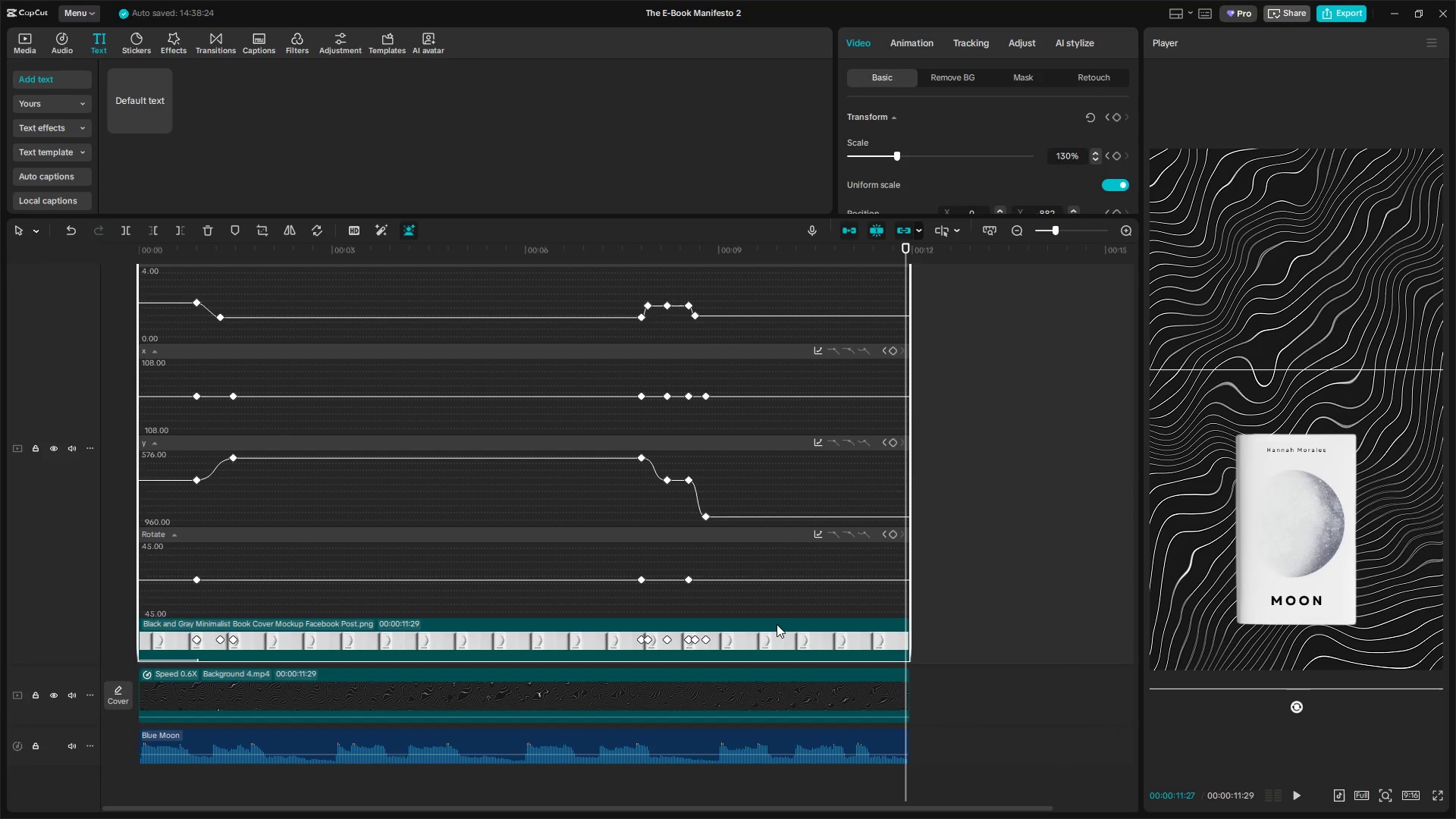 
key(Alt+K)
 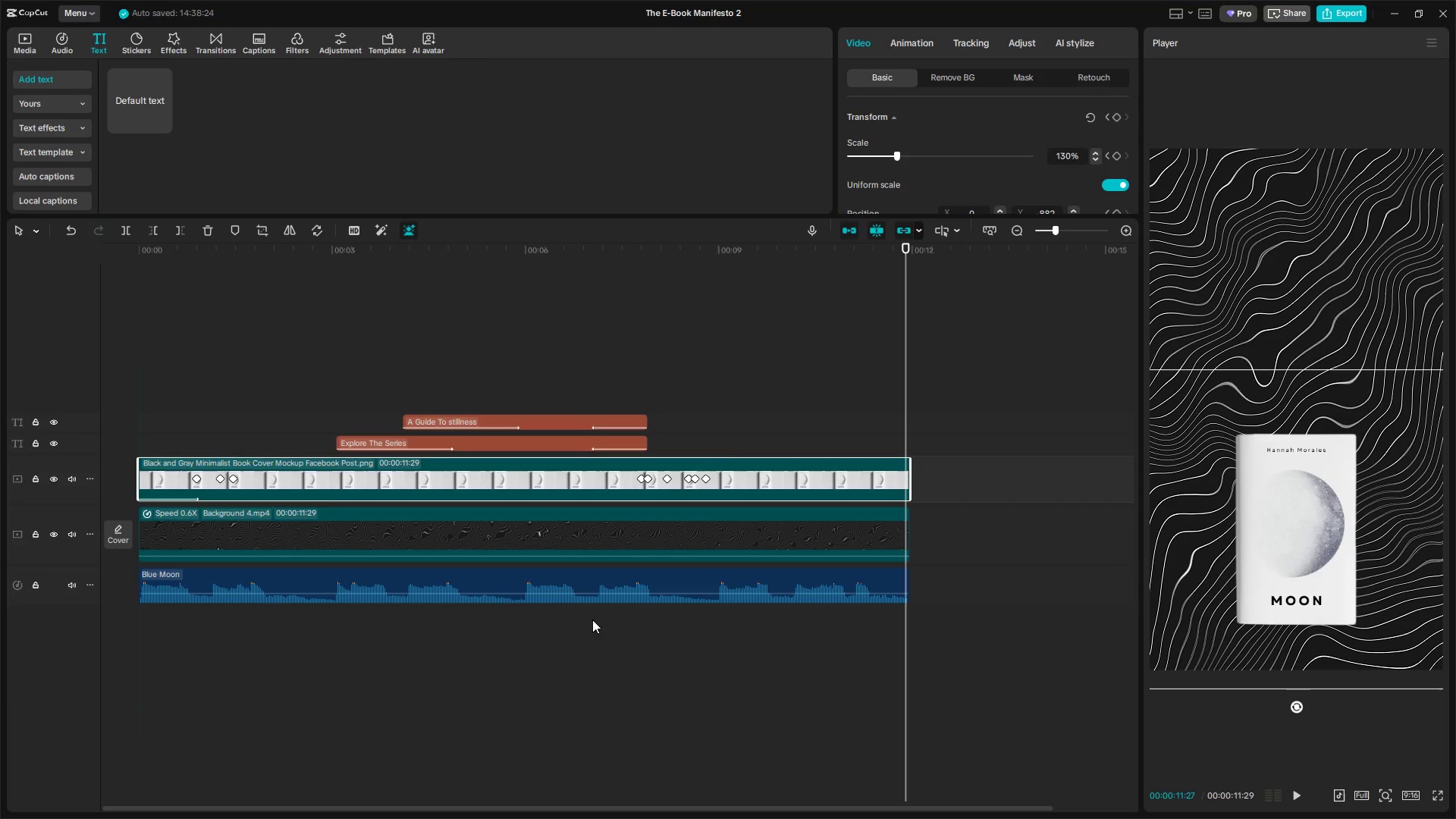 
left_click([345, 668])
 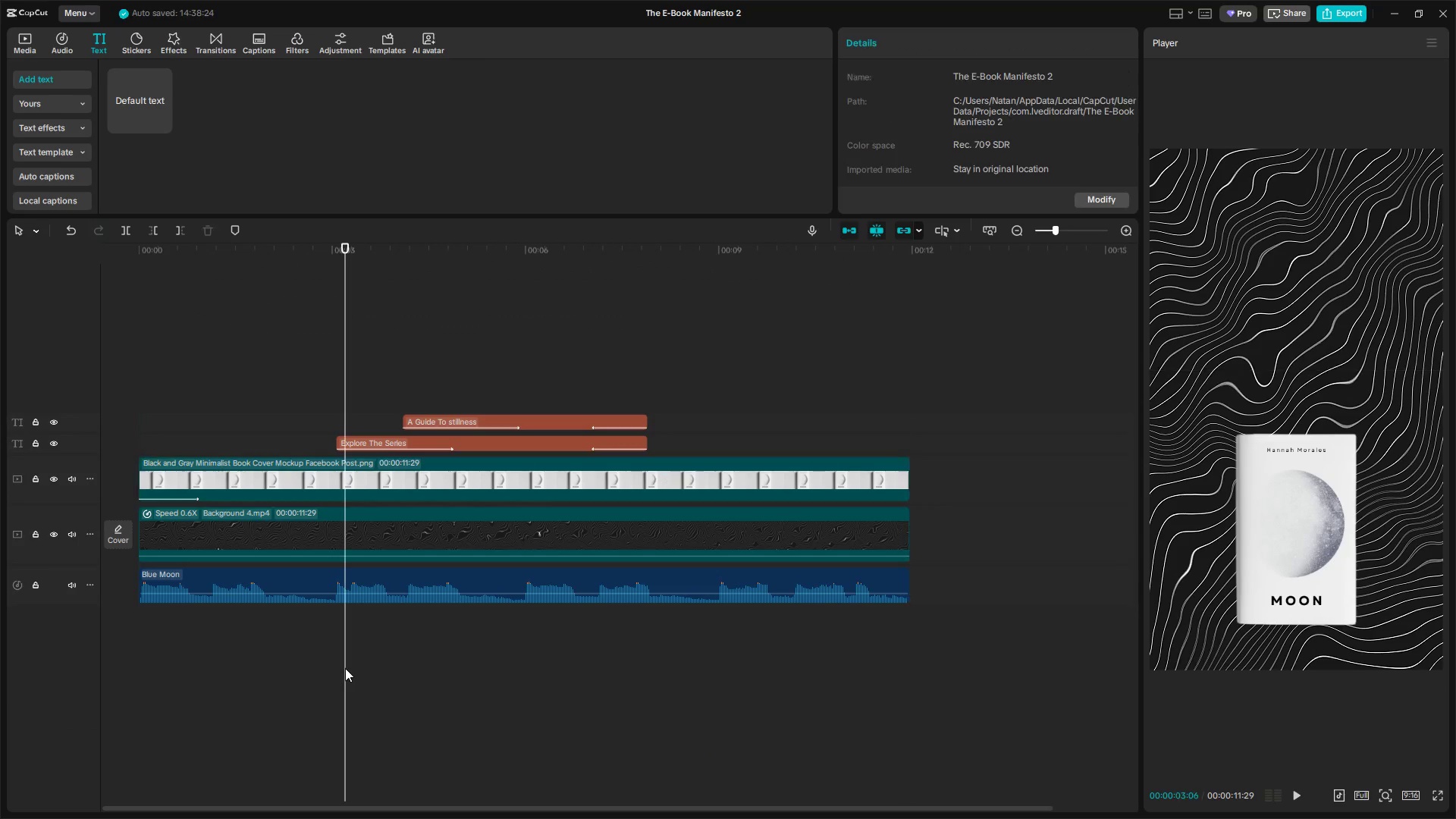 
left_click_drag(start_coordinate=[345, 668], to_coordinate=[67, 654])
 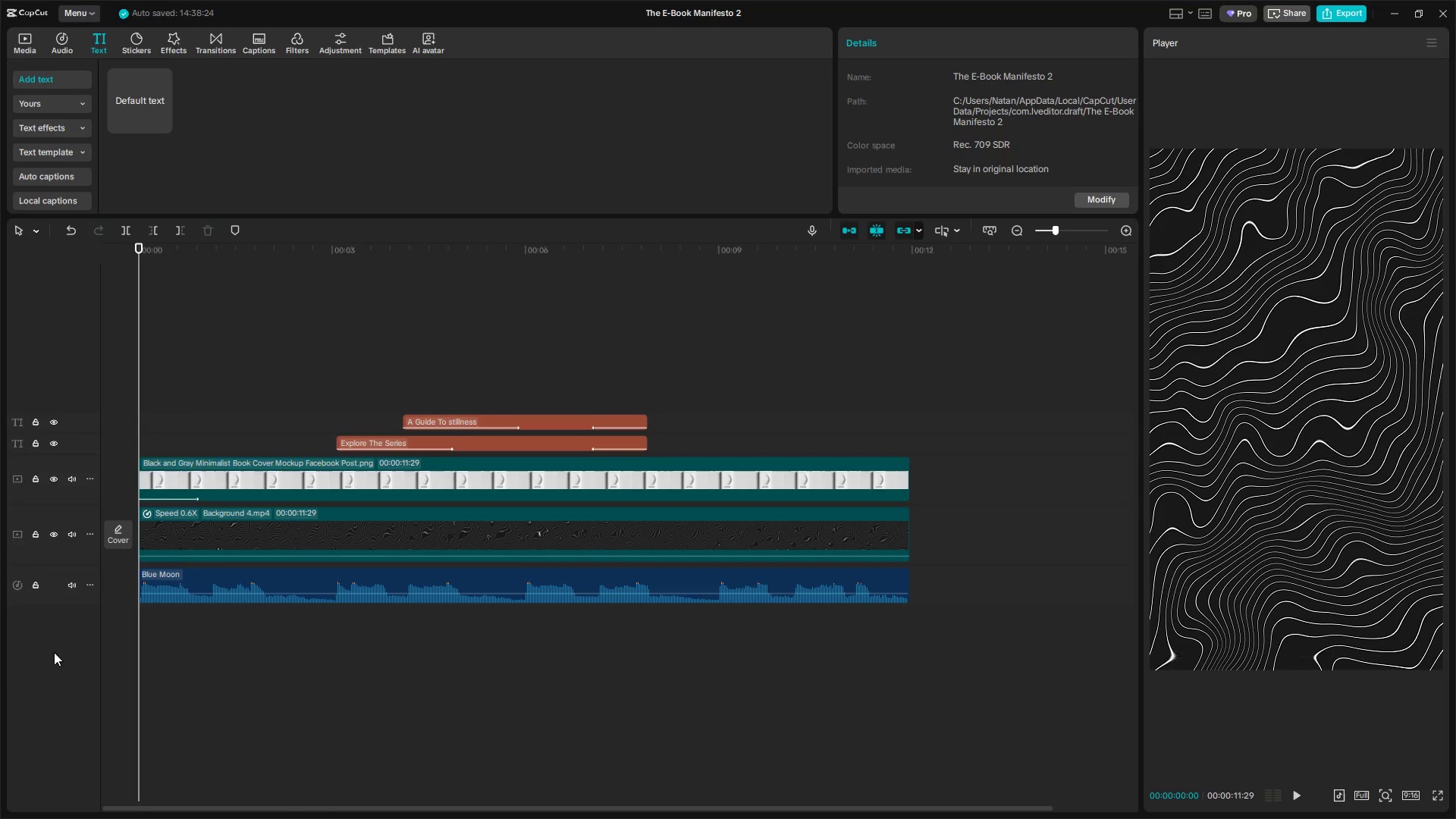 
key(Space)
 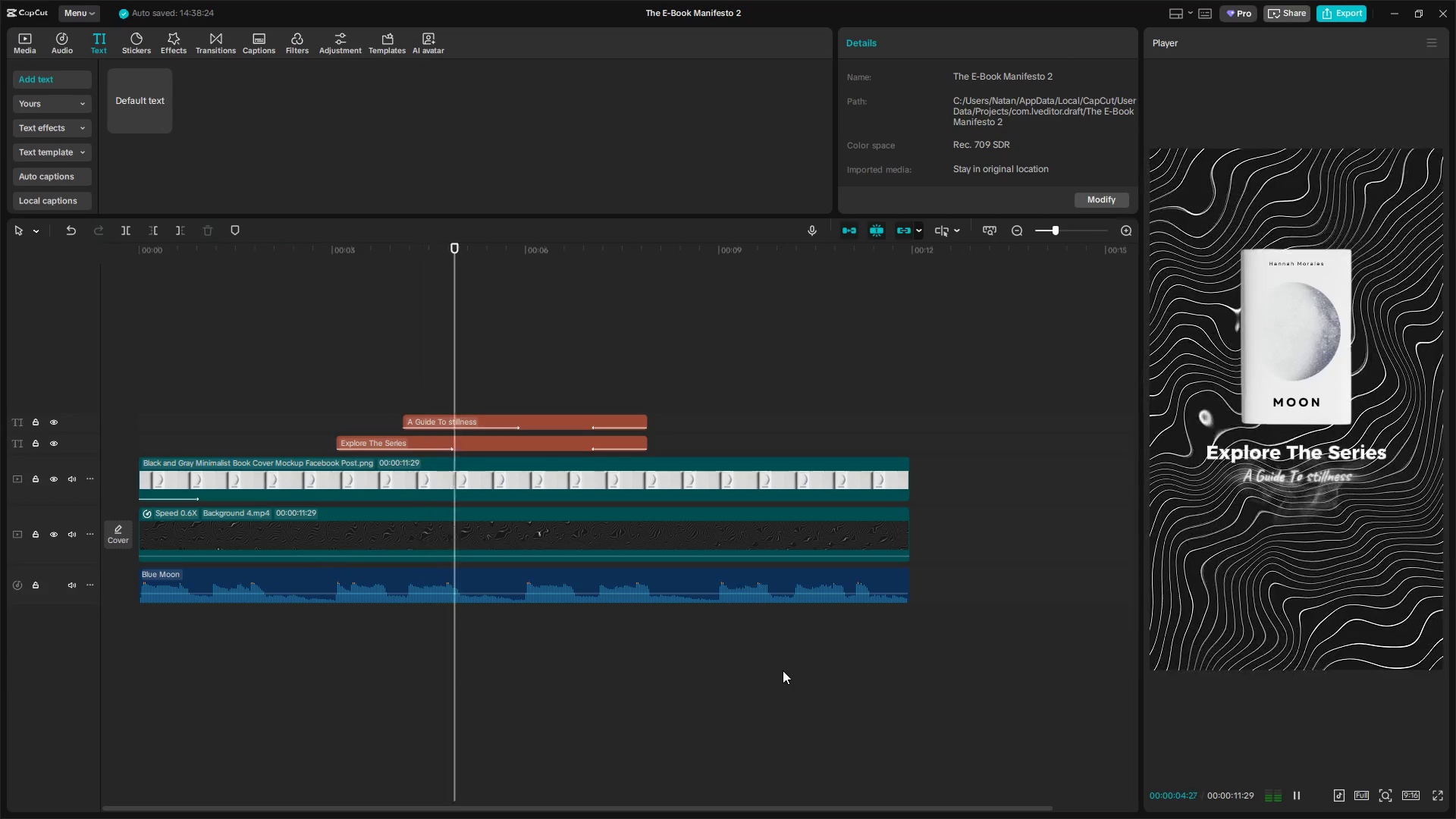 
wait(9.98)
 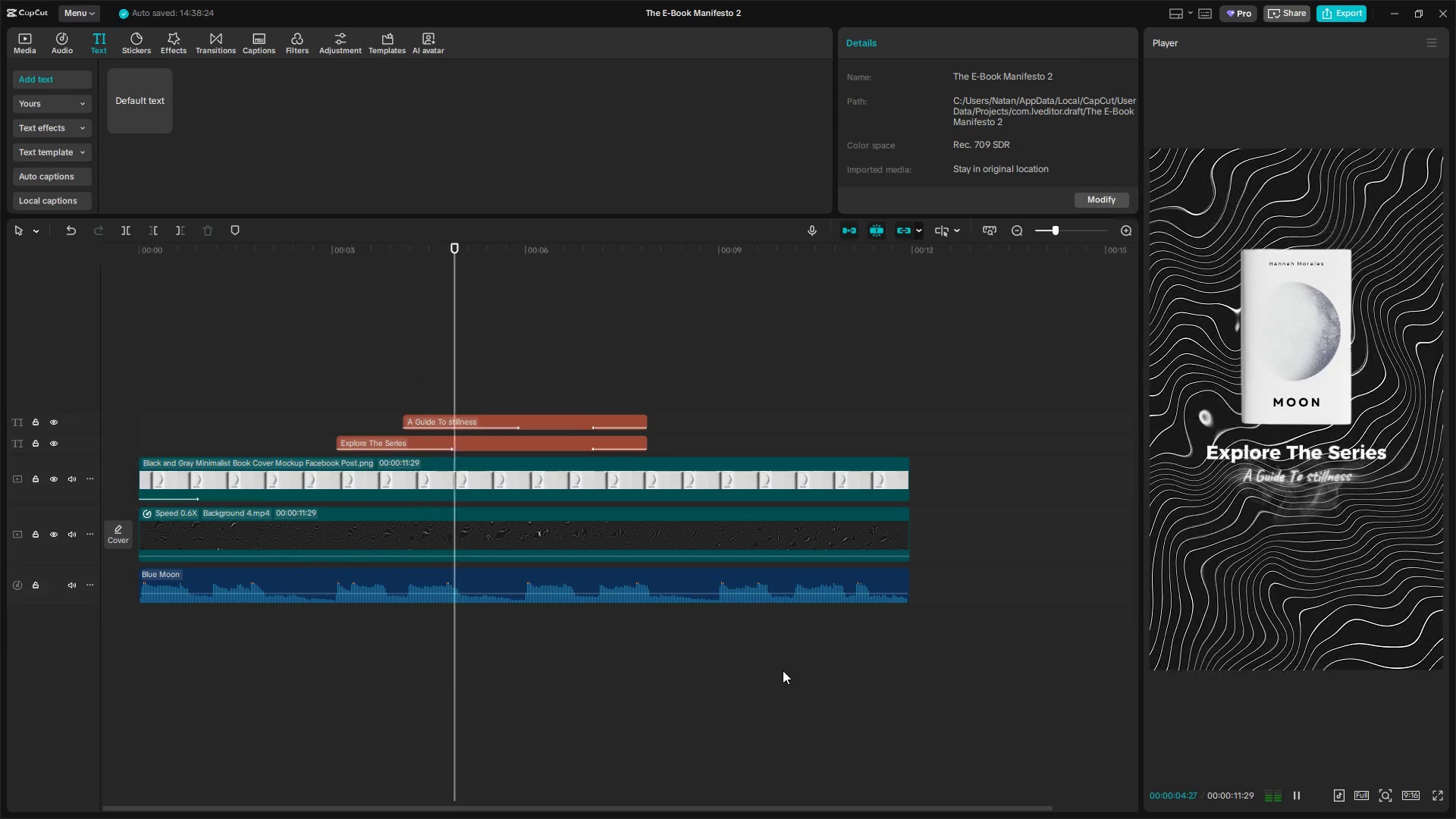 
key(Space)
 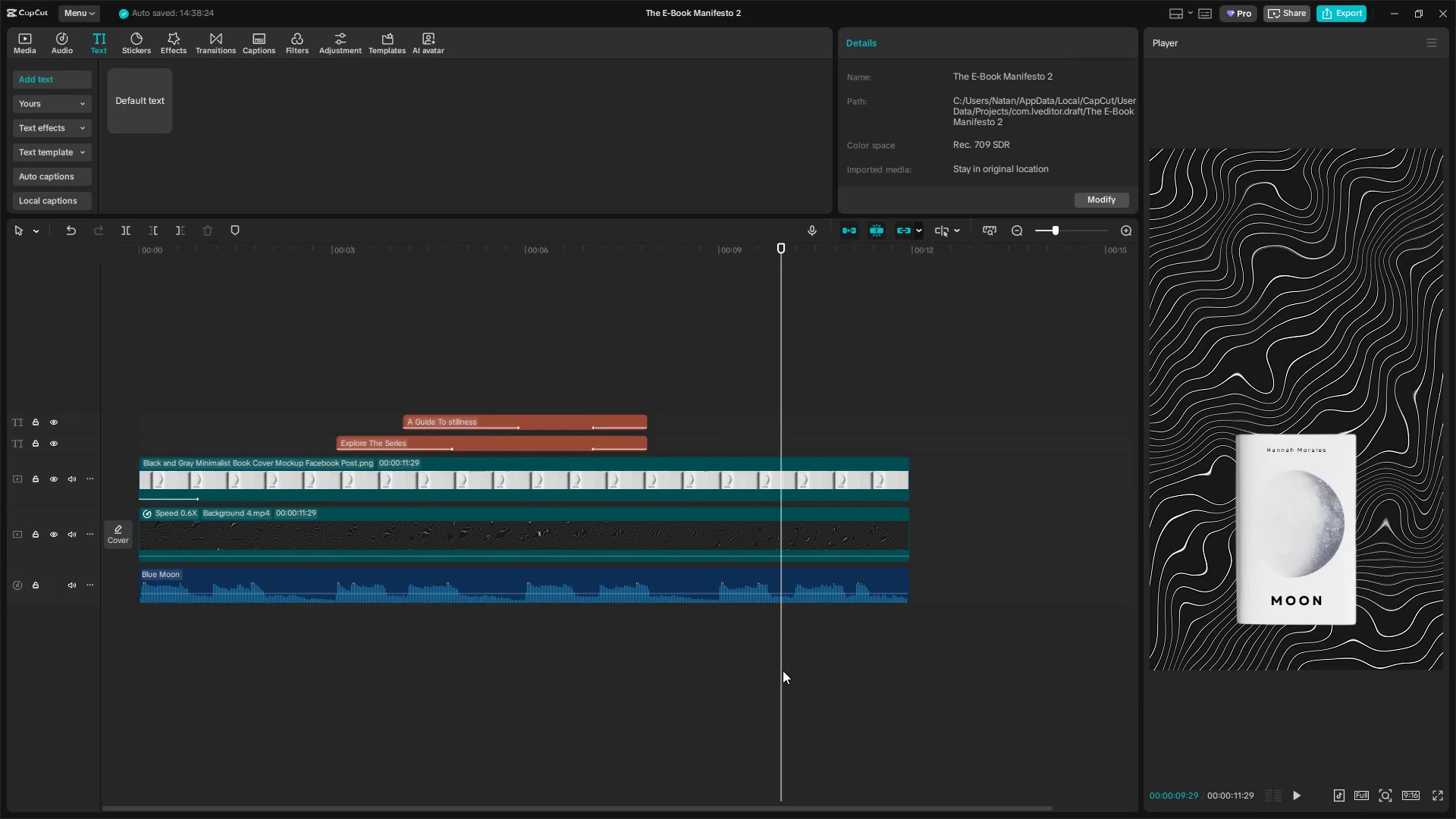 
key(Space)
 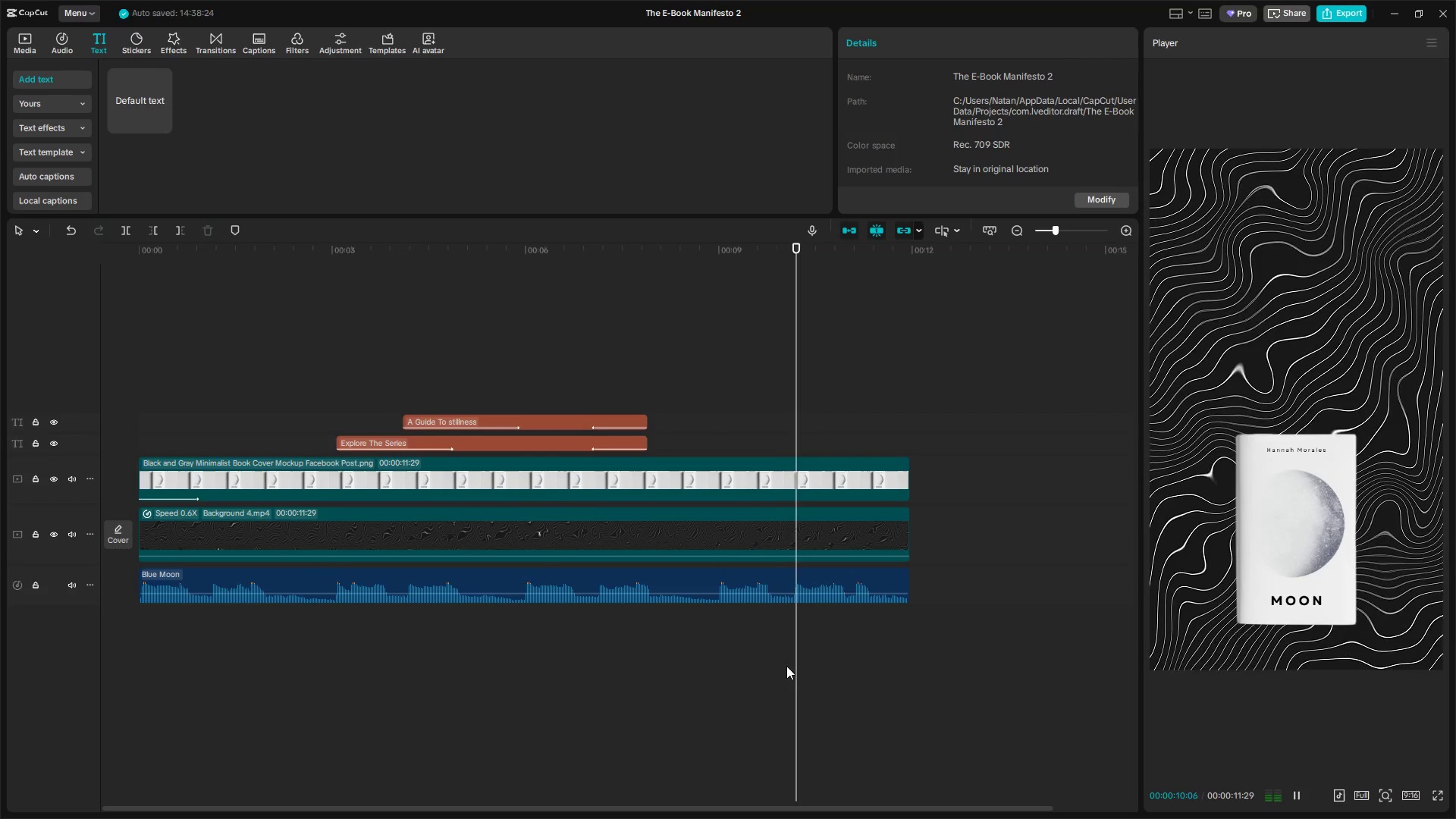 
key(Space)
 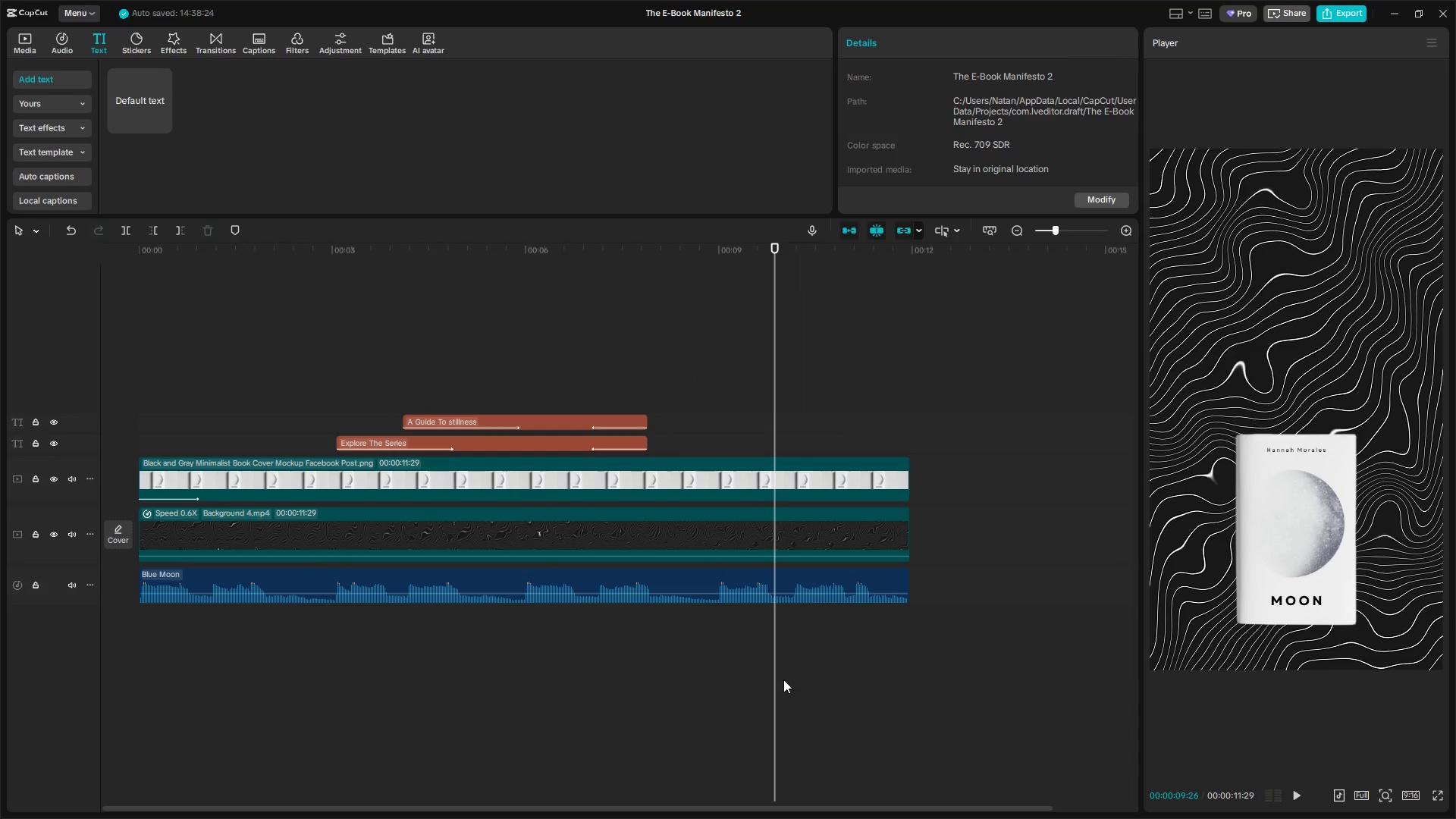 
double_click([825, 526])
 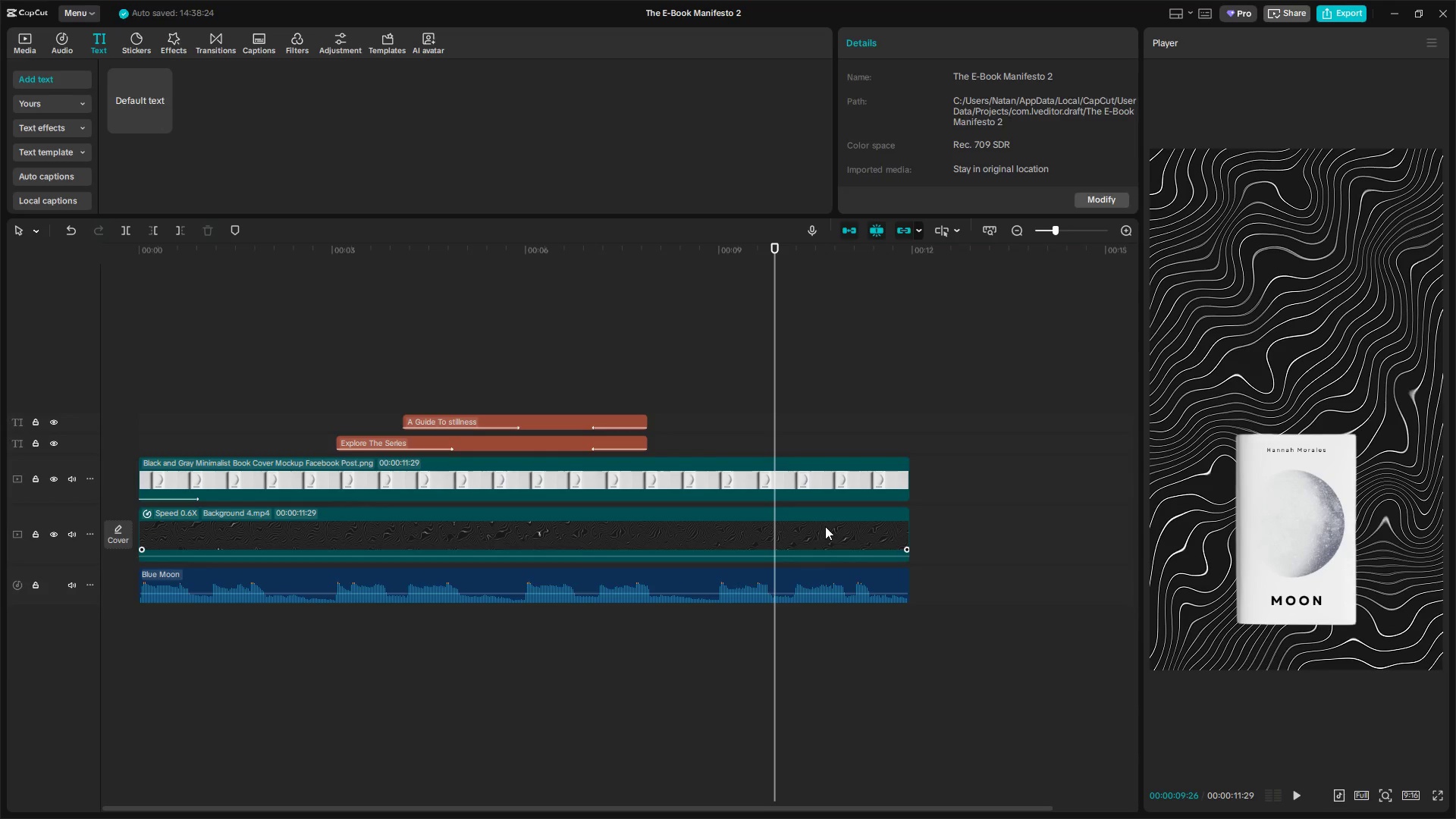 
hold_key(key=ControlLeft, duration=0.98)
 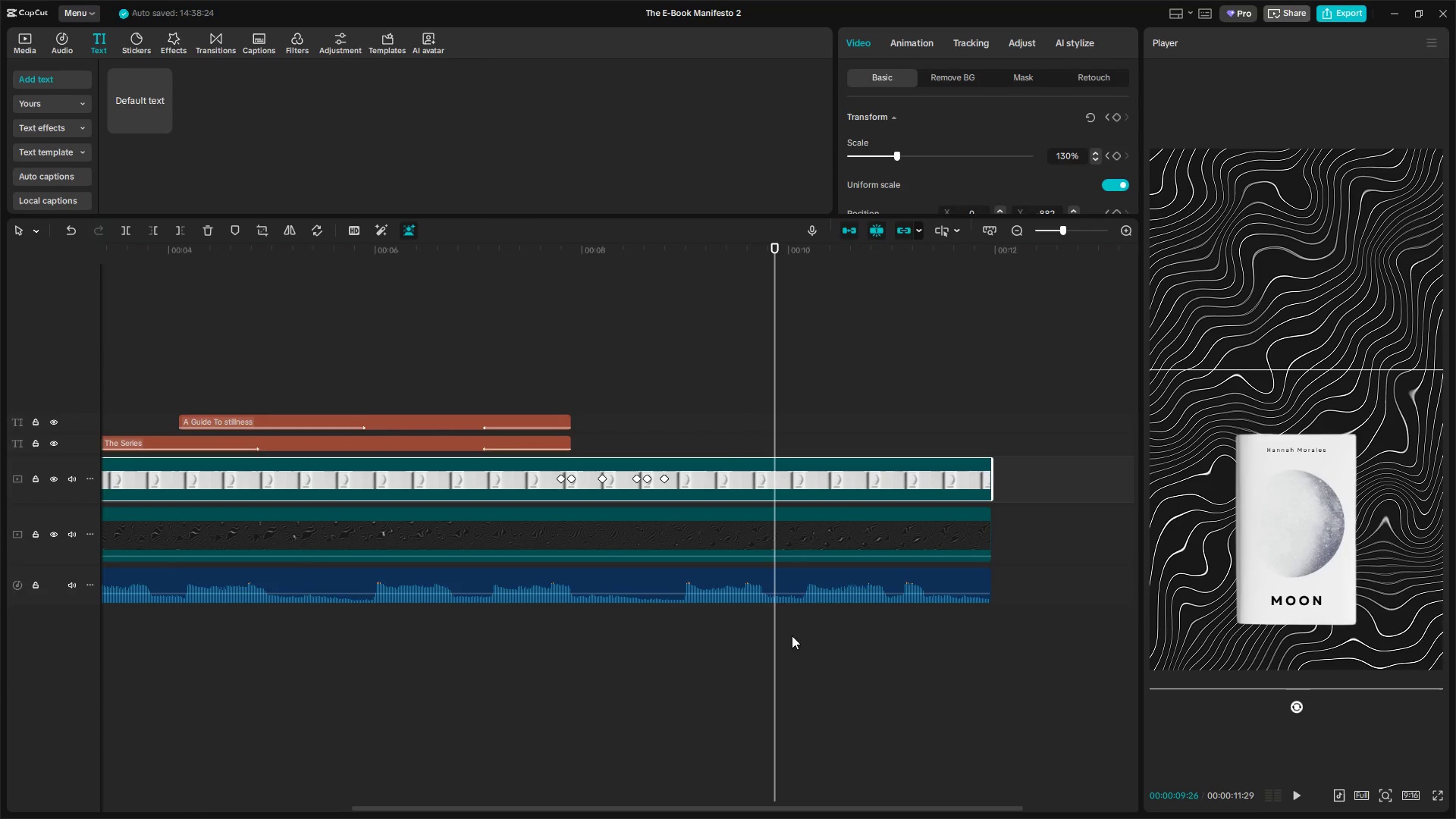 
left_click([823, 484])
 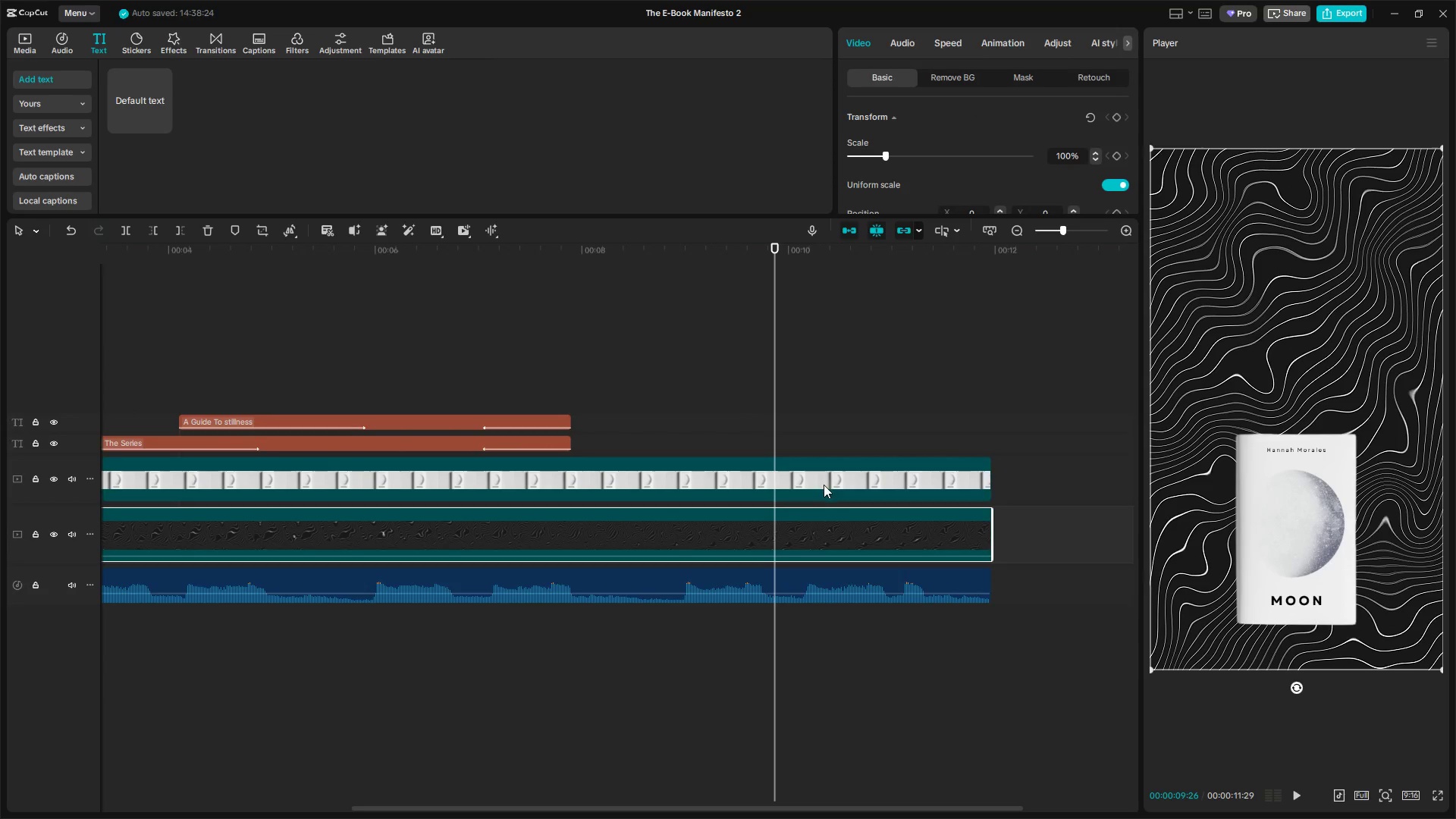 
scroll: coordinate [830, 573], scroll_direction: up, amount: 11.0
 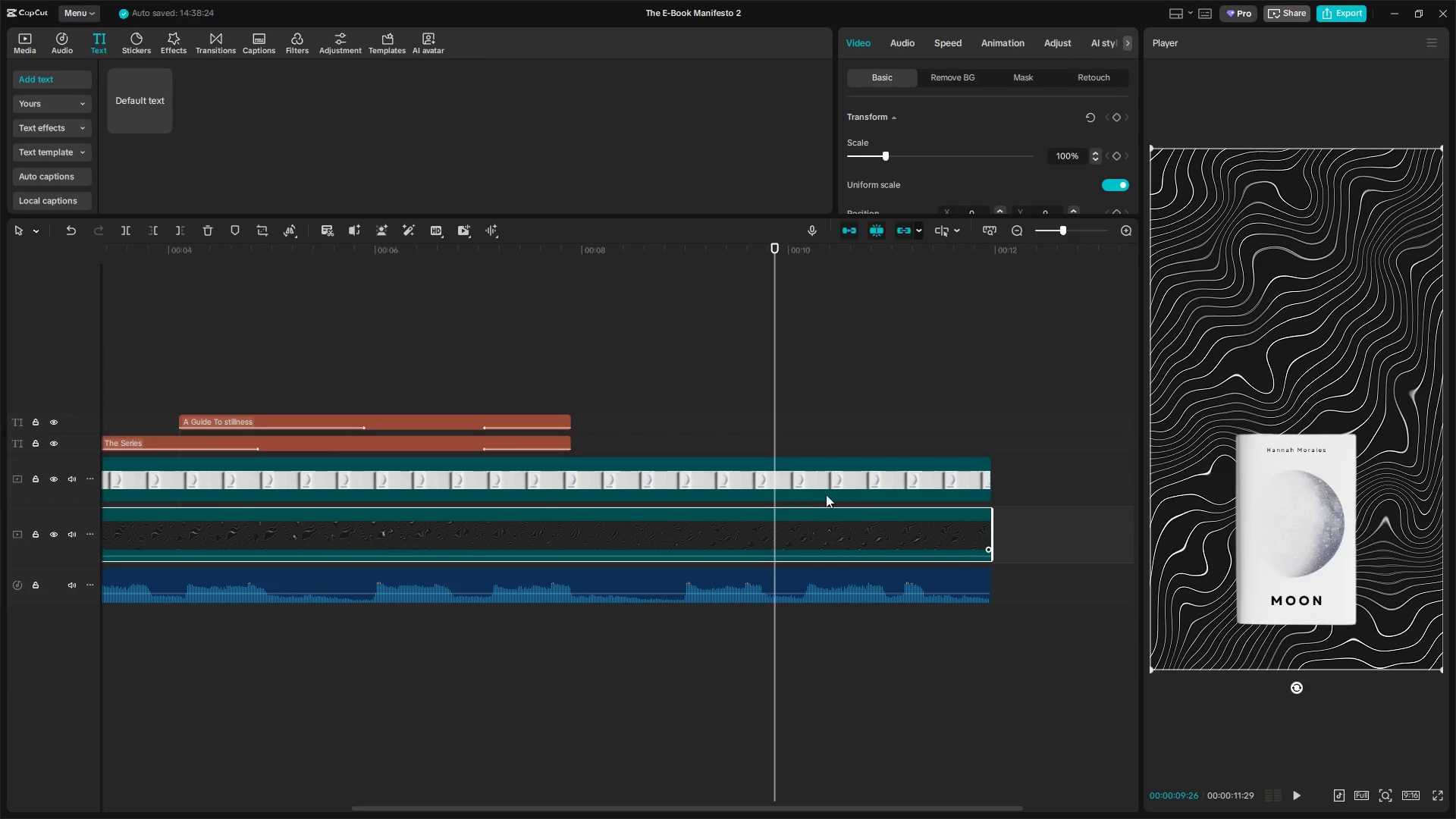 
key(Control+ControlLeft)
 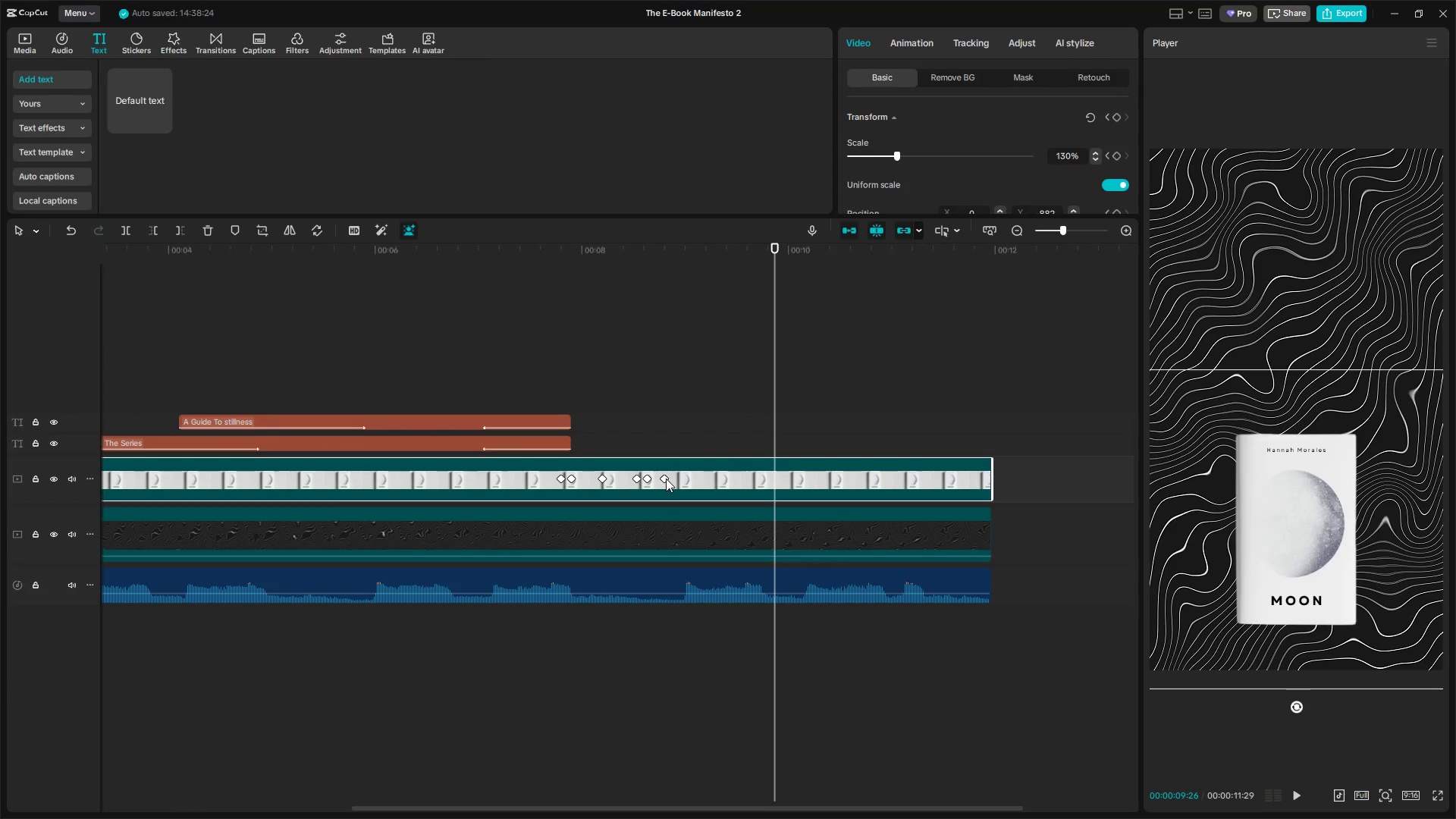 
left_click_drag(start_coordinate=[666, 479], to_coordinate=[803, 484])
 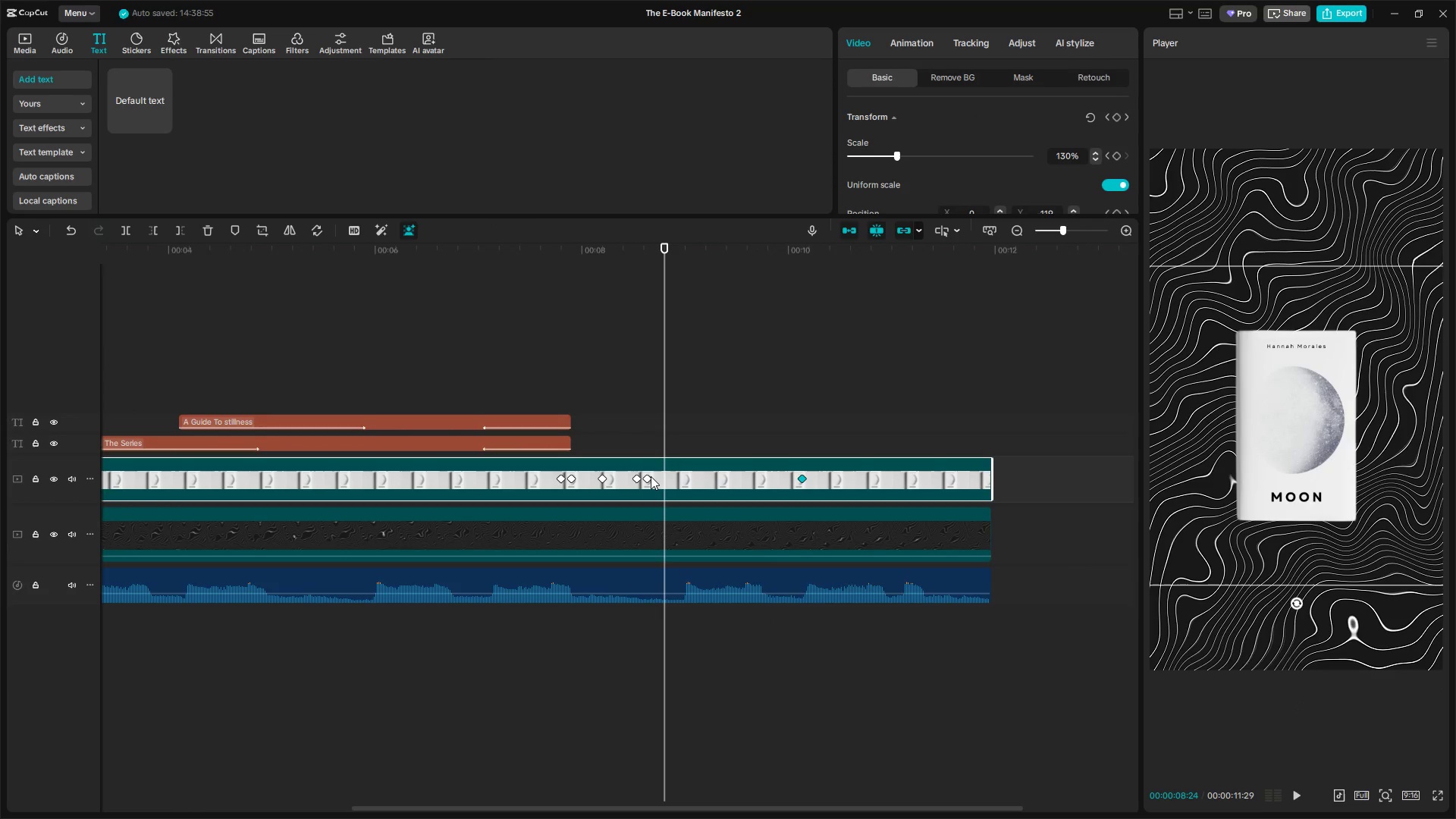 
left_click_drag(start_coordinate=[648, 476], to_coordinate=[777, 482])
 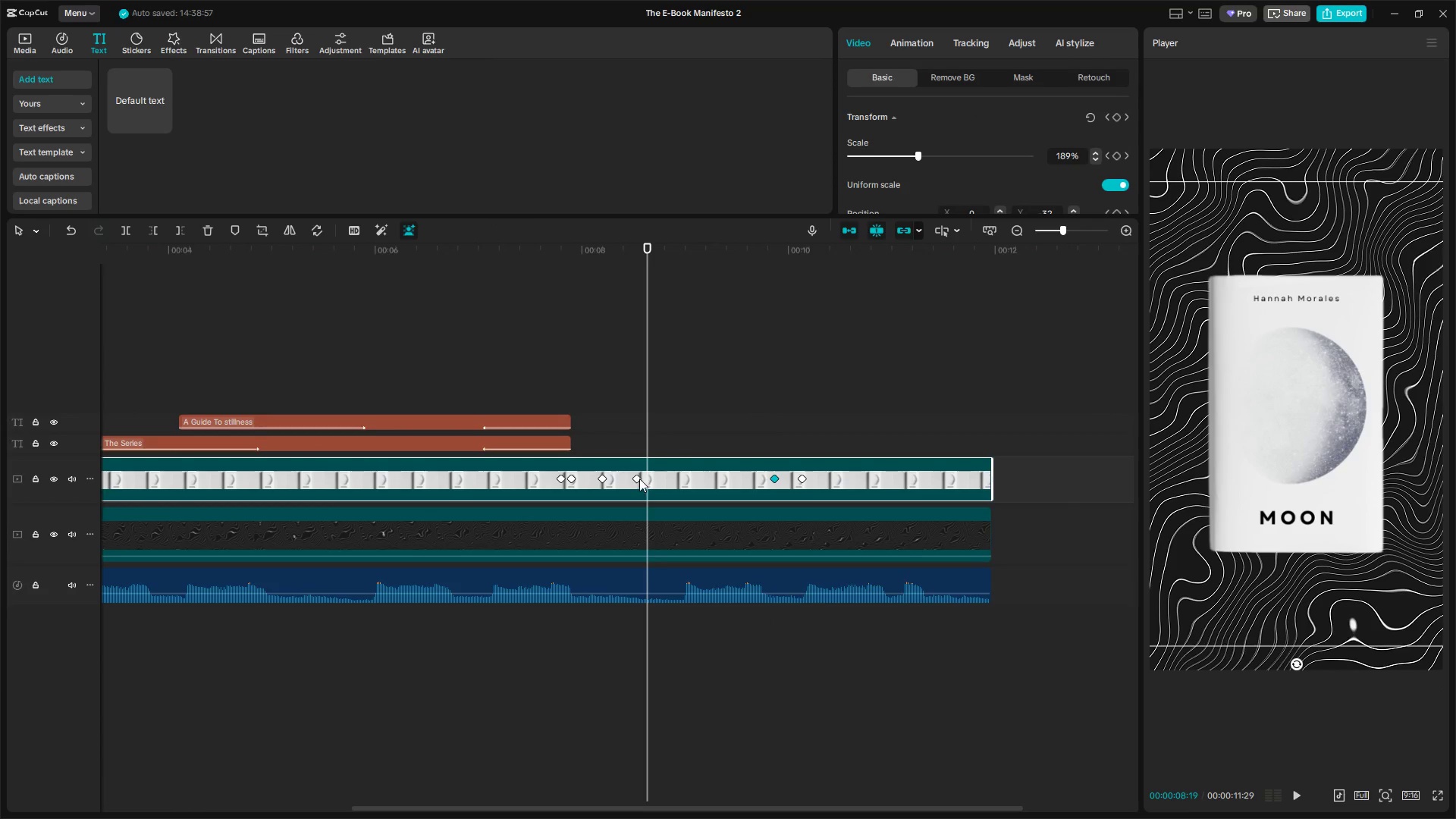 
left_click_drag(start_coordinate=[638, 479], to_coordinate=[755, 479])
 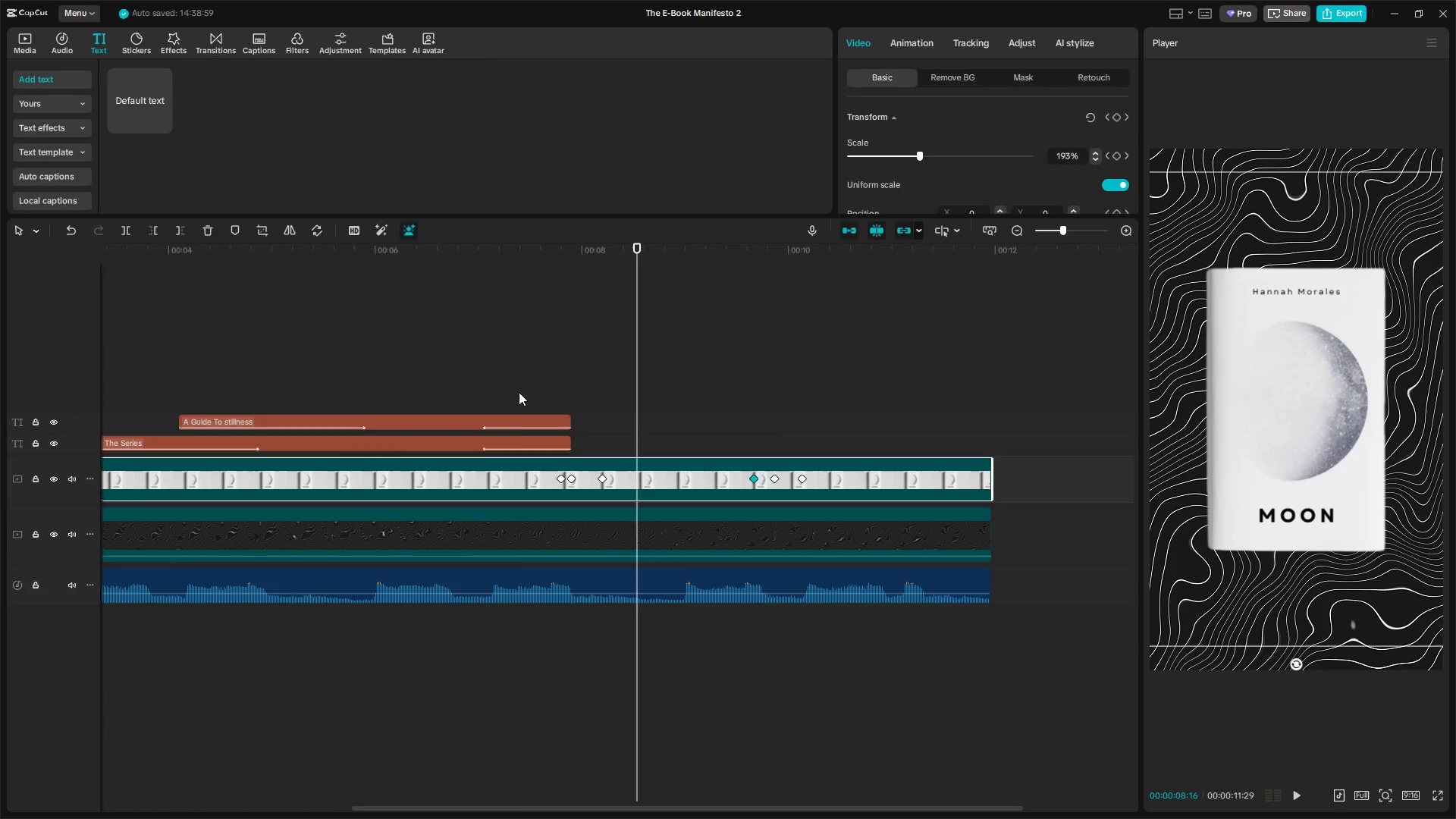 
key(Space)
 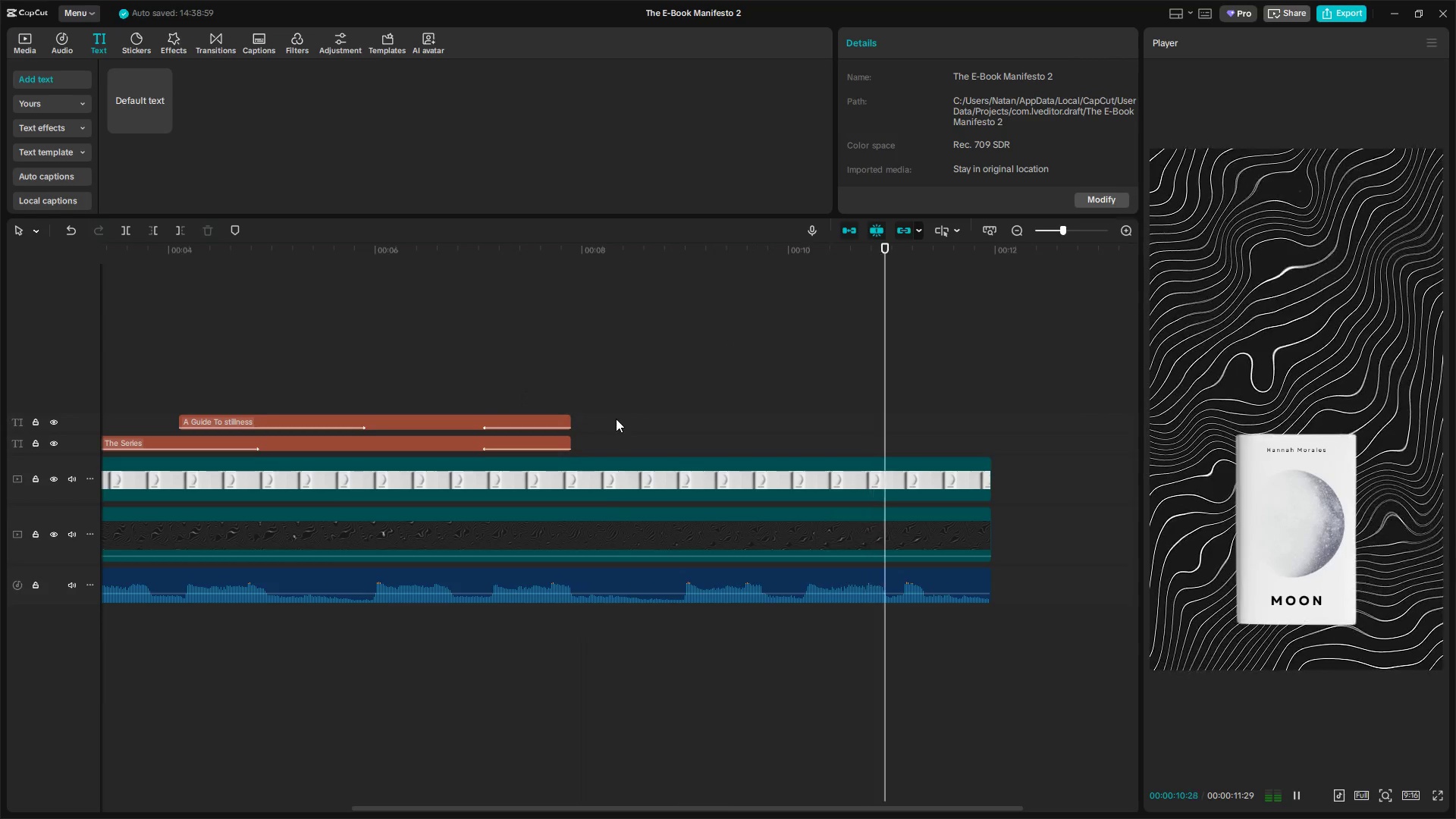 
wait(5.03)
 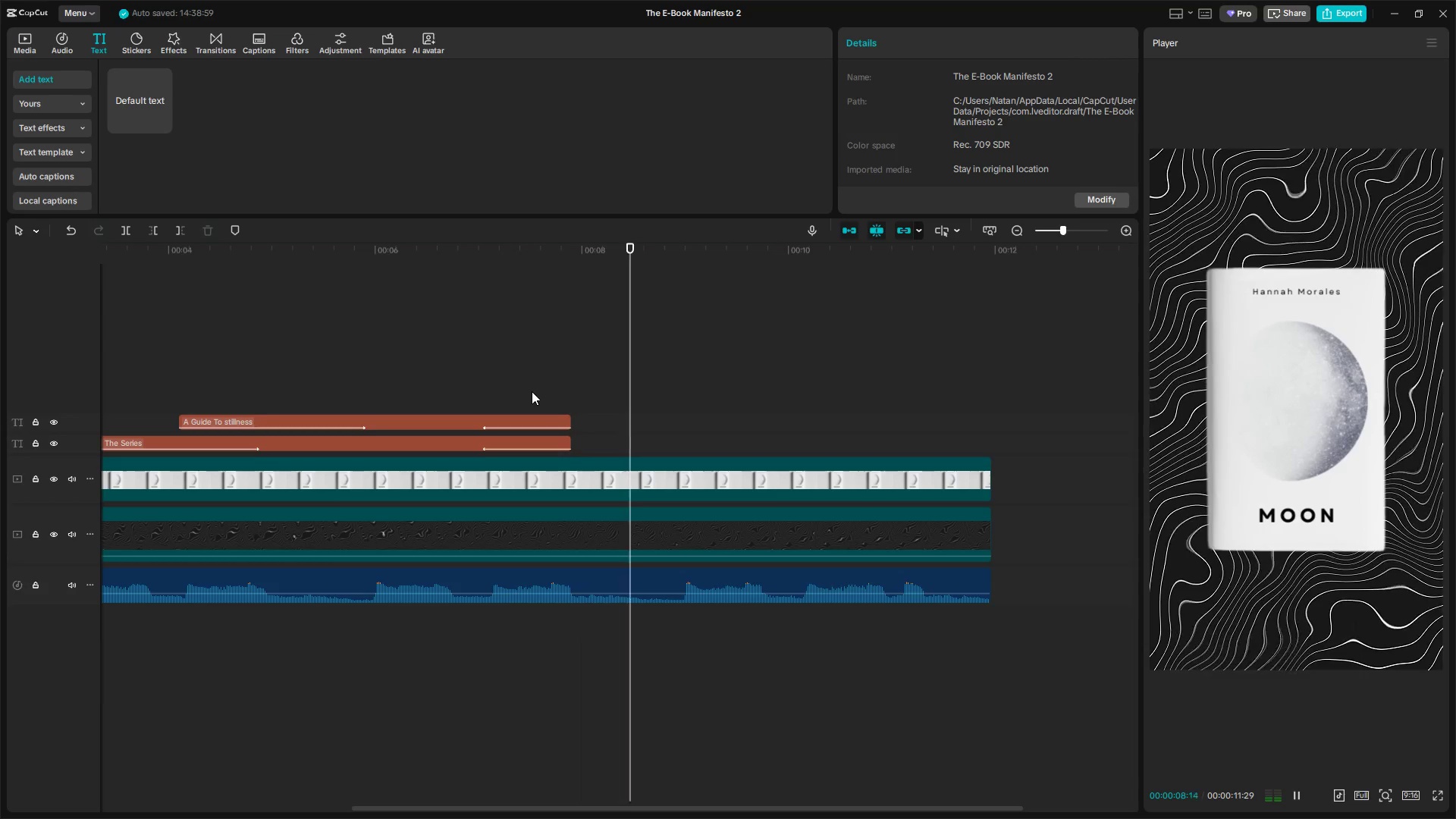 
key(Space)
 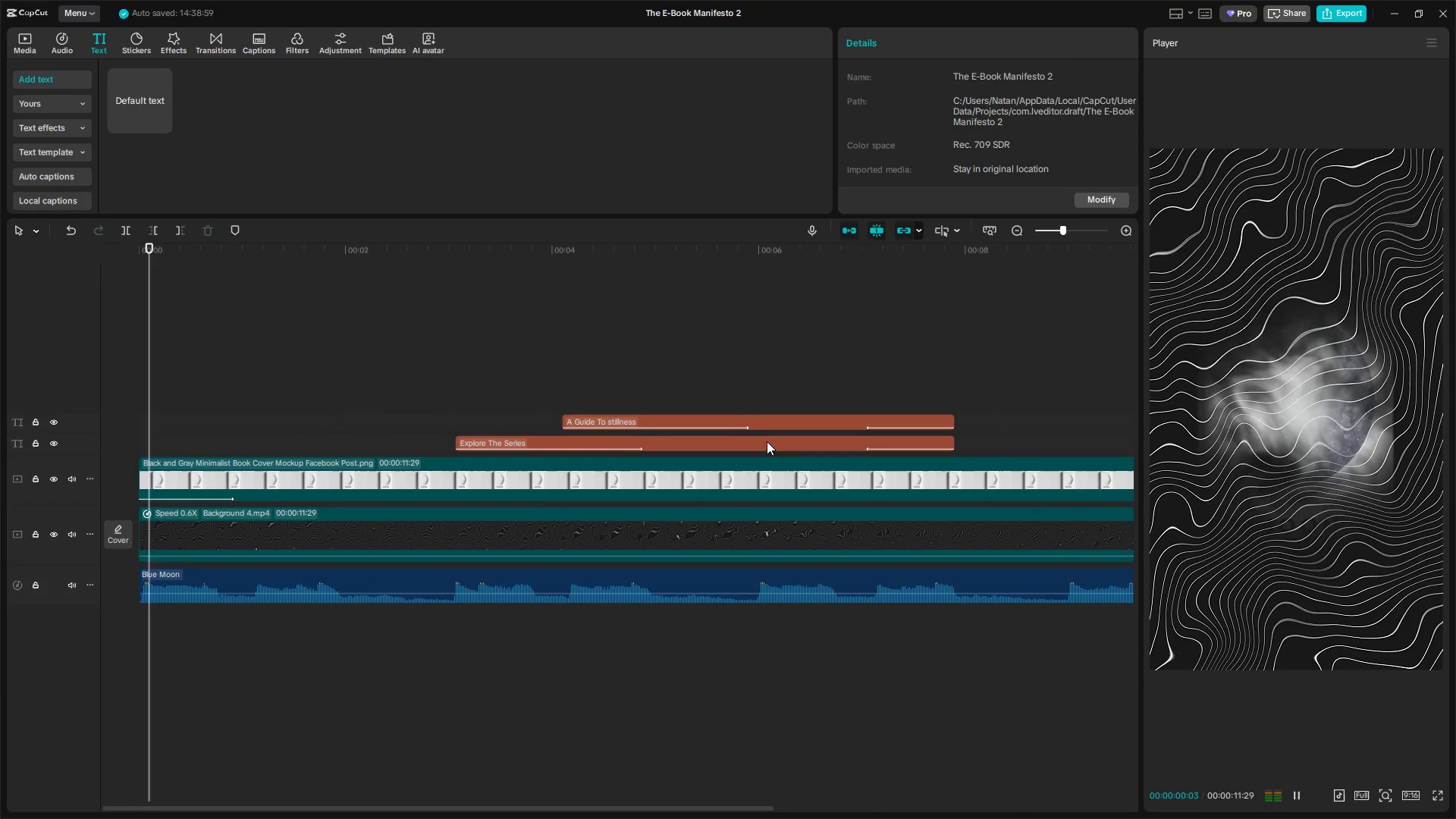 
left_click([753, 416])
 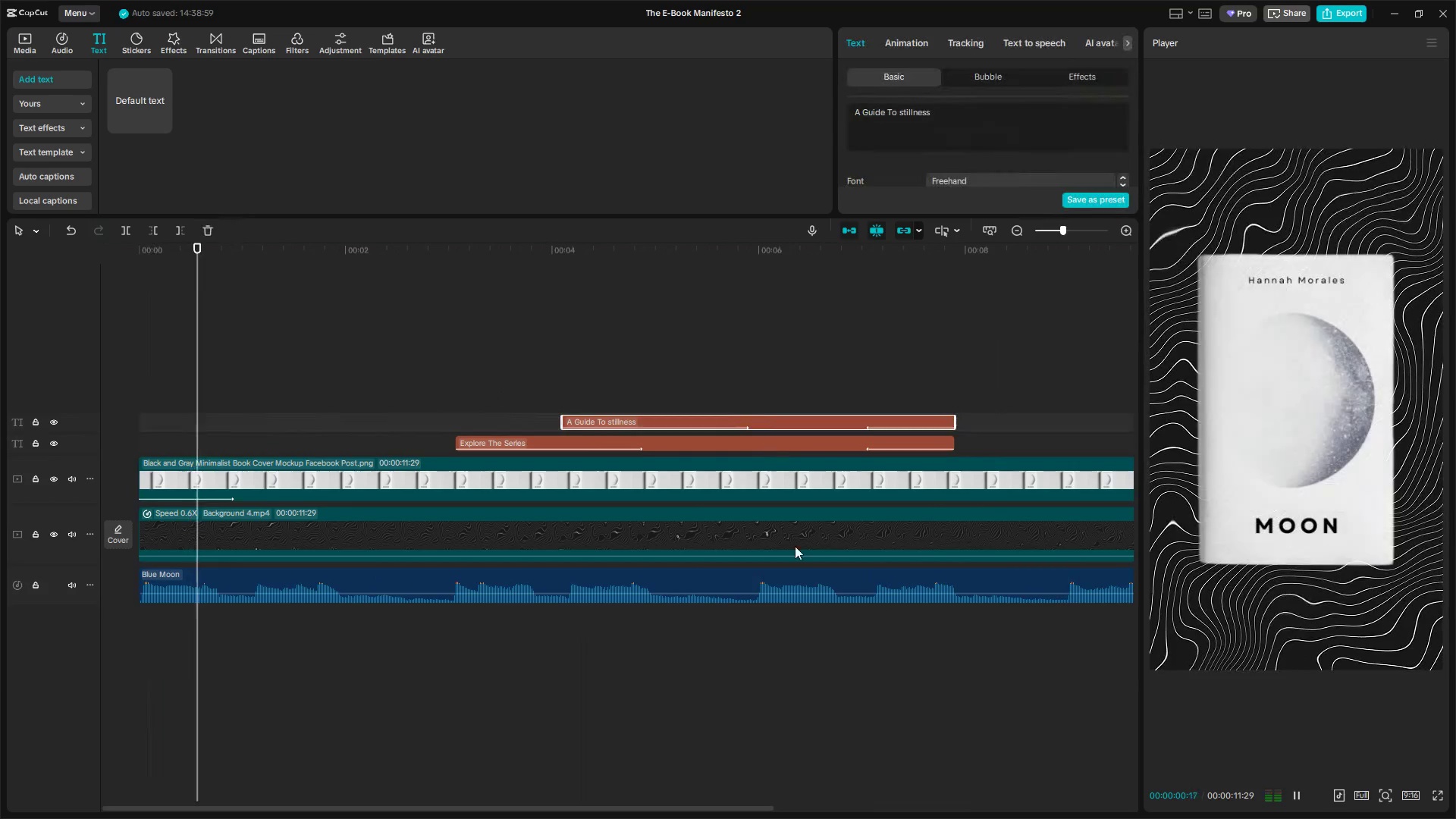 
hold_key(key=ControlLeft, duration=0.95)
scroll: coordinate [824, 619], scroll_direction: down, amount: 17.0
 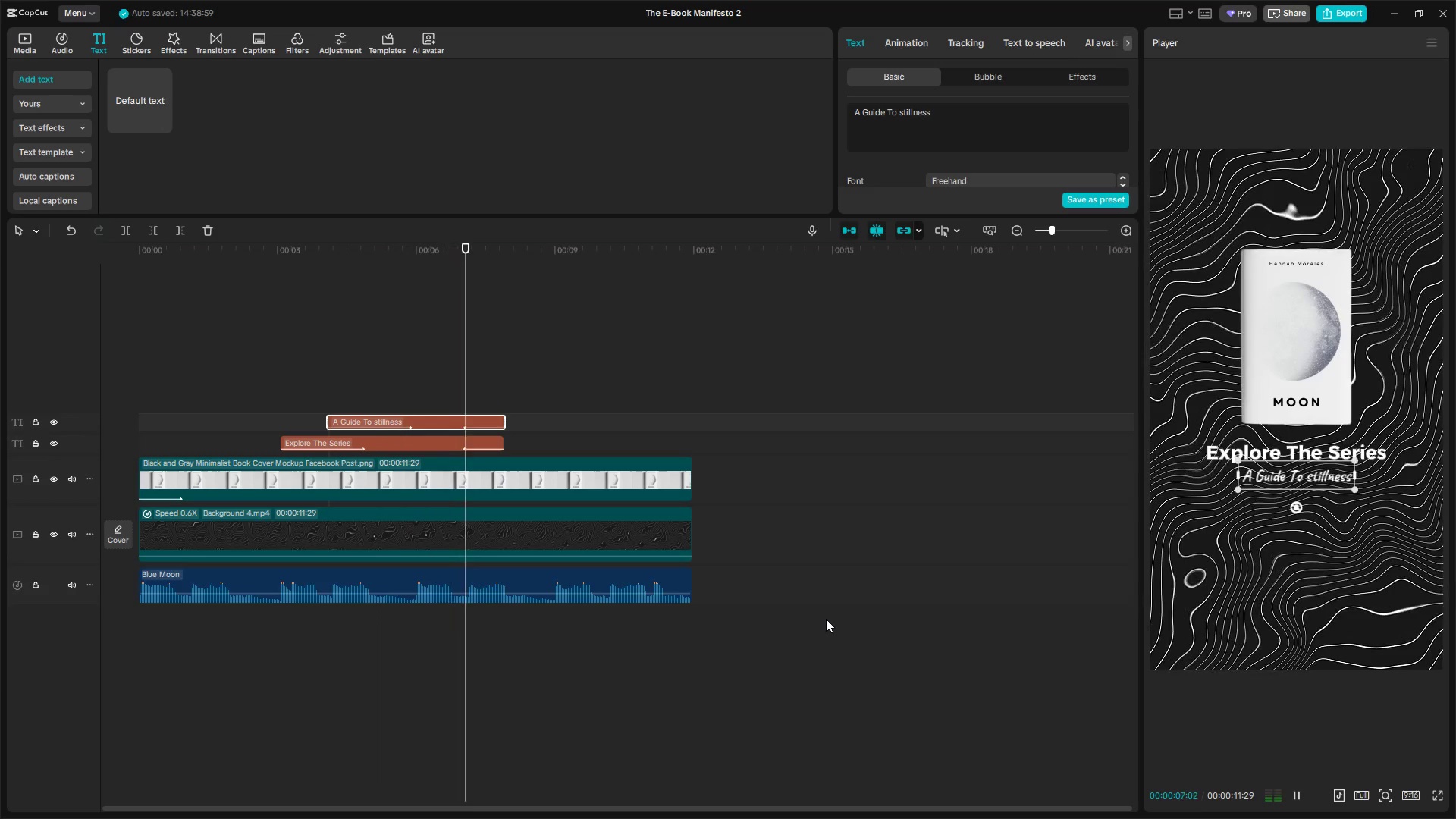 
wait(7.05)
 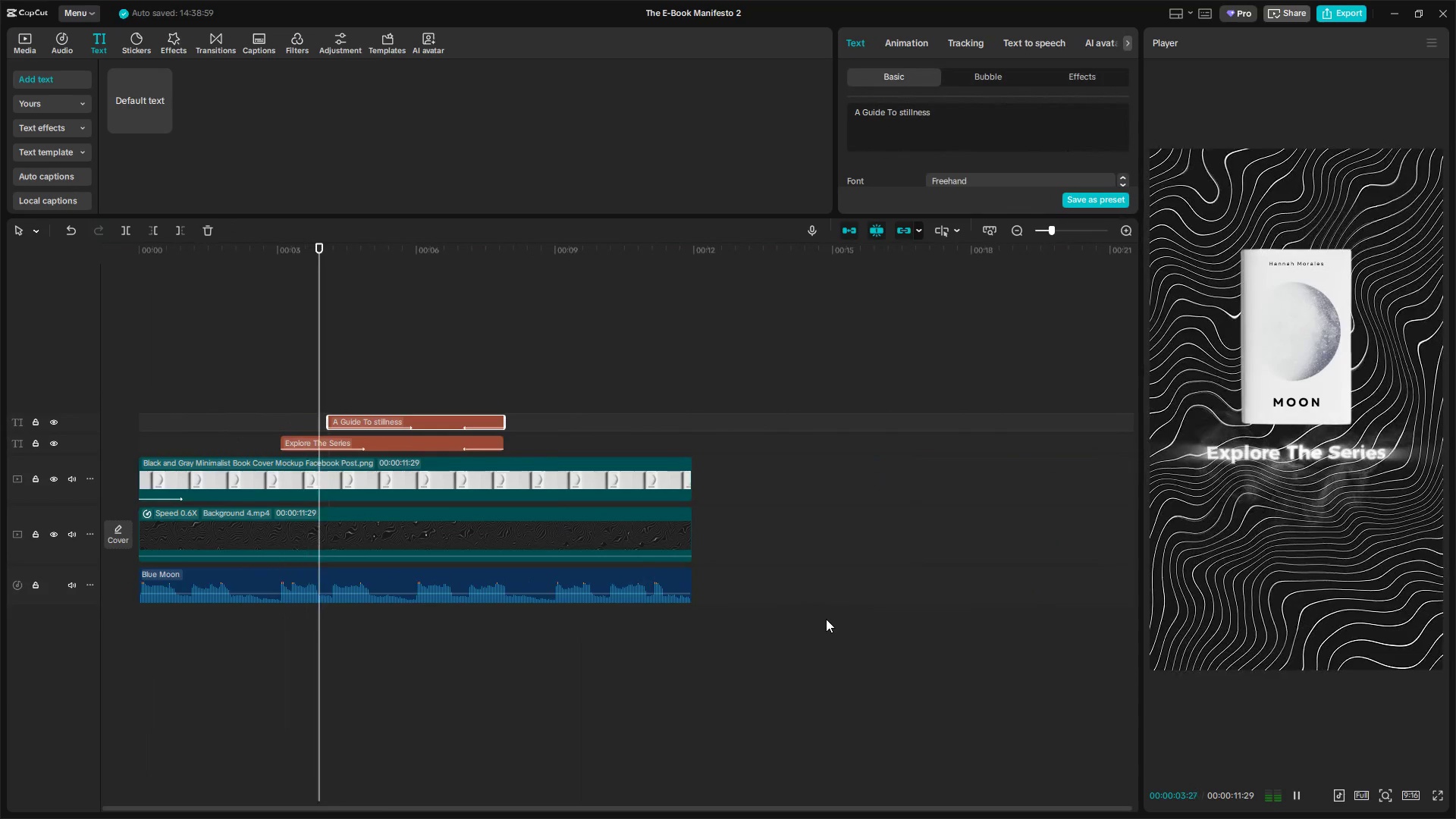 
key(Space)
 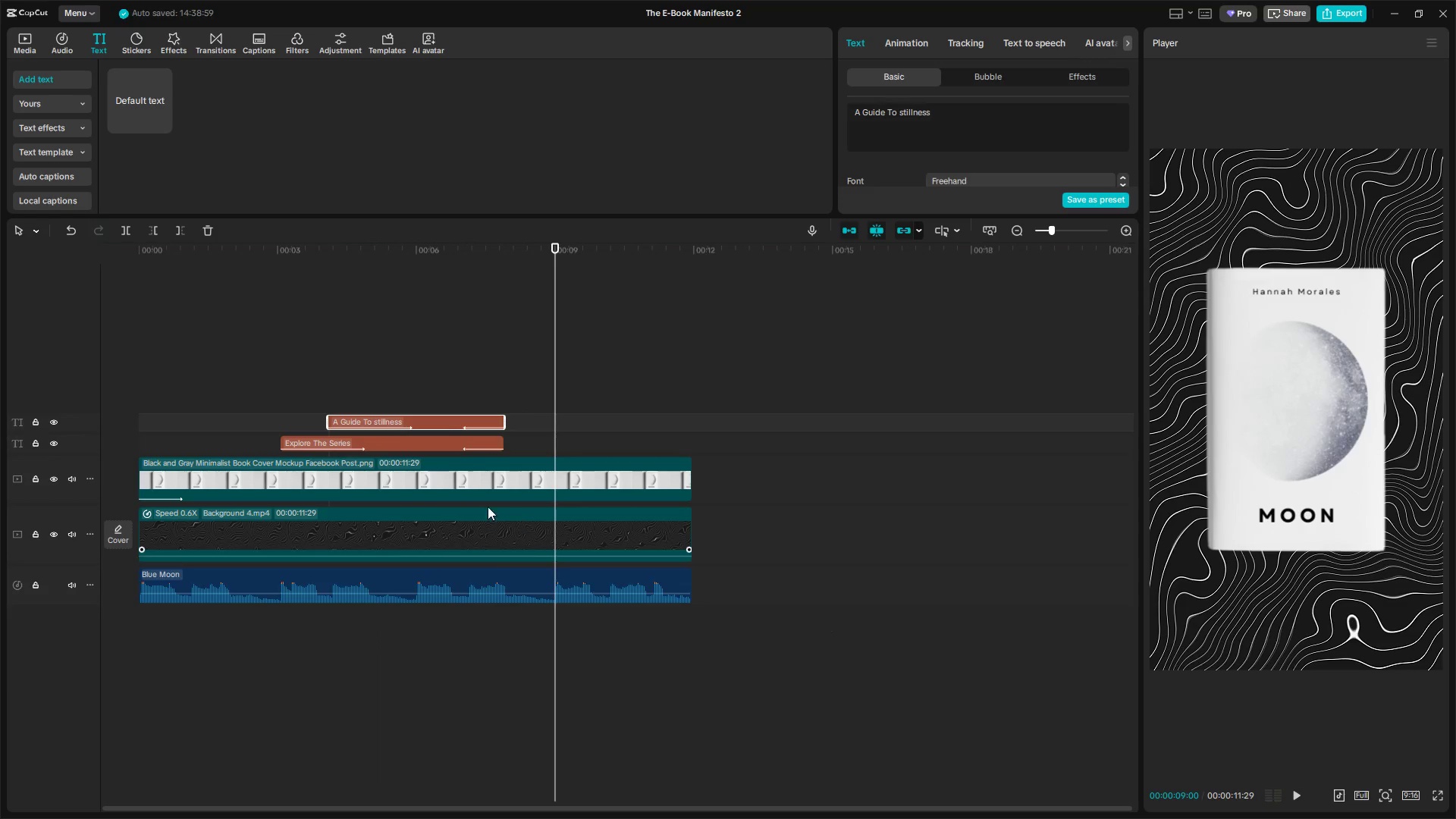 
left_click([489, 384])
 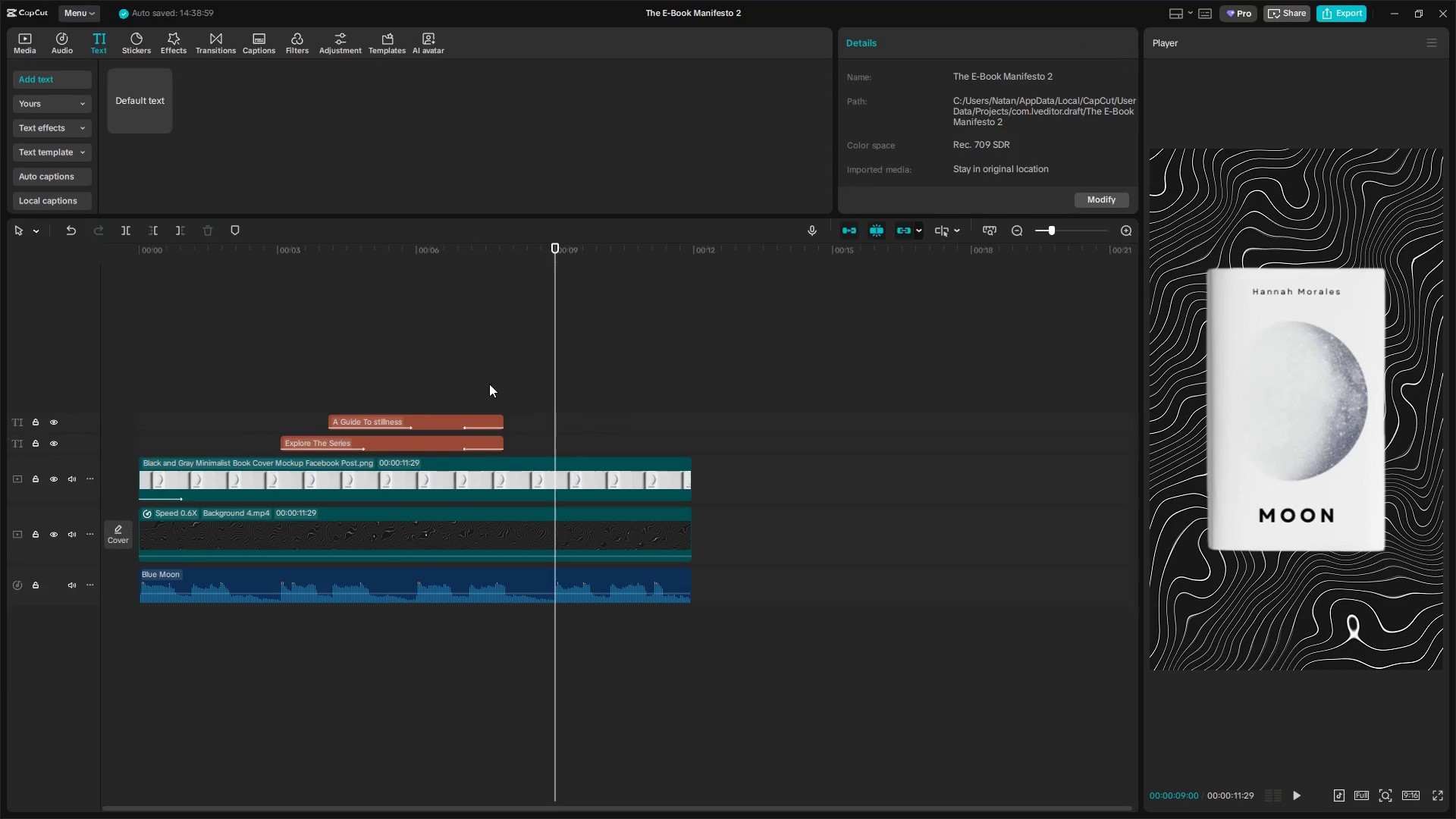 
key(Space)
 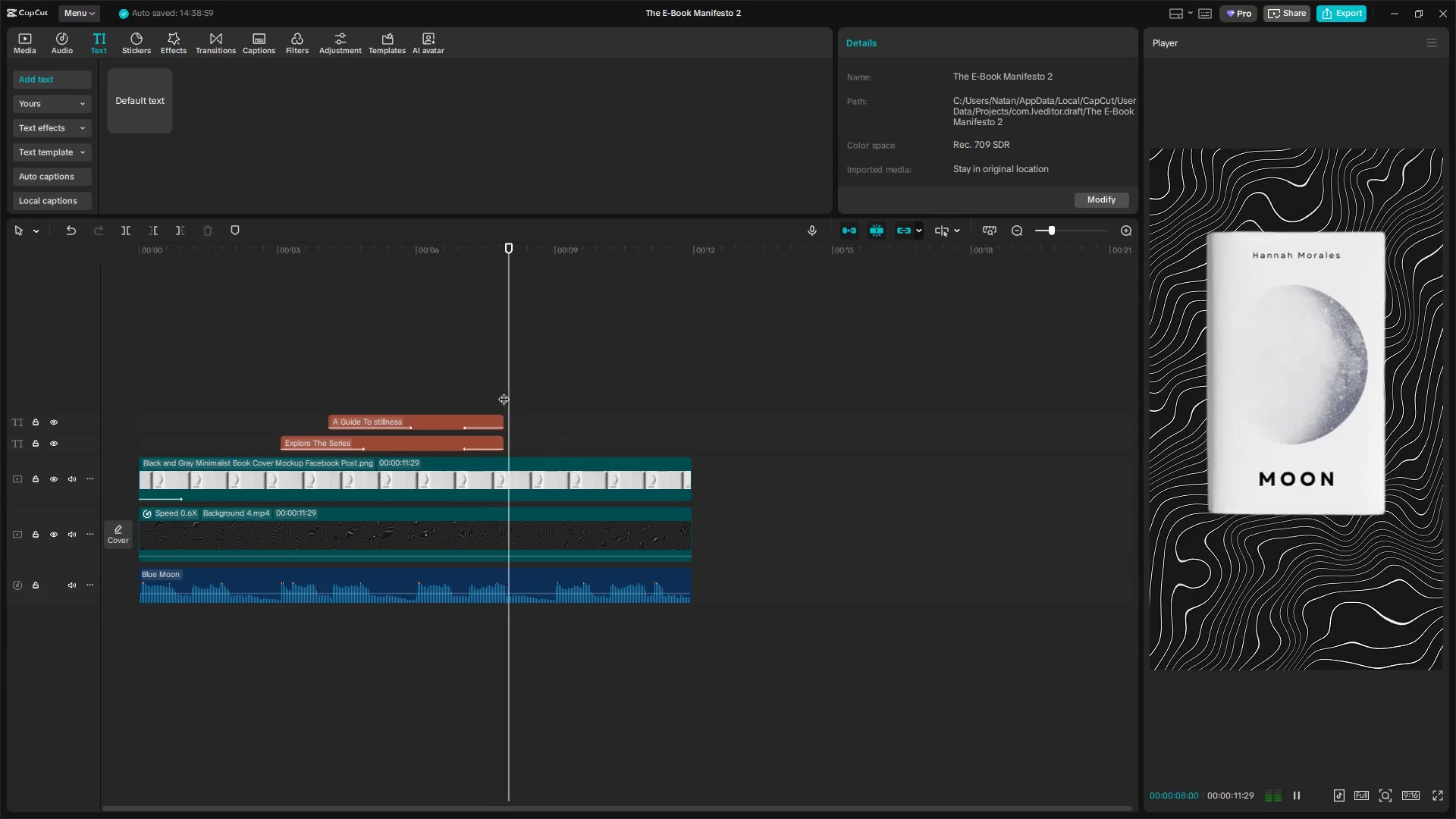 
key(Space)
 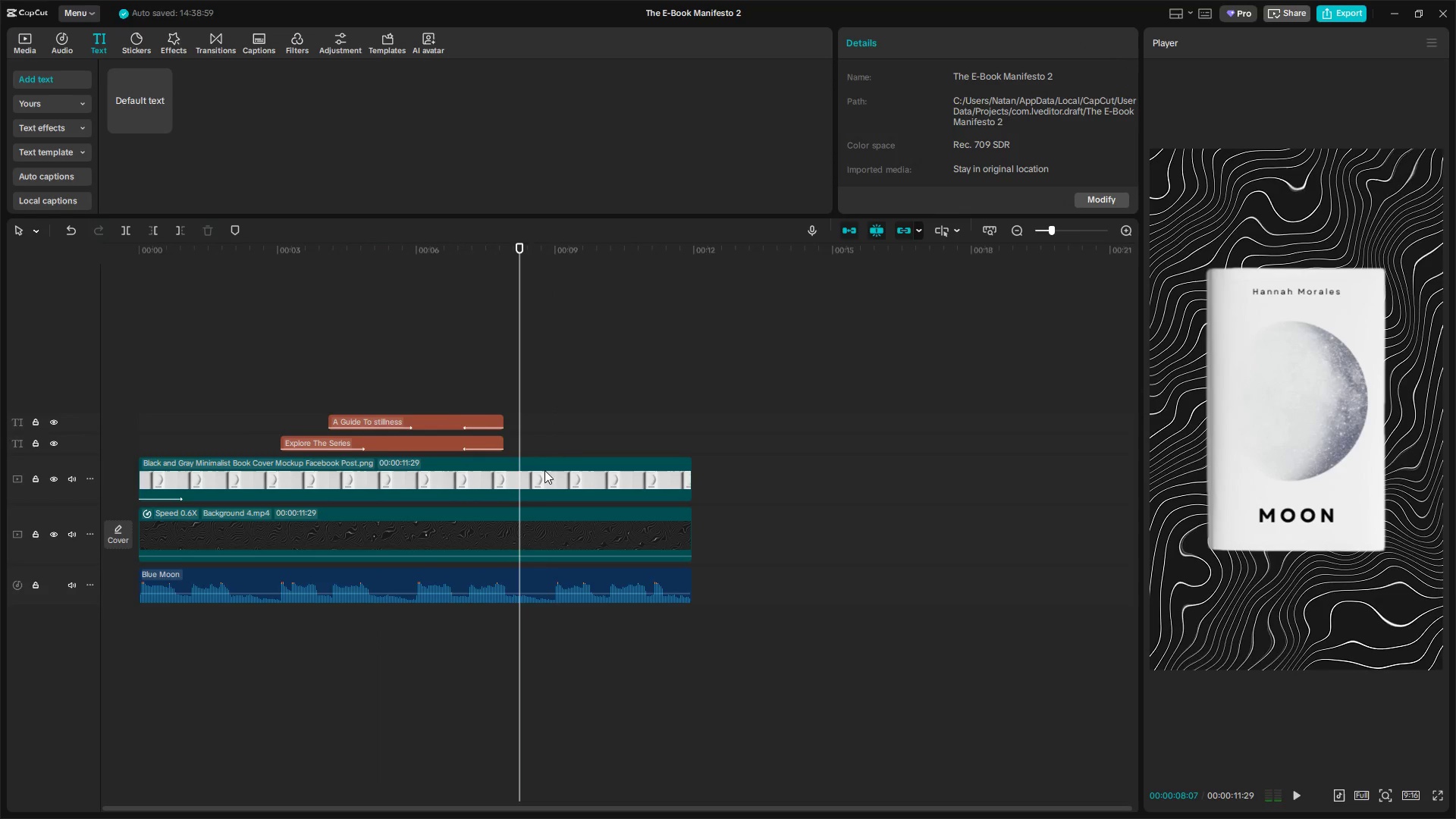 
hold_key(key=ControlLeft, duration=1.5)
 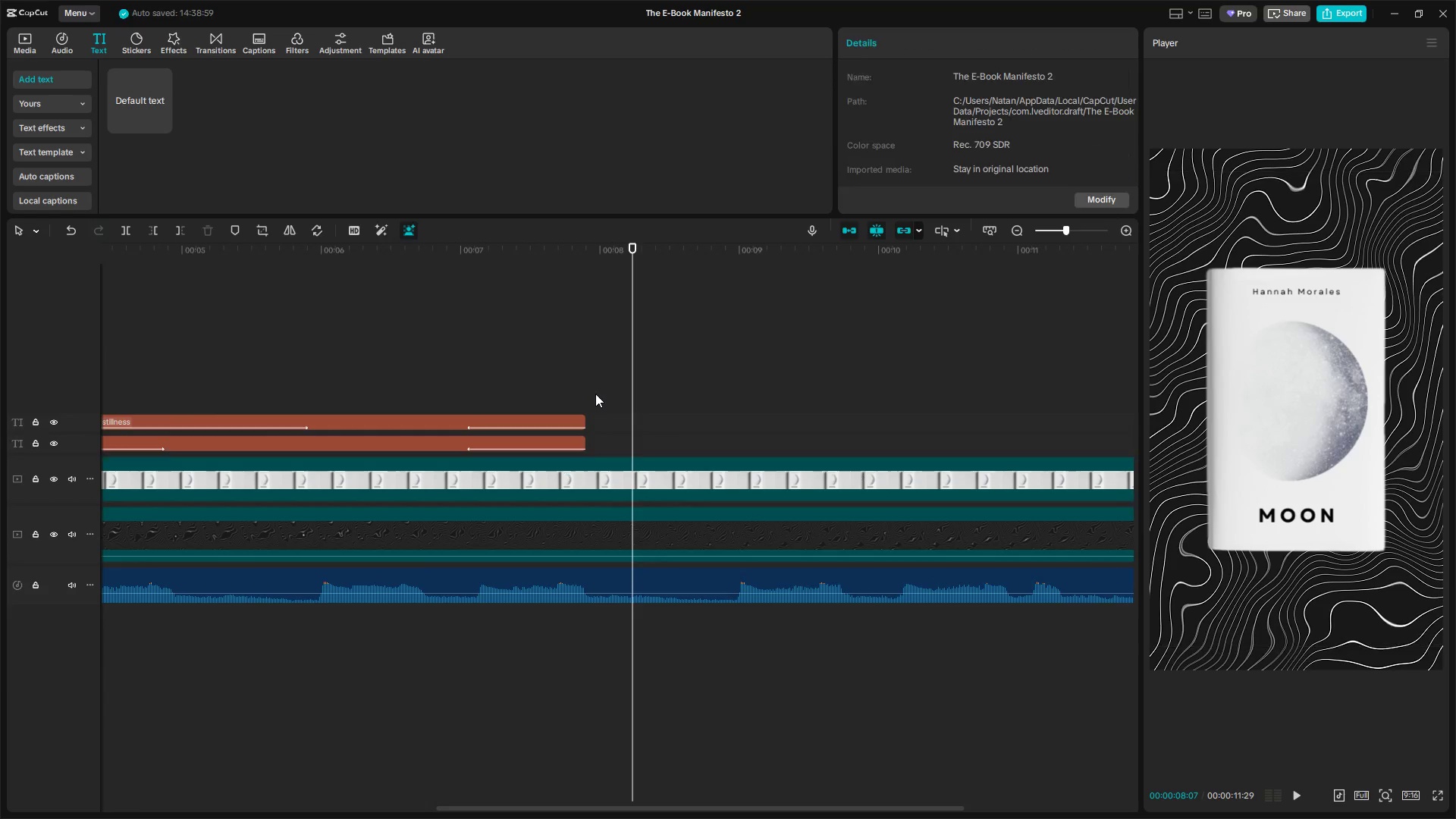 
key(Control+ControlLeft)
 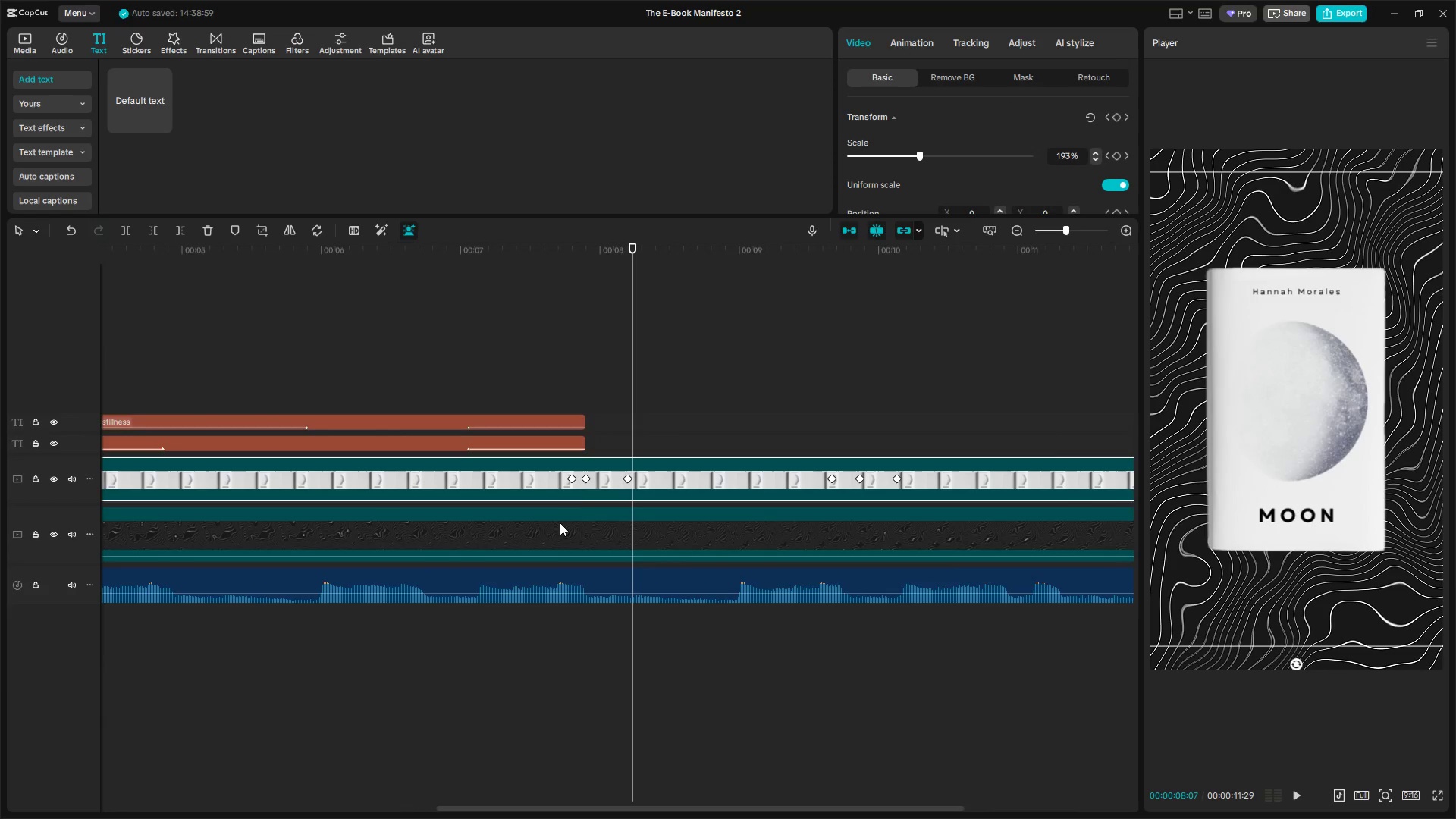 
key(Control+ControlLeft)
 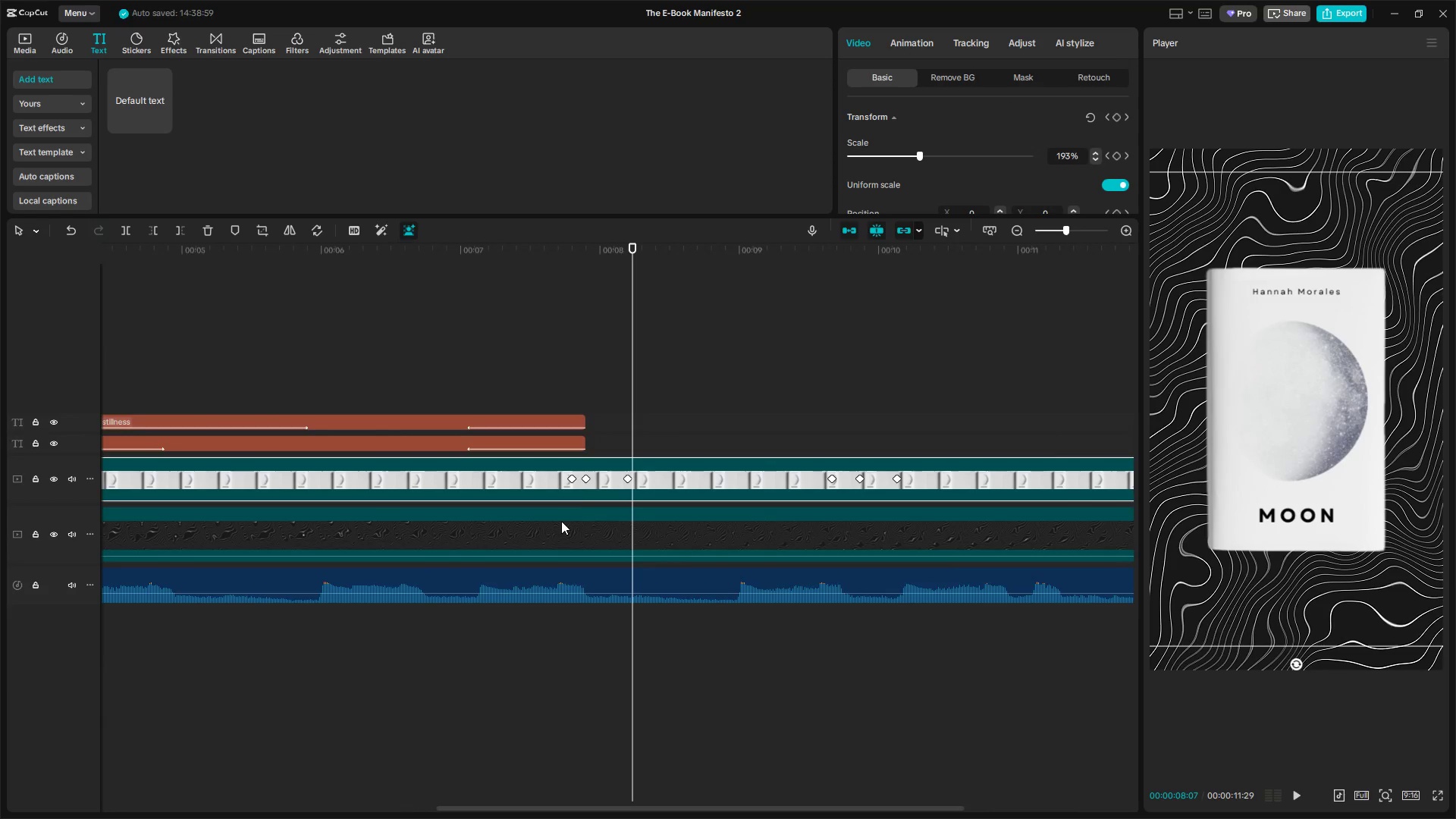 
key(Control+ControlLeft)
 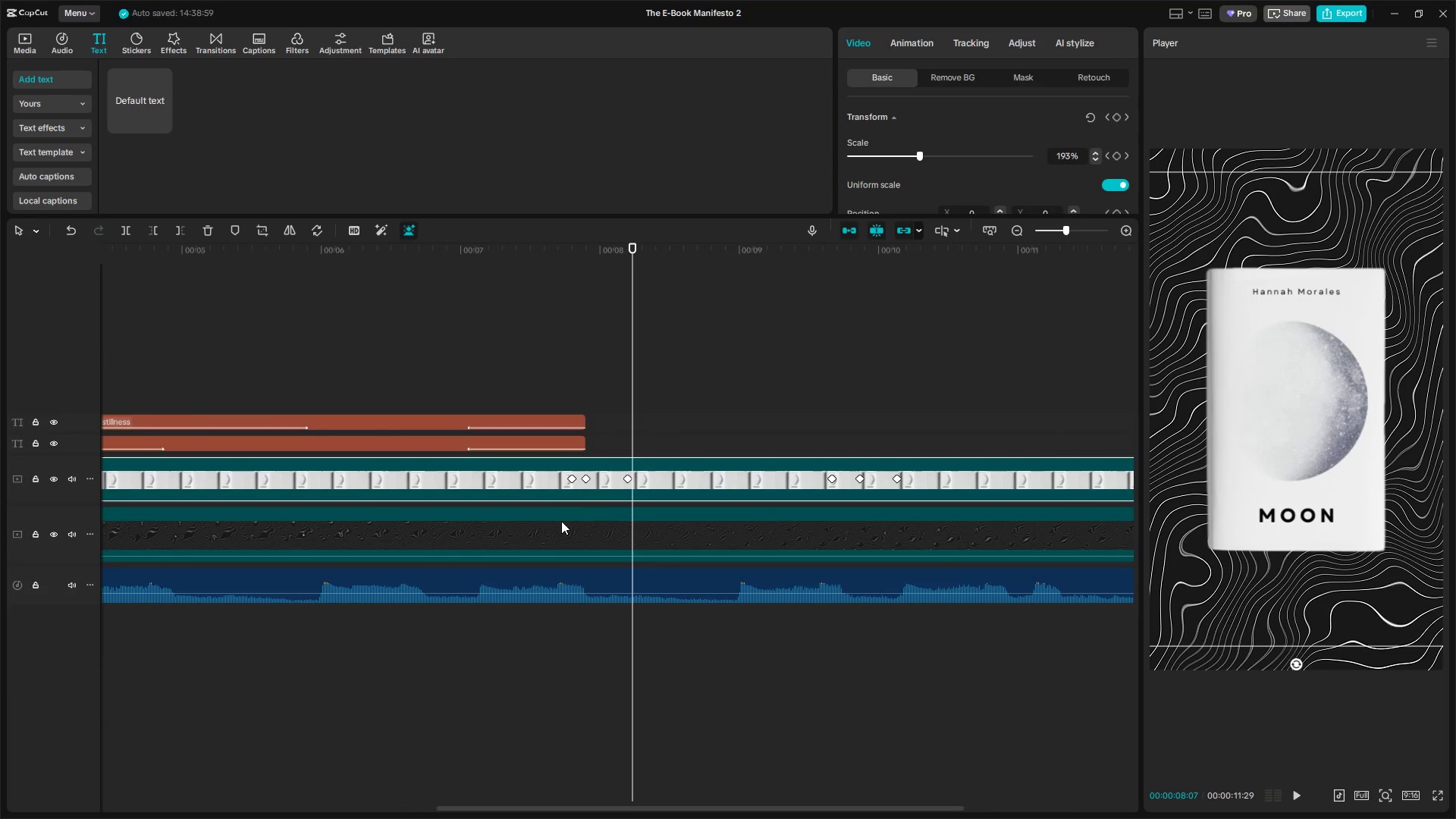 
key(Control+ControlLeft)
 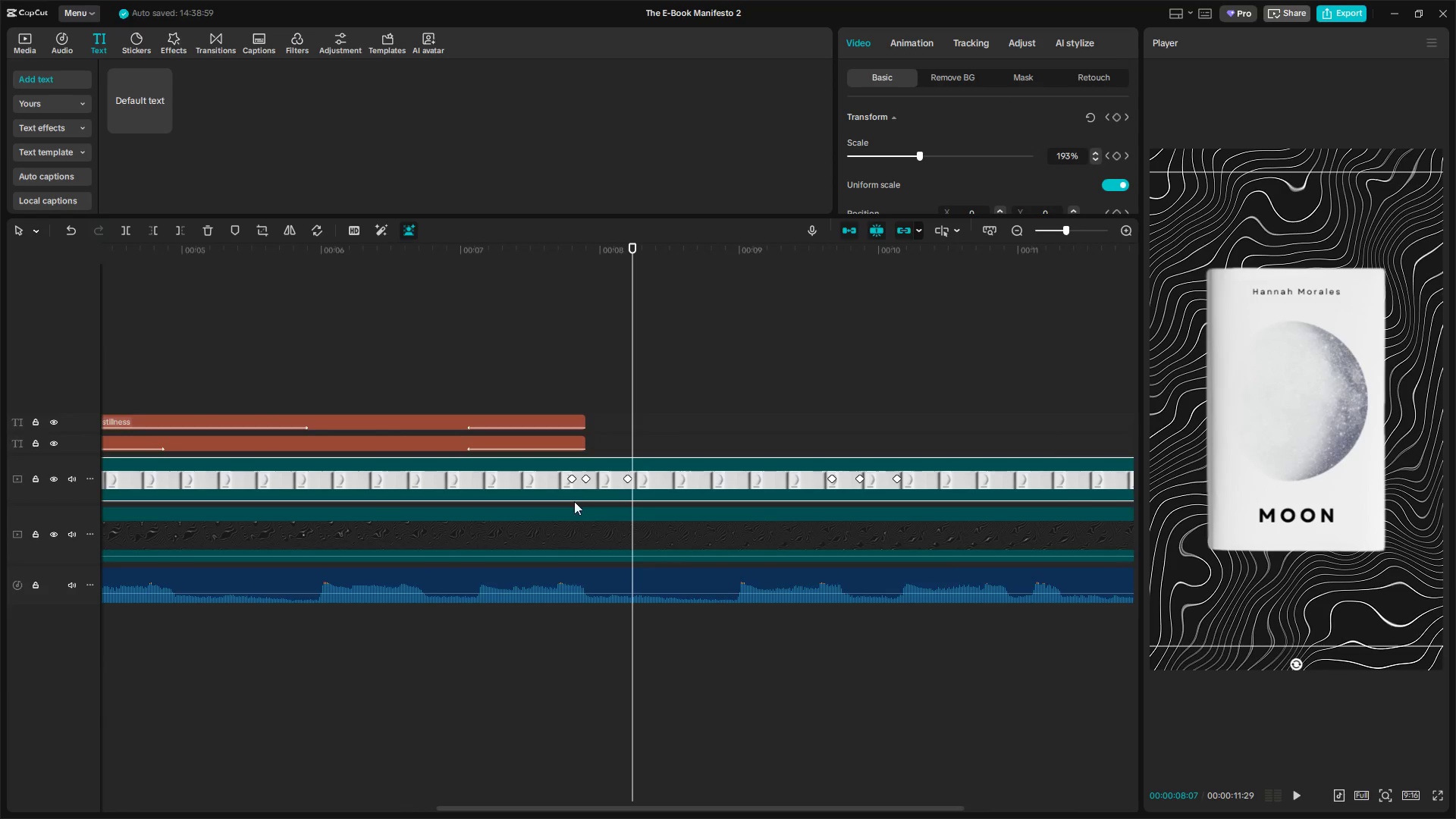 
key(Control+ControlLeft)
 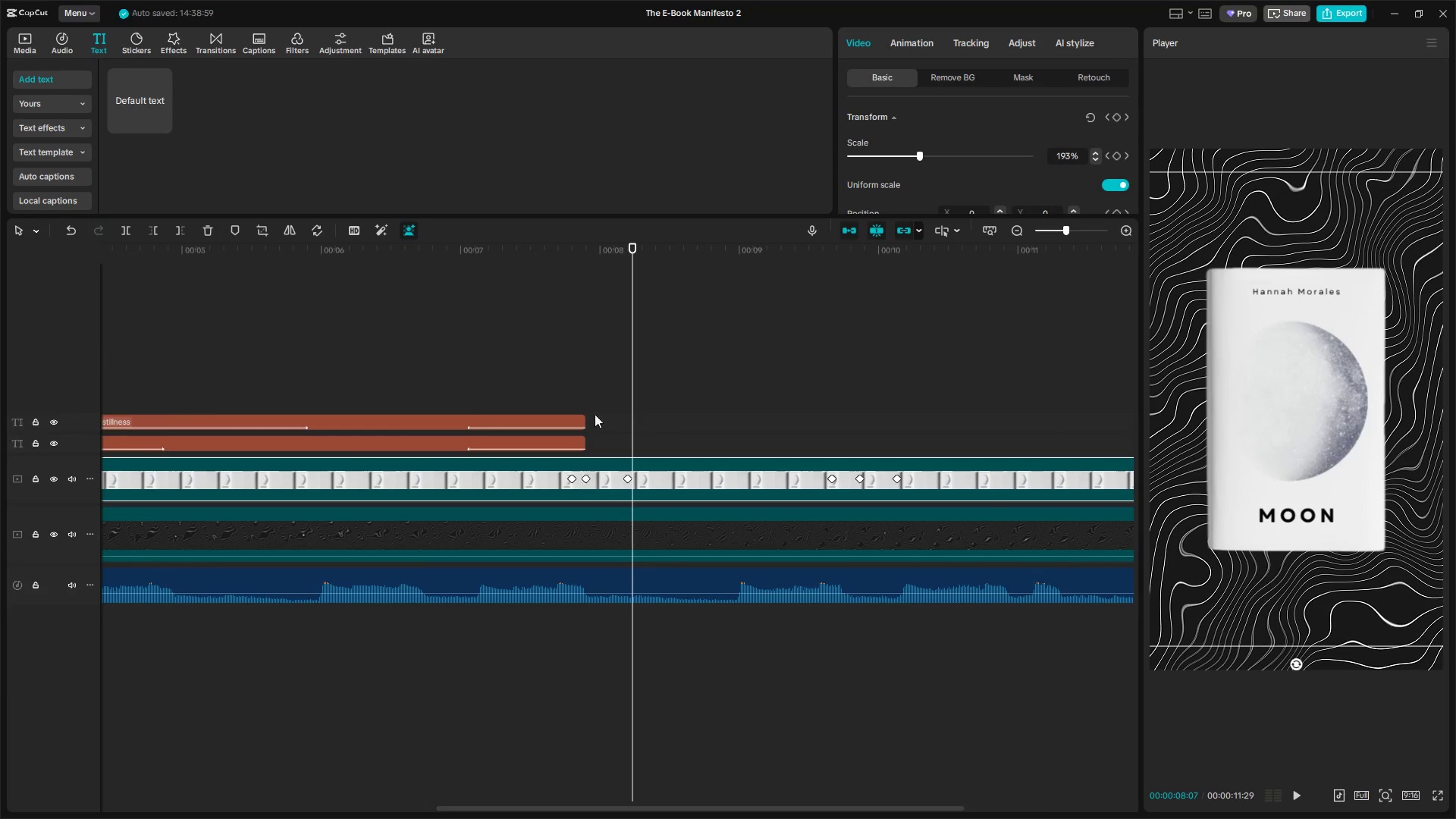 
left_click([595, 394])
 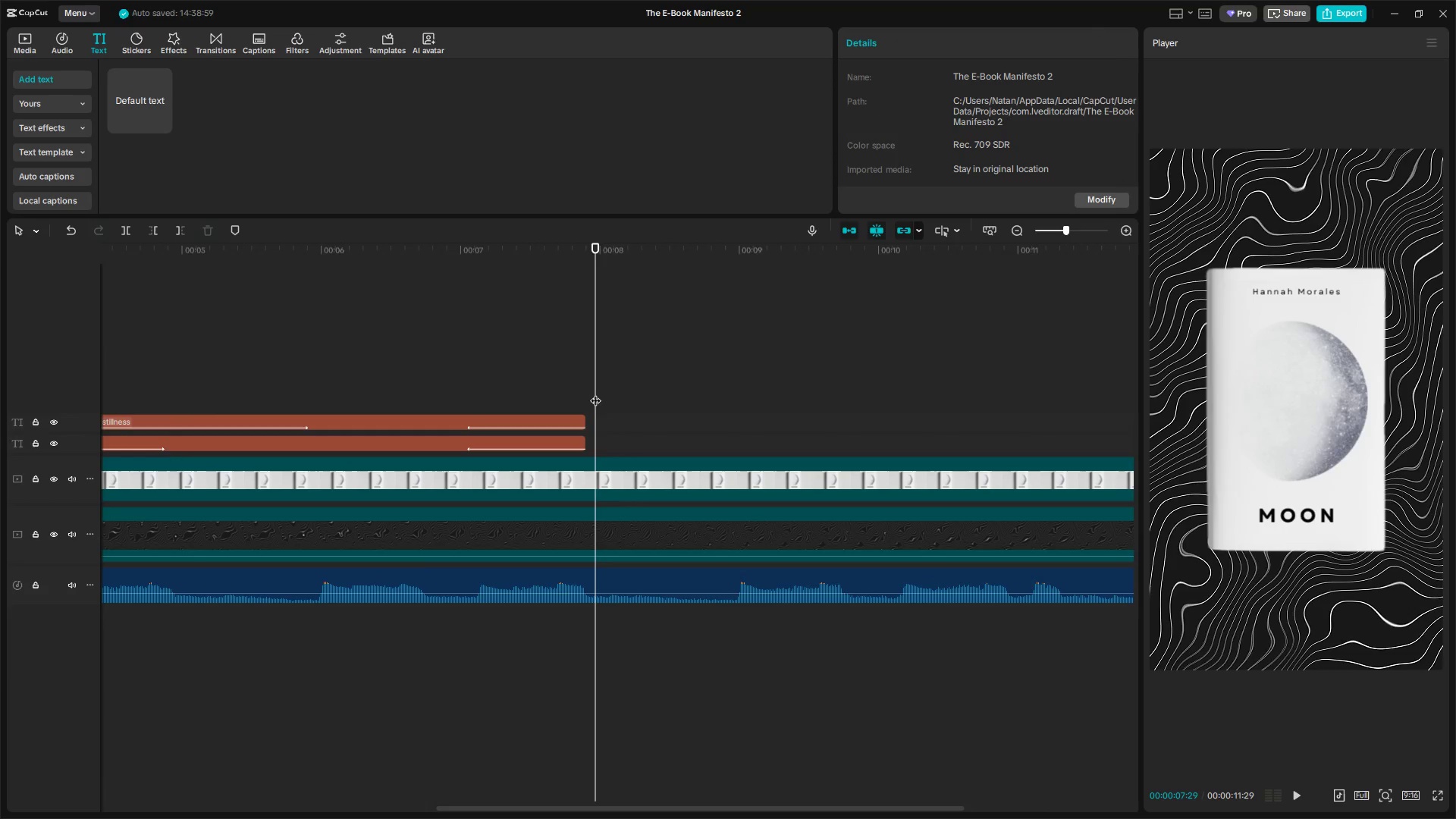 
scroll: coordinate [560, 522], scroll_direction: up, amount: 22.0
 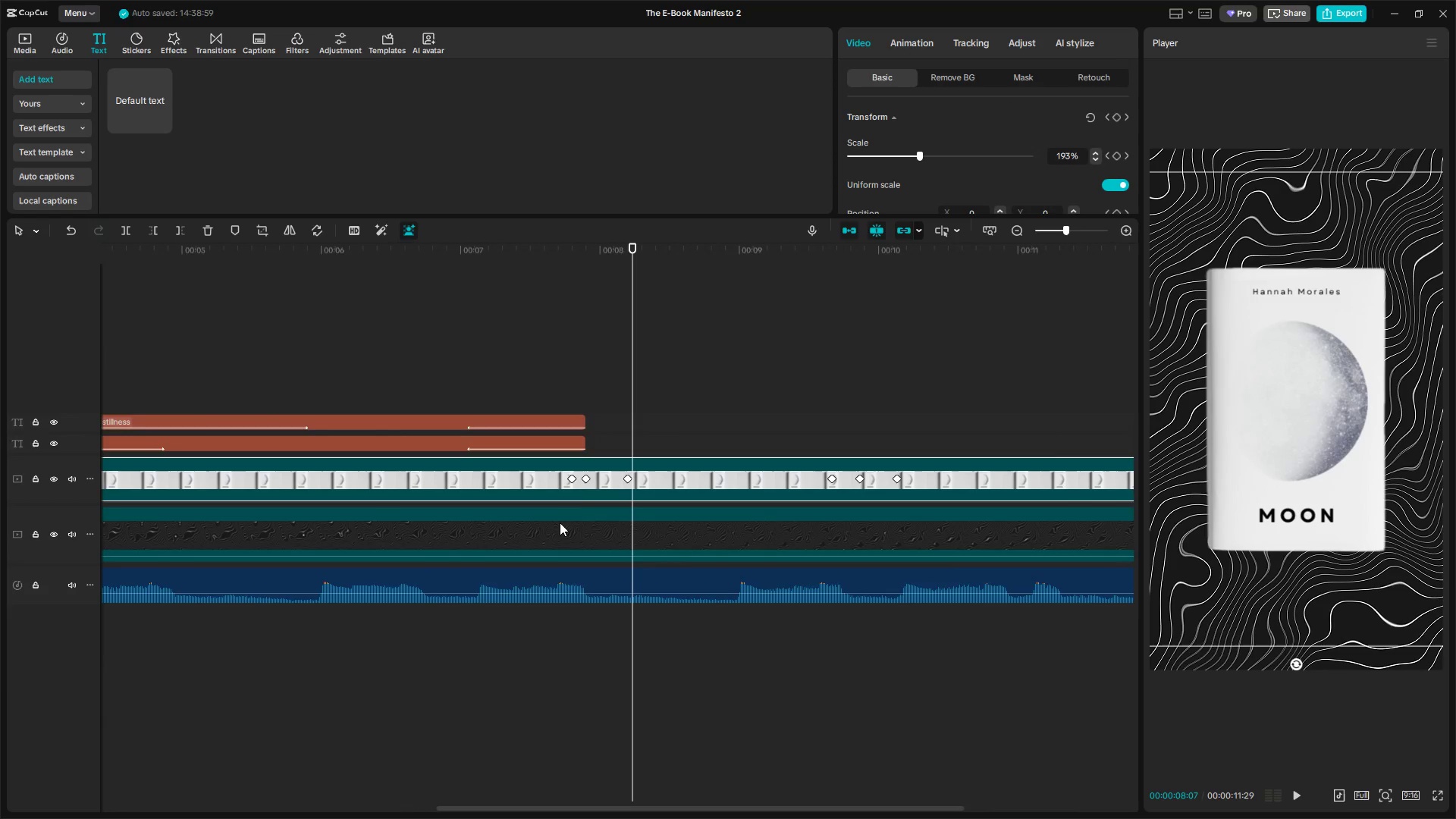 
left_click_drag(start_coordinate=[595, 393], to_coordinate=[585, 394])
 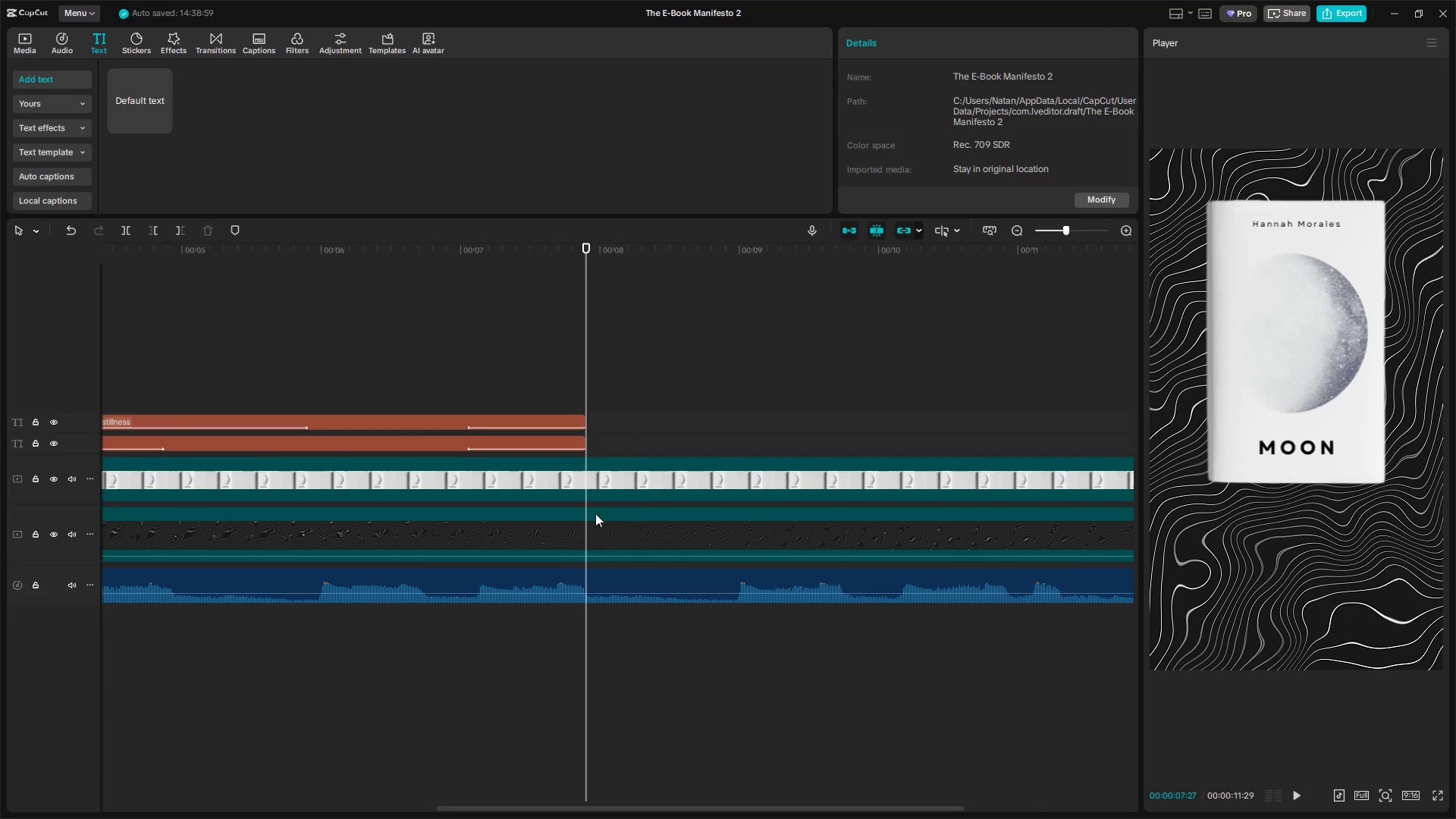 
hold_key(key=ControlLeft, duration=0.5)
 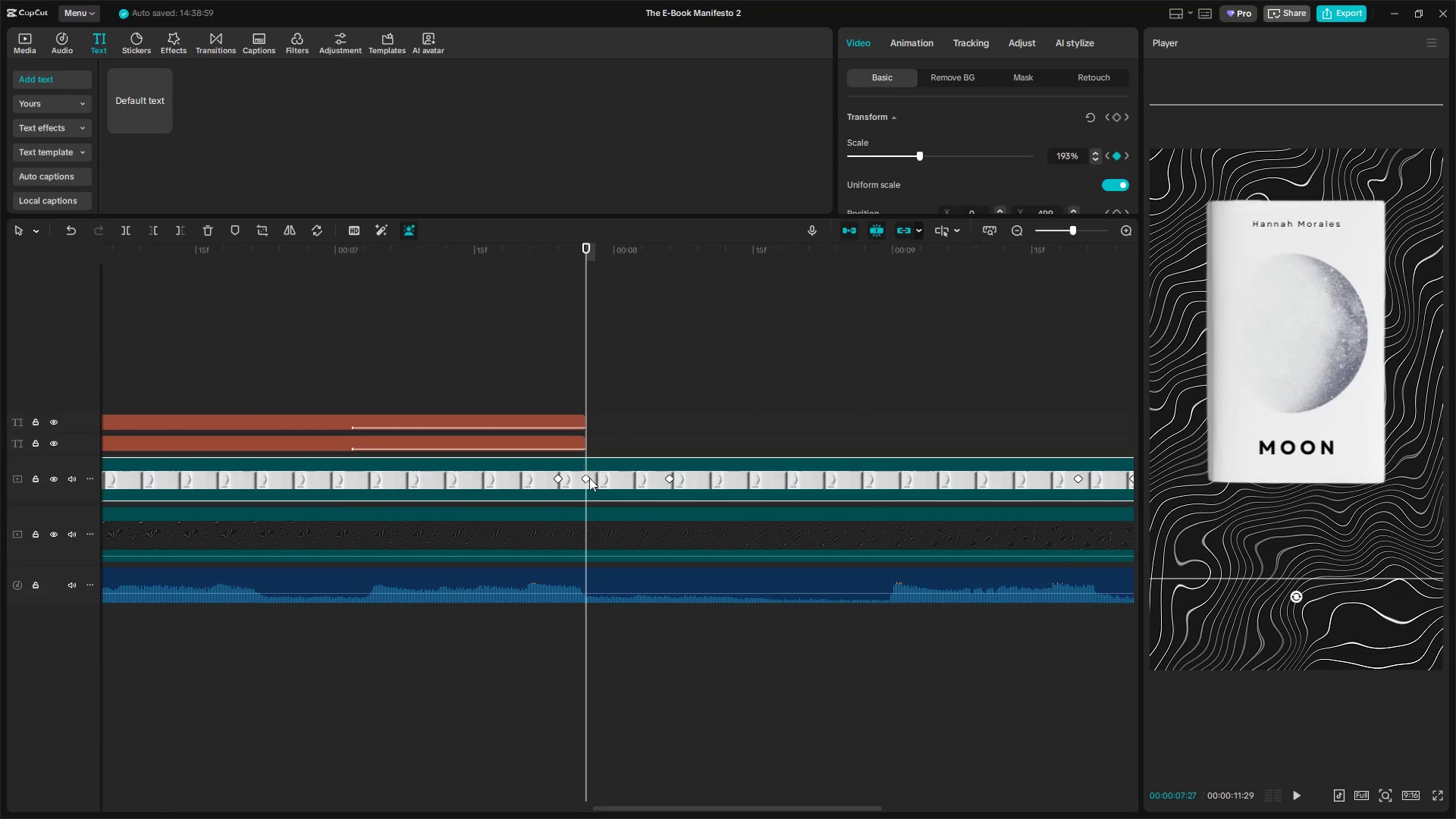 
hold_key(key=ControlLeft, duration=5.86)
left_click([600, 483])
 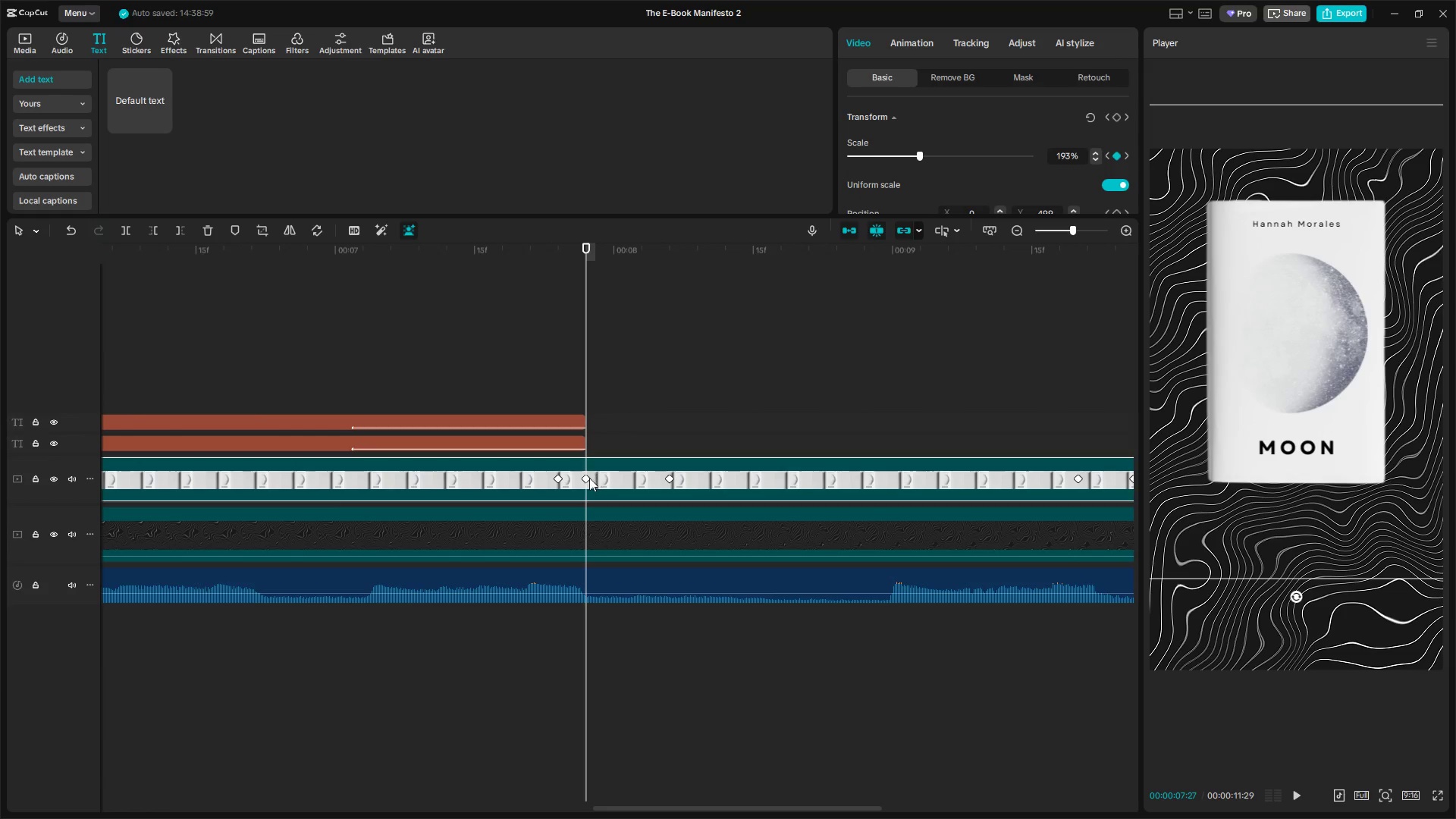 
scroll: coordinate [598, 530], scroll_direction: up, amount: 10.0
 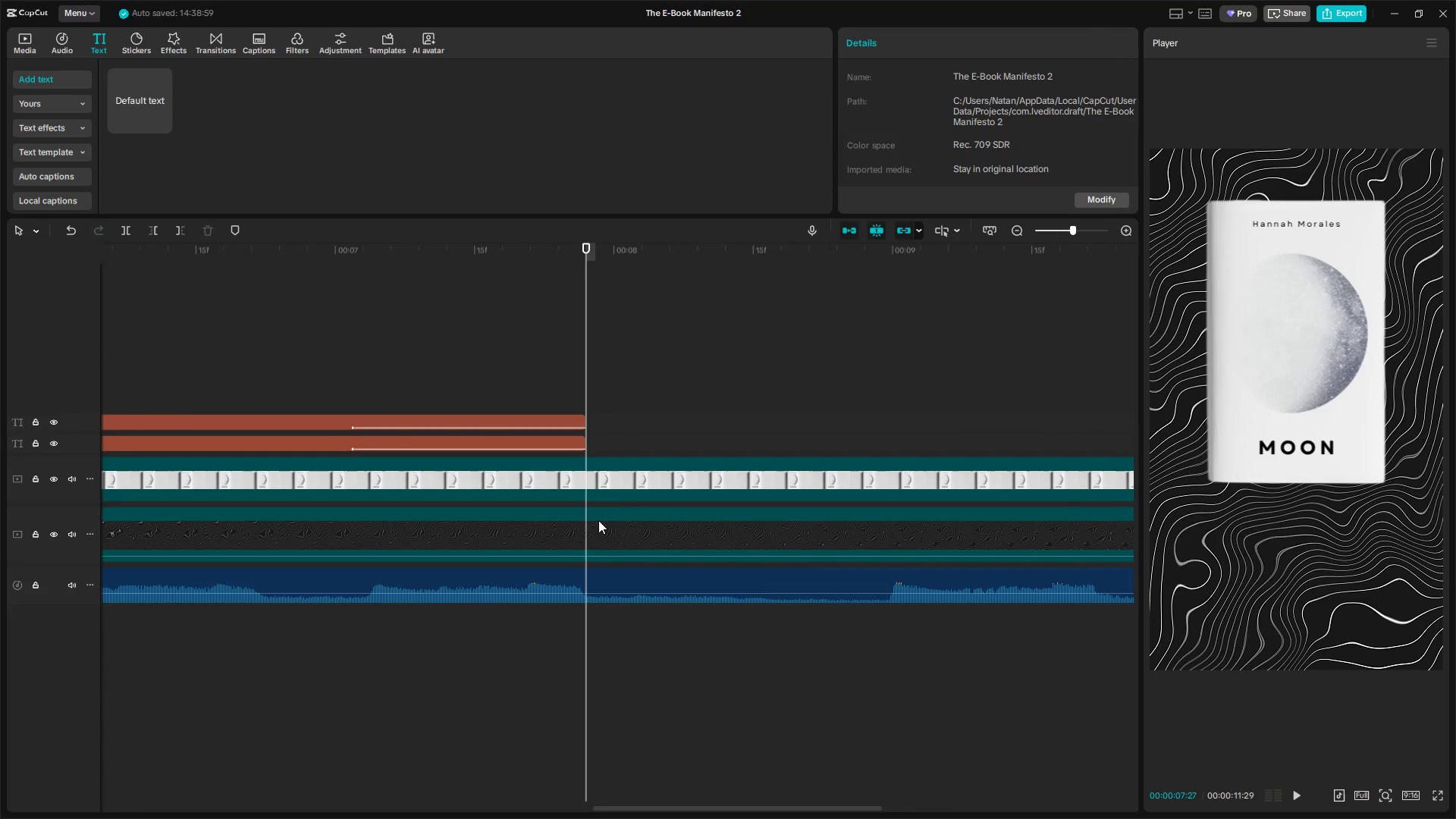 
left_click_drag(start_coordinate=[586, 478], to_coordinate=[595, 478])
 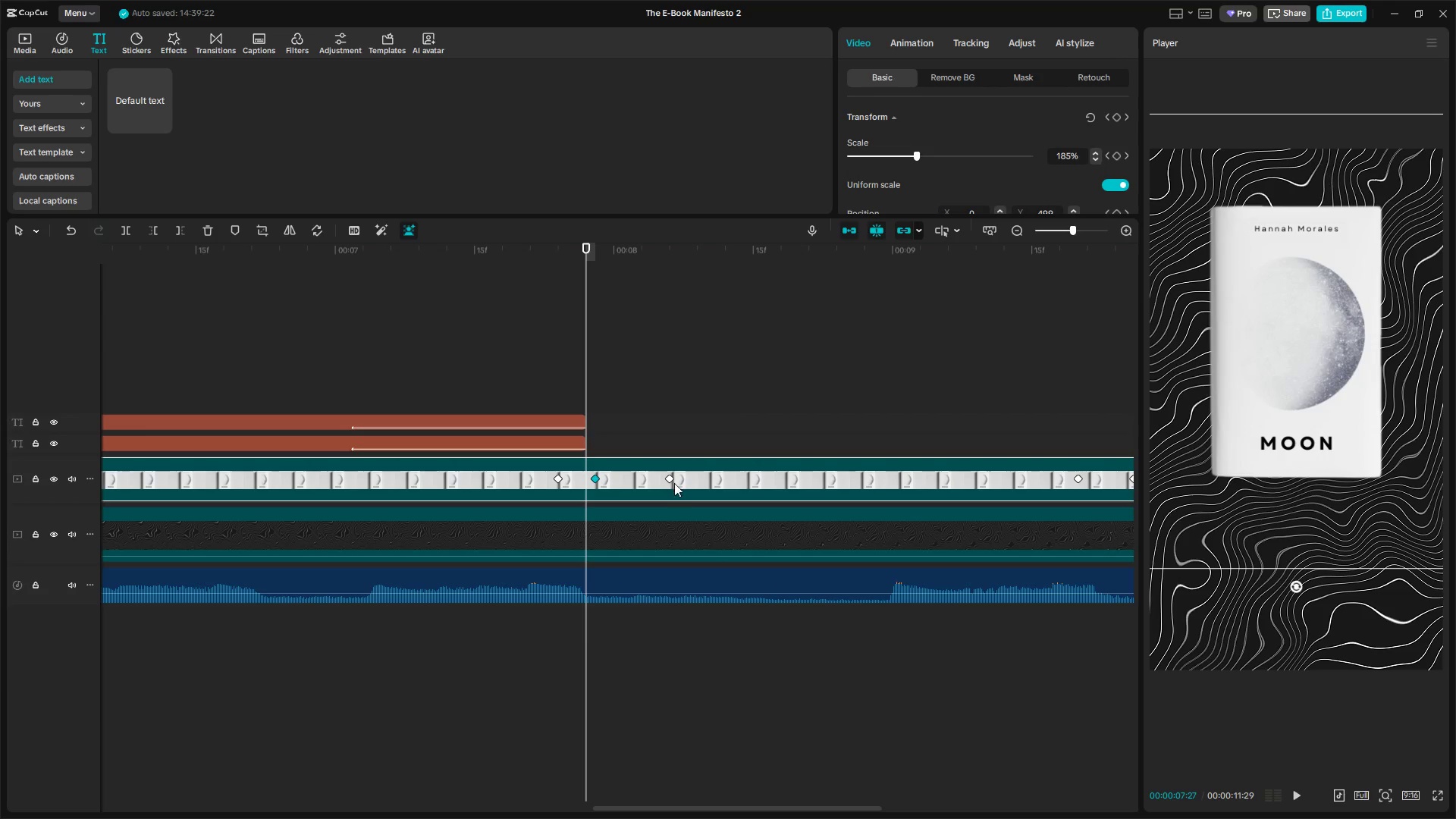 
left_click_drag(start_coordinate=[673, 480], to_coordinate=[700, 479])
 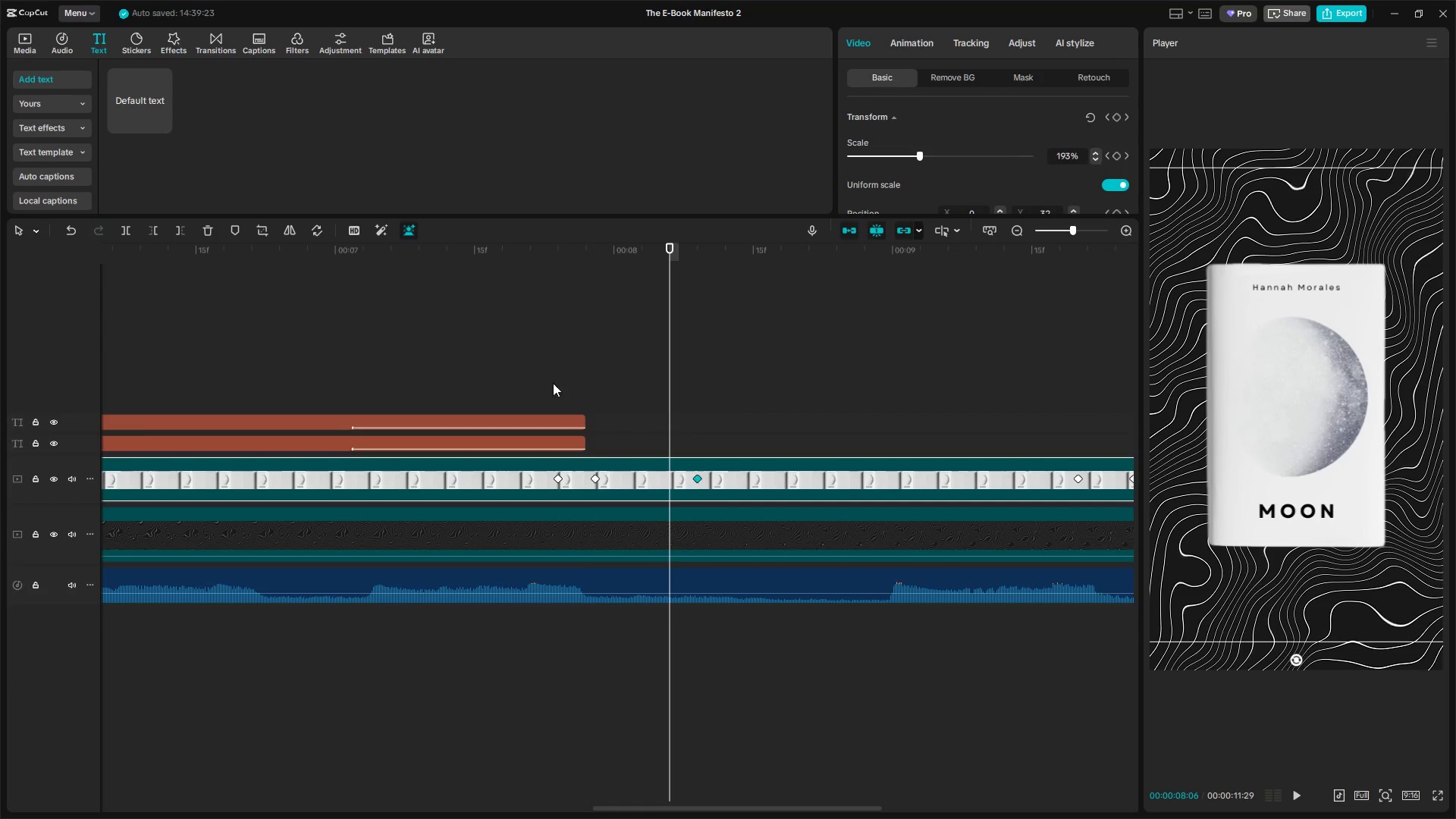 
left_click([527, 374])
 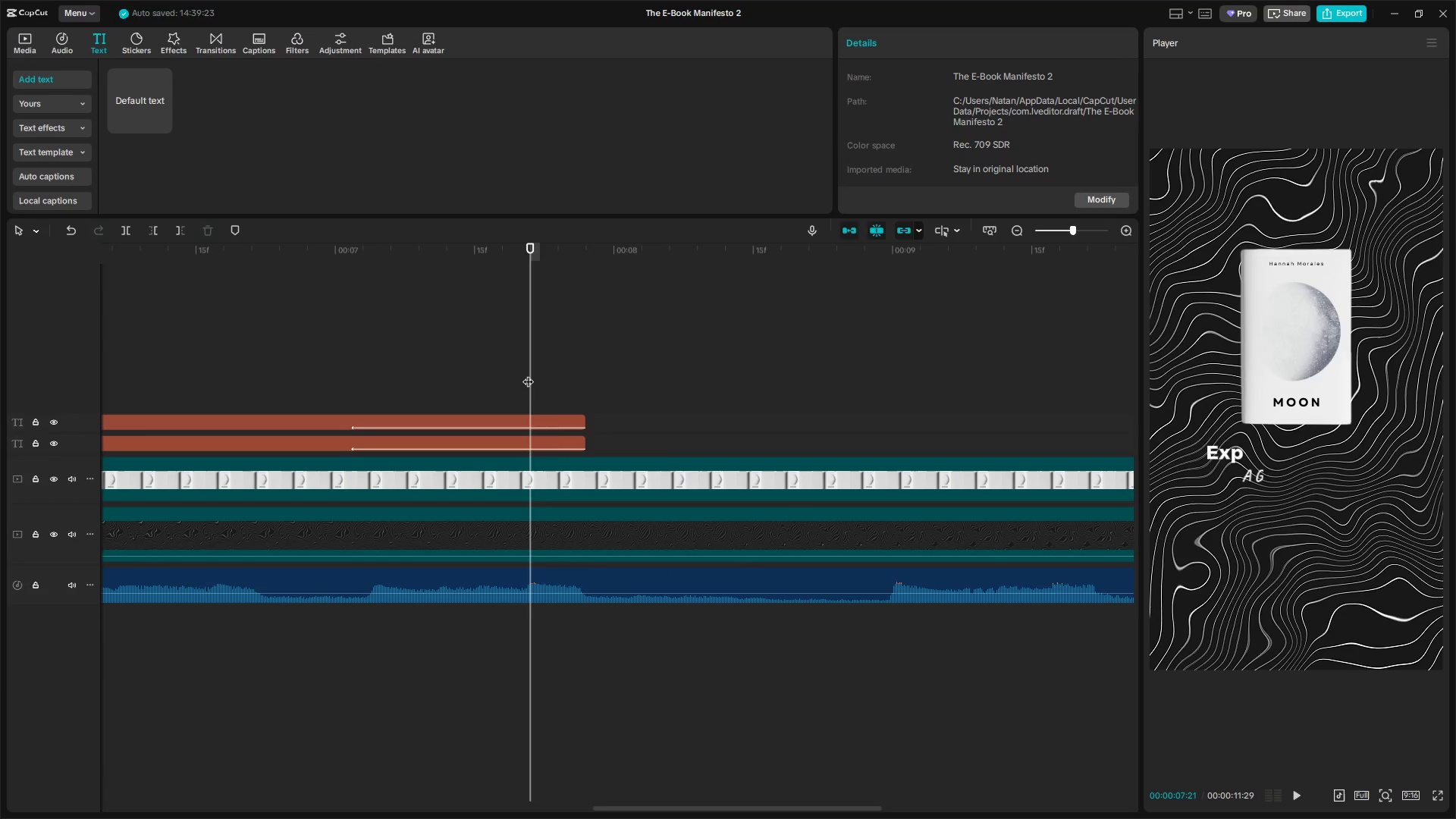 
key(Space)
 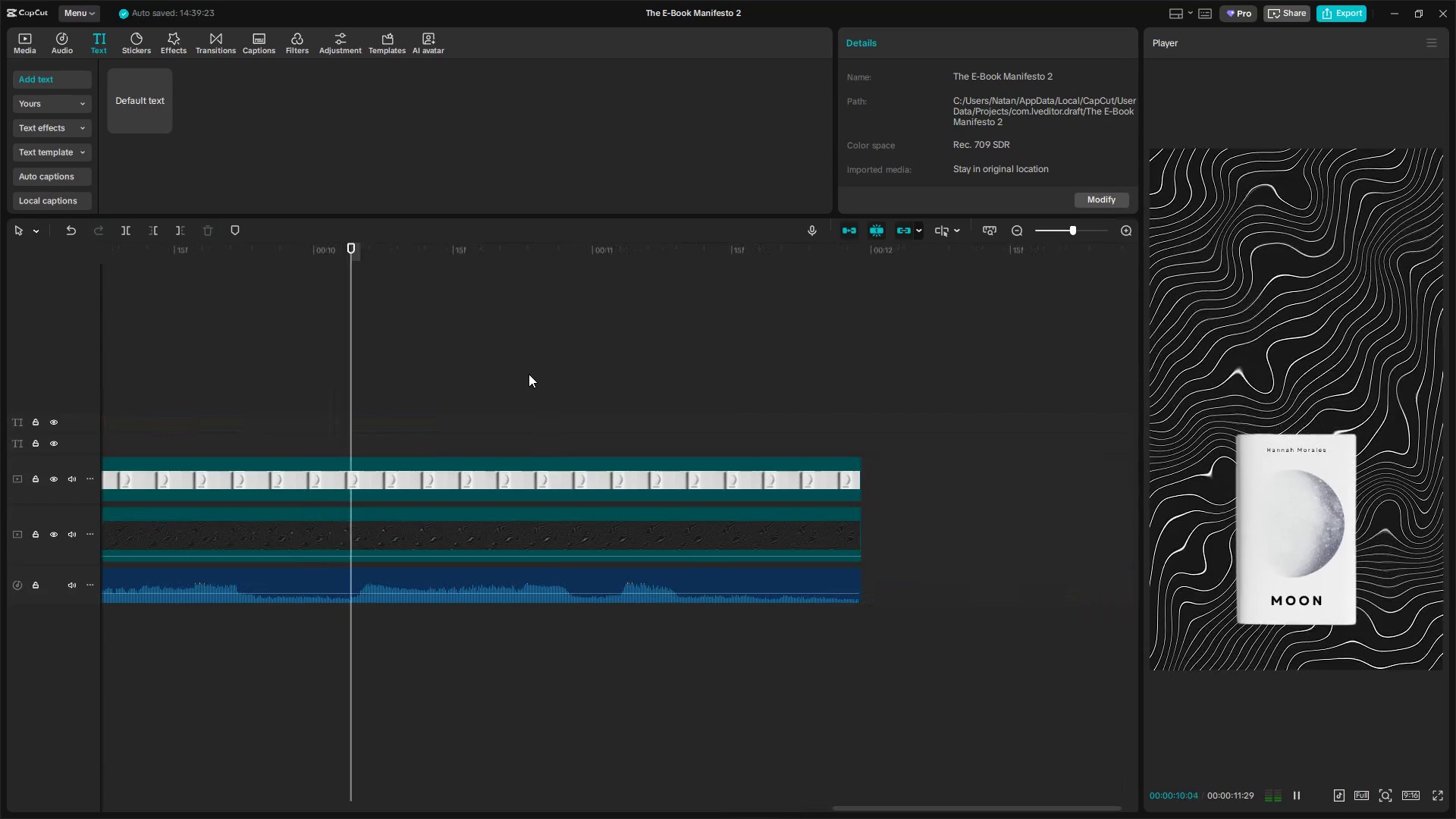 
hold_key(key=ControlLeft, duration=1.33)
 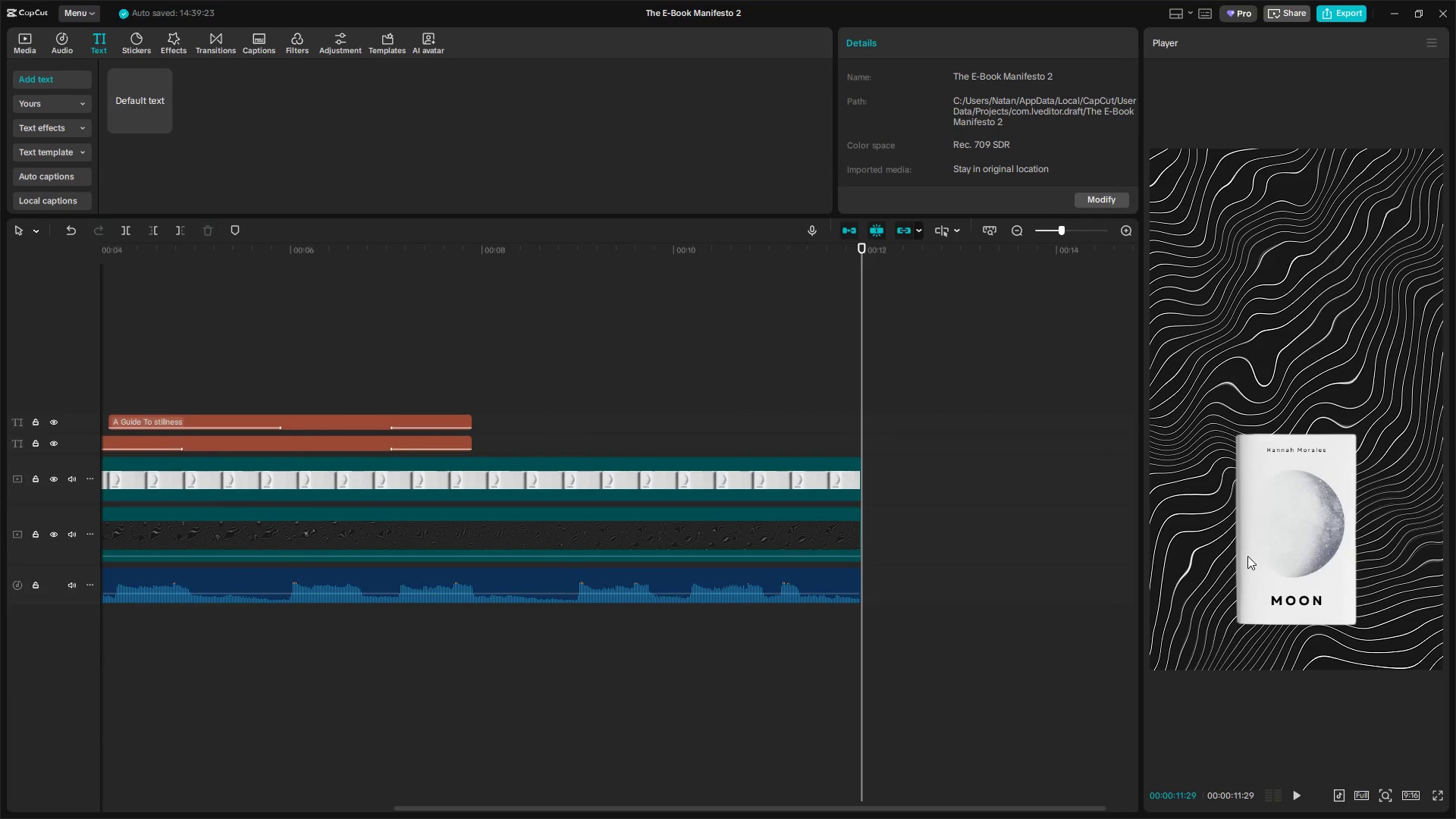 
key(Control+Shift+ShiftLeft)
 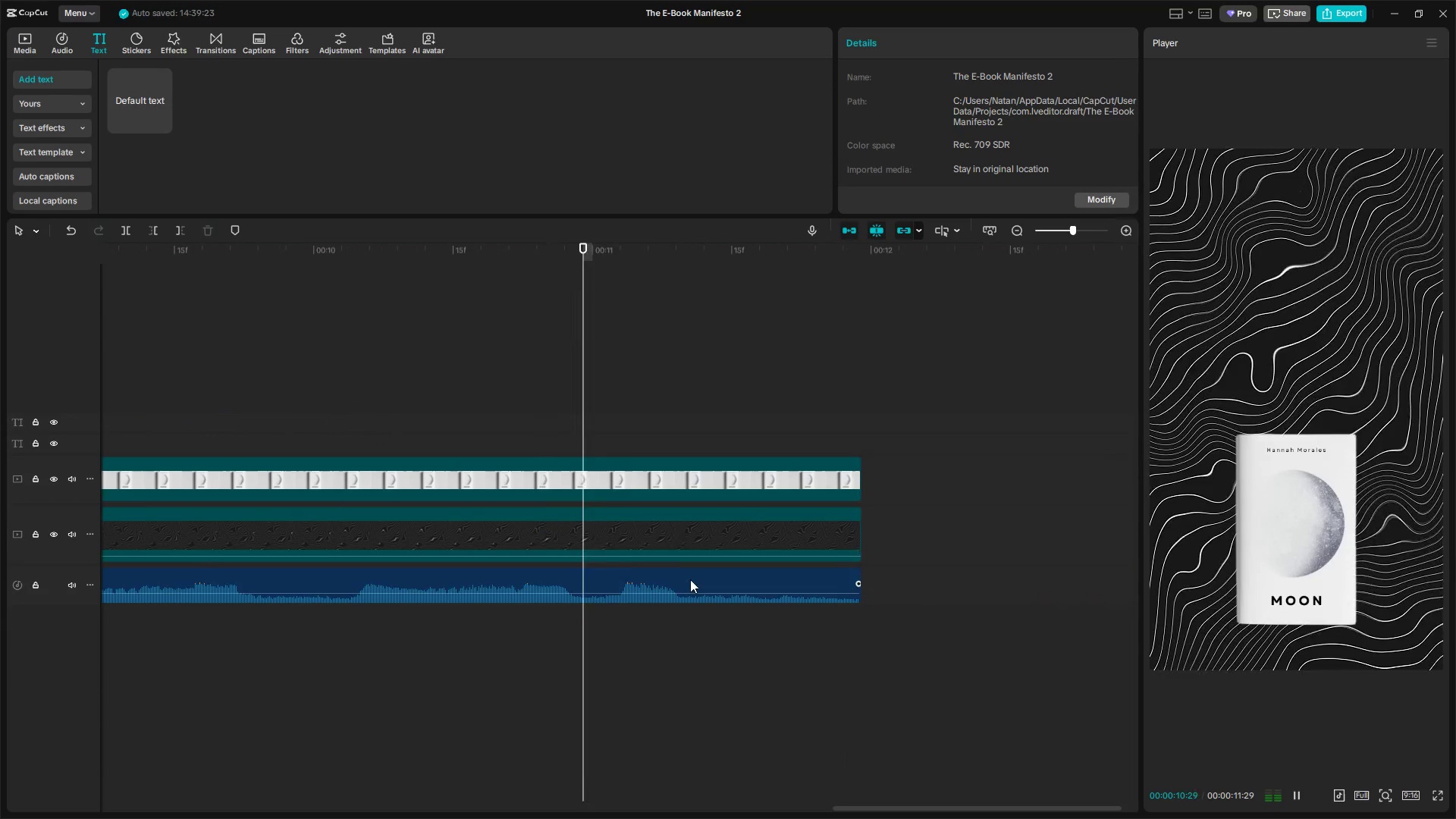 
scroll: coordinate [621, 592], scroll_direction: down, amount: 23.0
 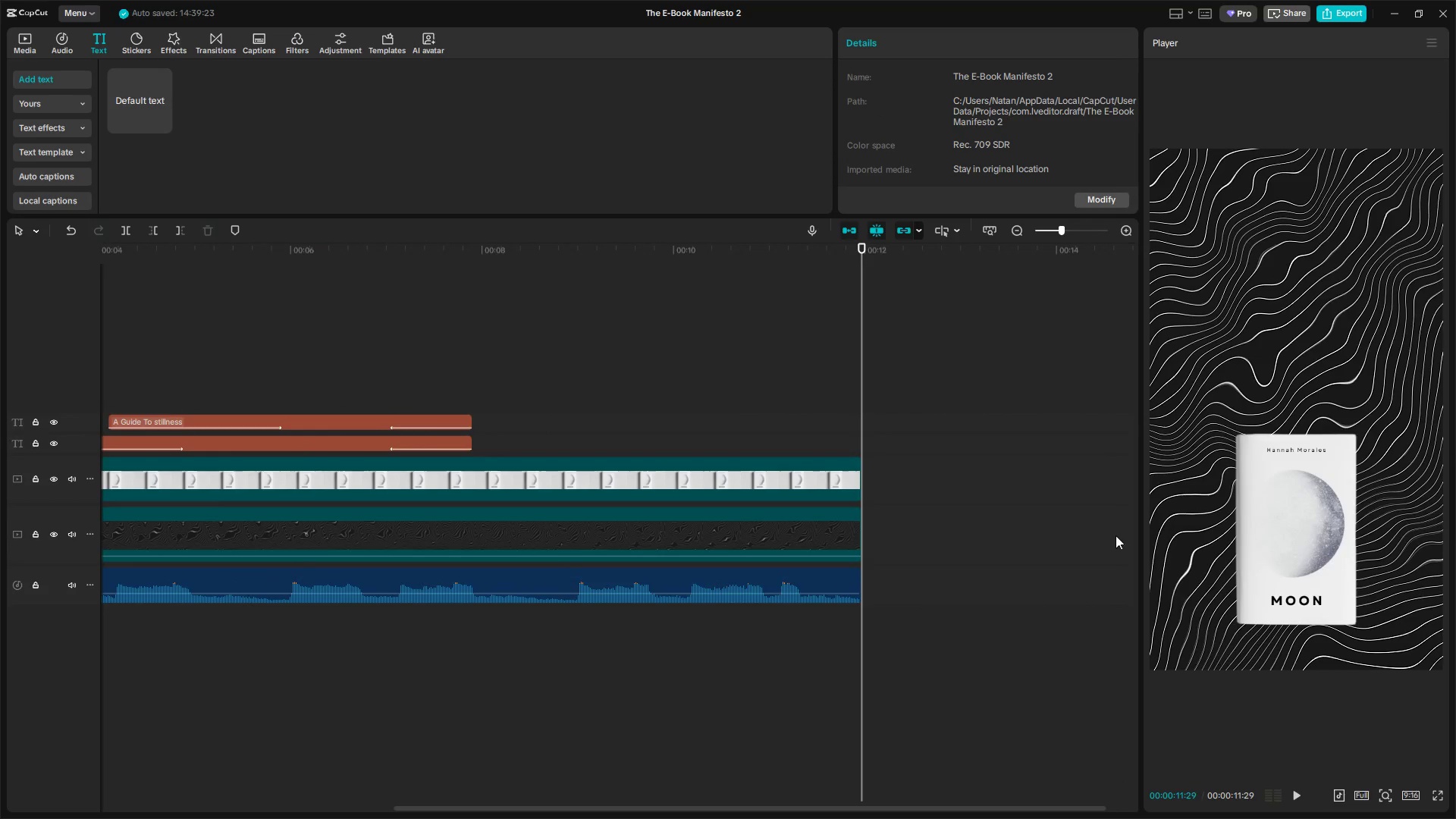 
left_click([803, 450])
 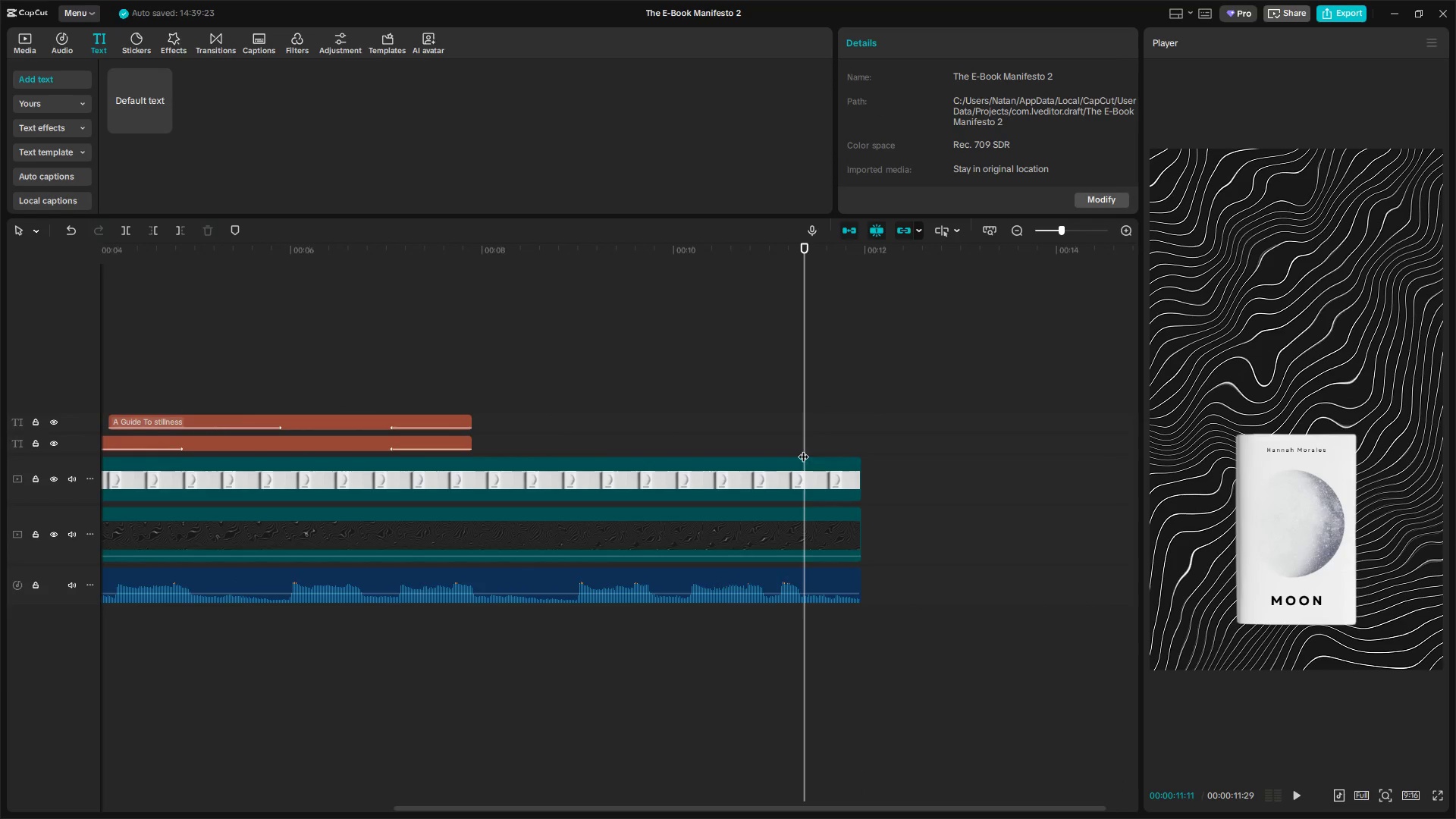 
left_click_drag(start_coordinate=[803, 447], to_coordinate=[675, 453])
 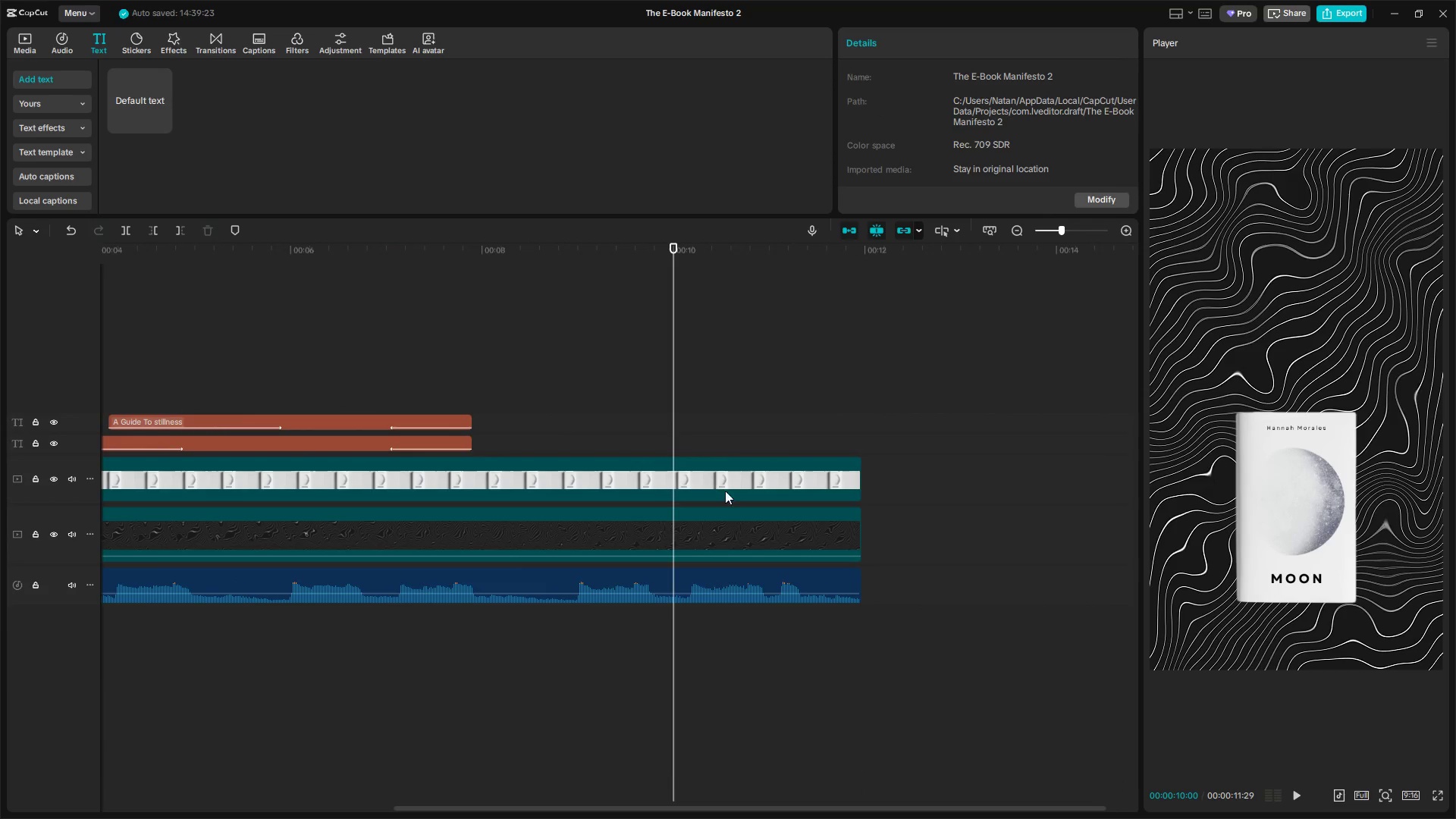 
left_click([726, 492])
 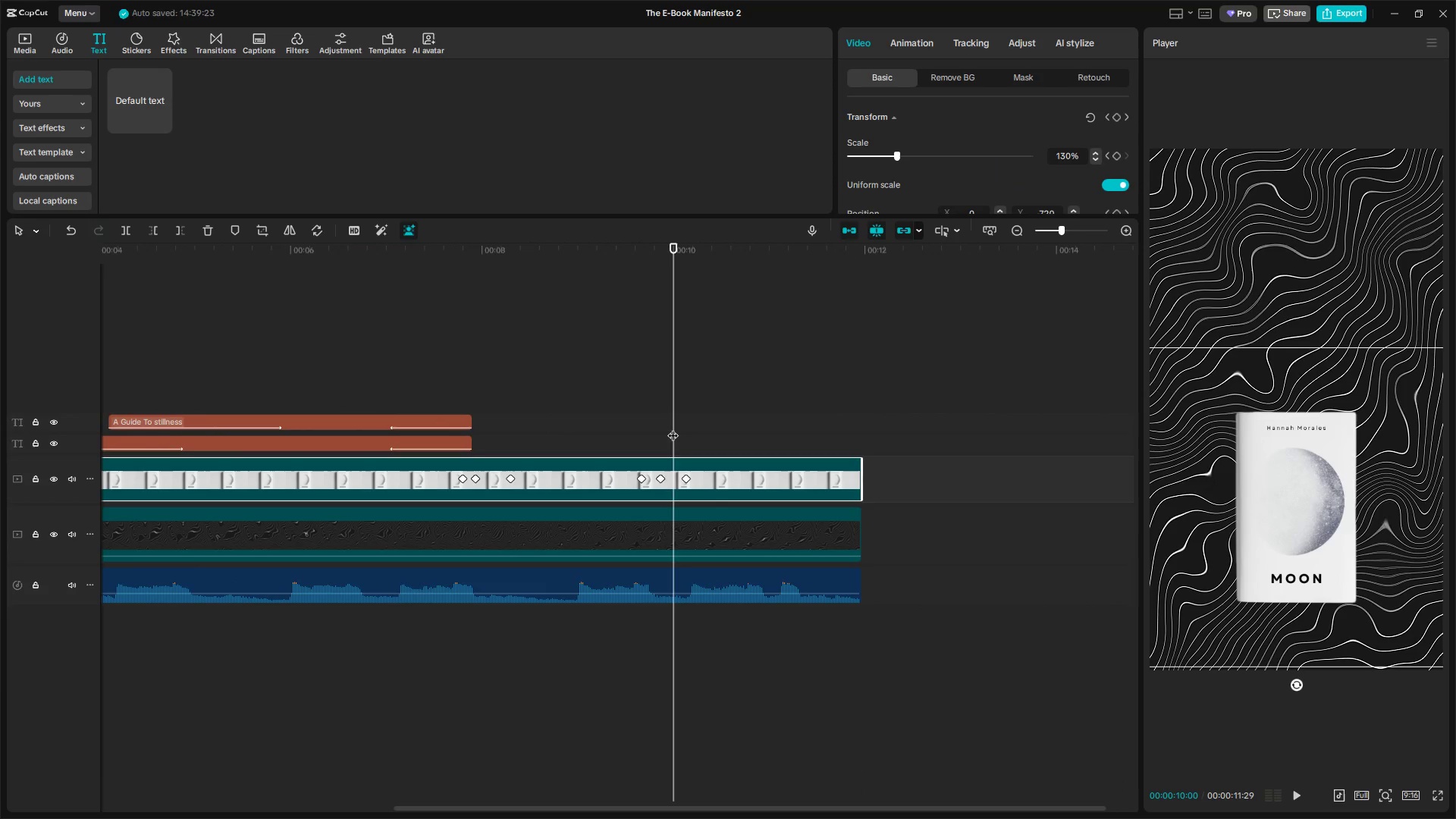 
left_click_drag(start_coordinate=[669, 421], to_coordinate=[687, 425])
 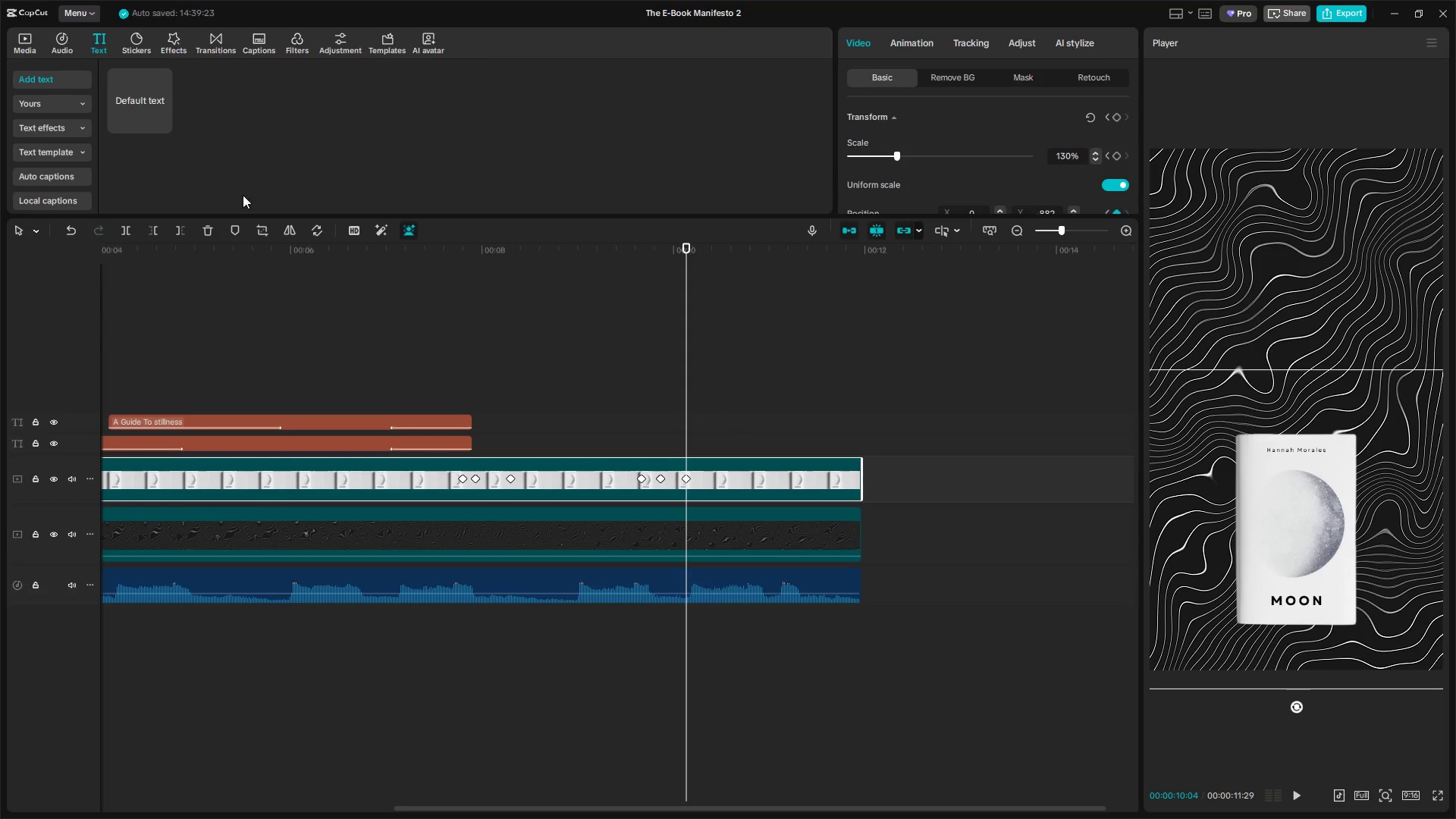 
left_click_drag(start_coordinate=[158, 106], to_coordinate=[689, 449])
 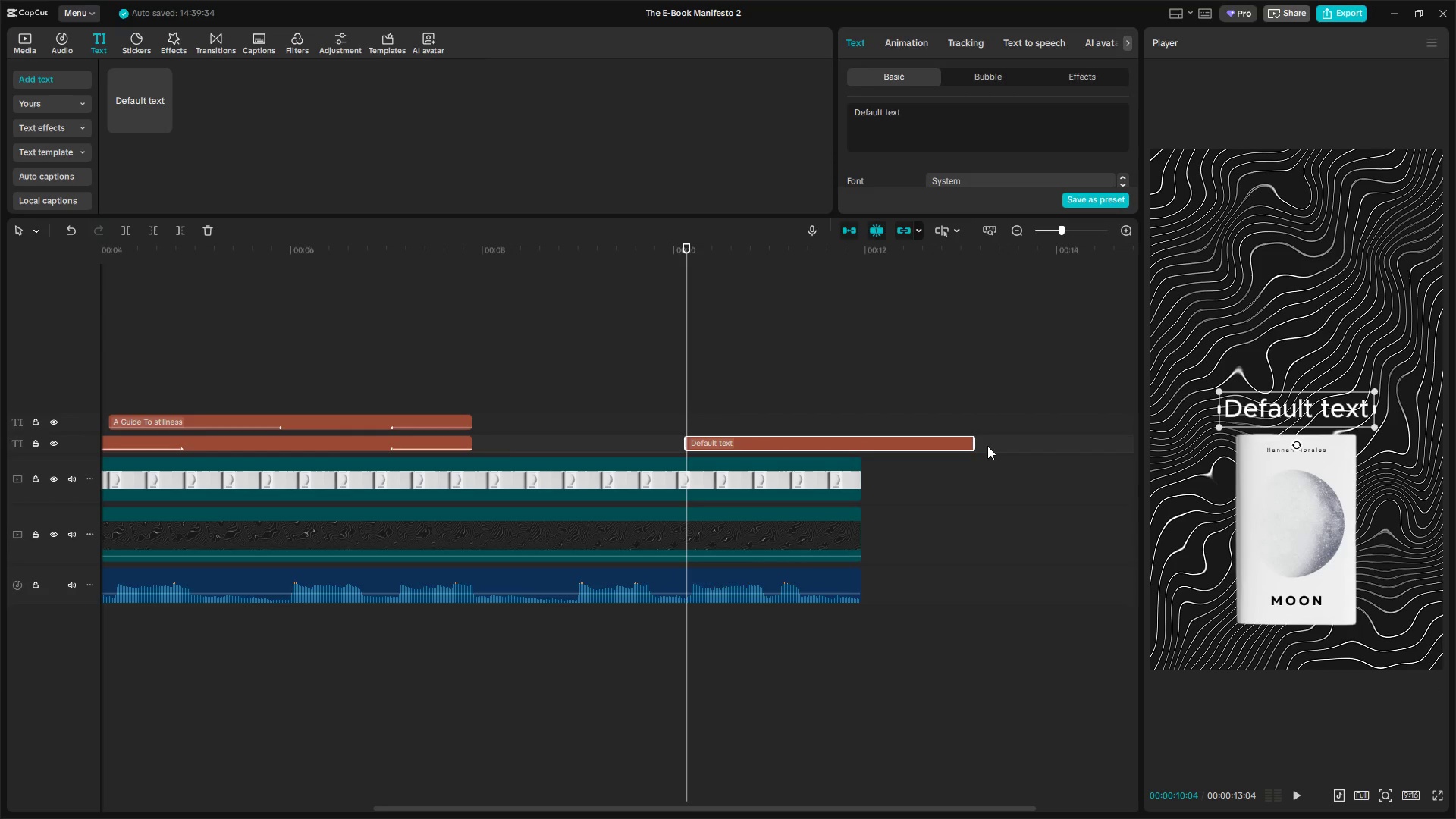 
left_click_drag(start_coordinate=[977, 445], to_coordinate=[968, 445])
 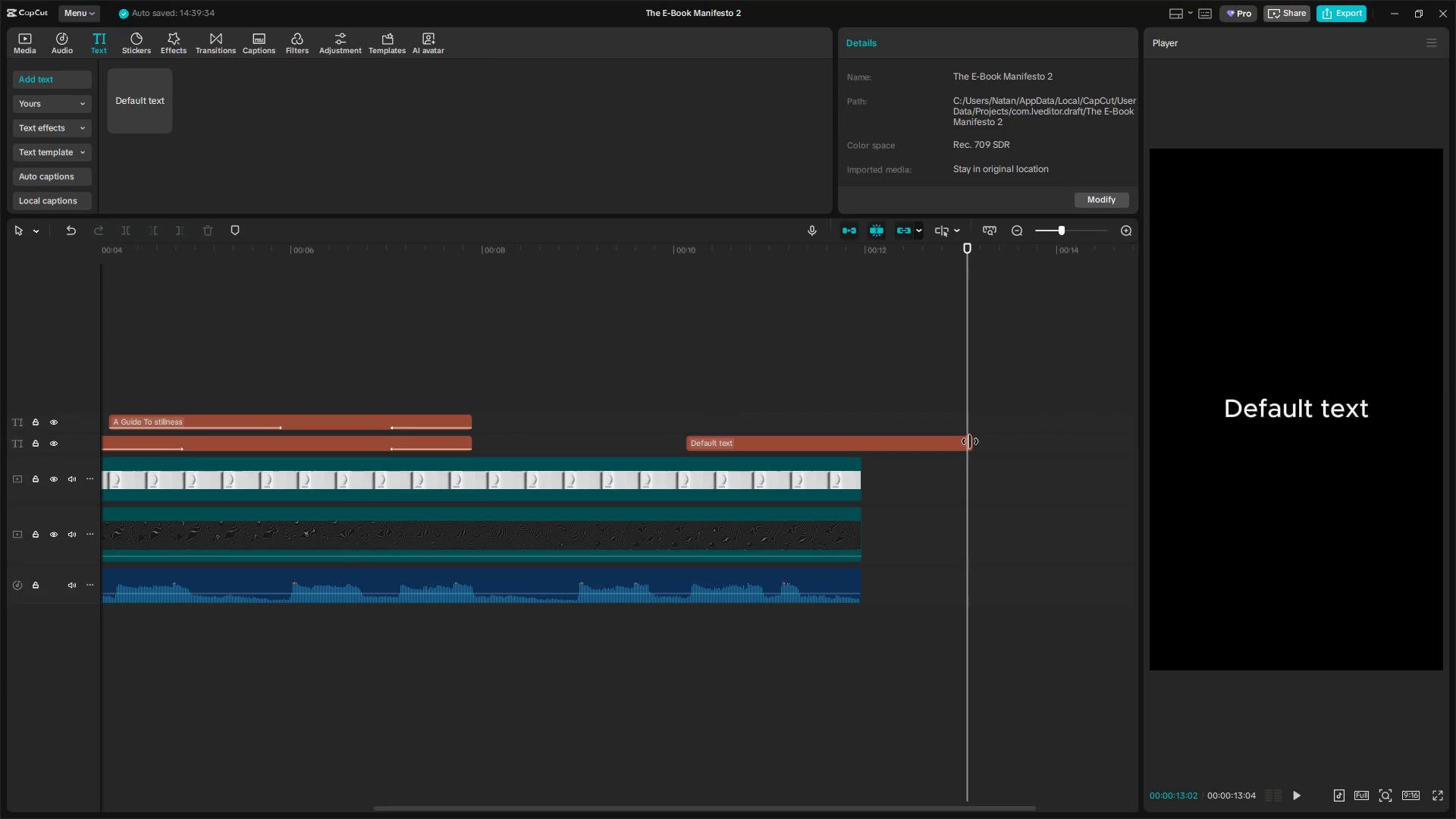 
left_click_drag(start_coordinate=[971, 441], to_coordinate=[860, 443])
 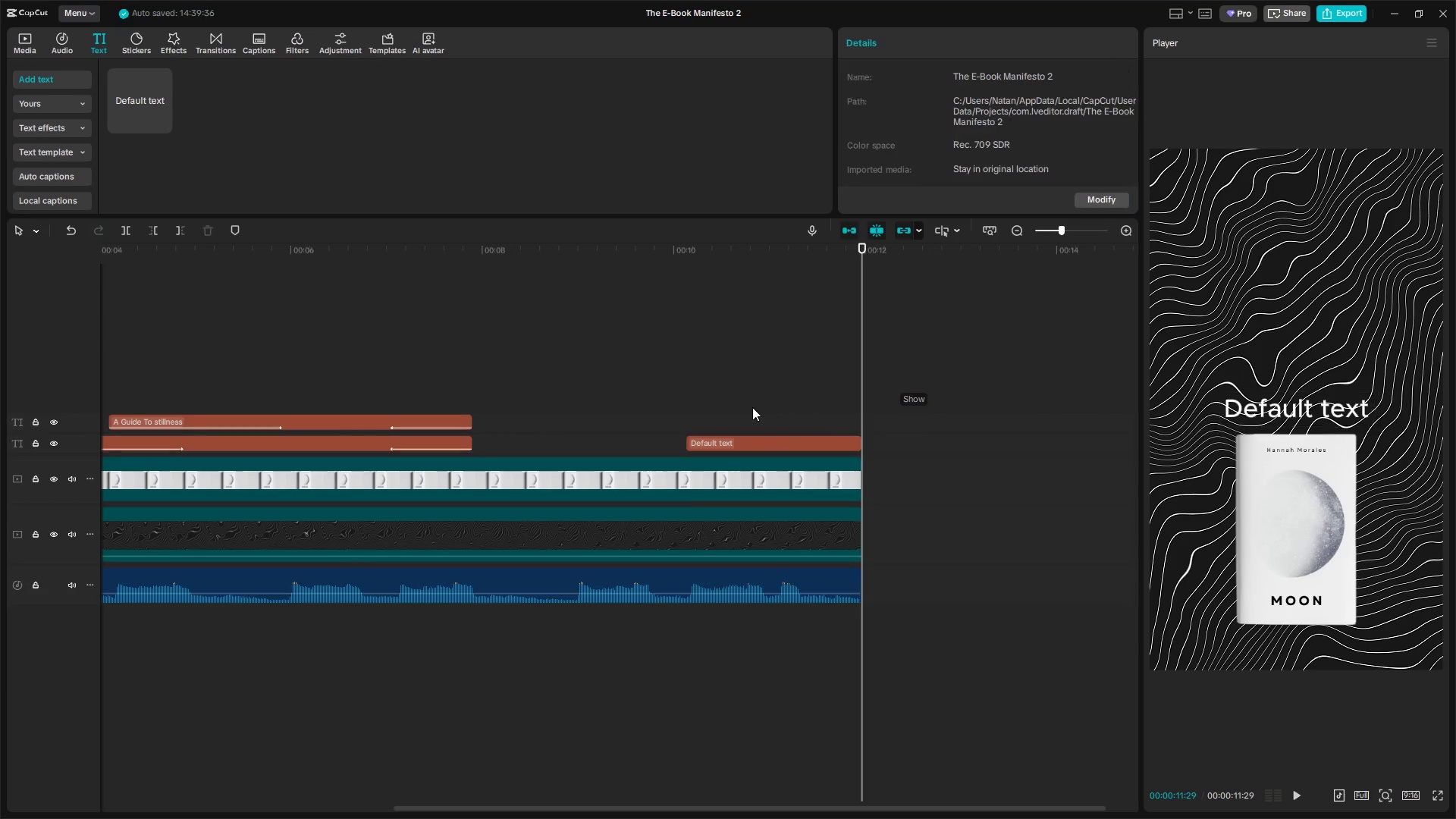 
double_click([703, 404])
 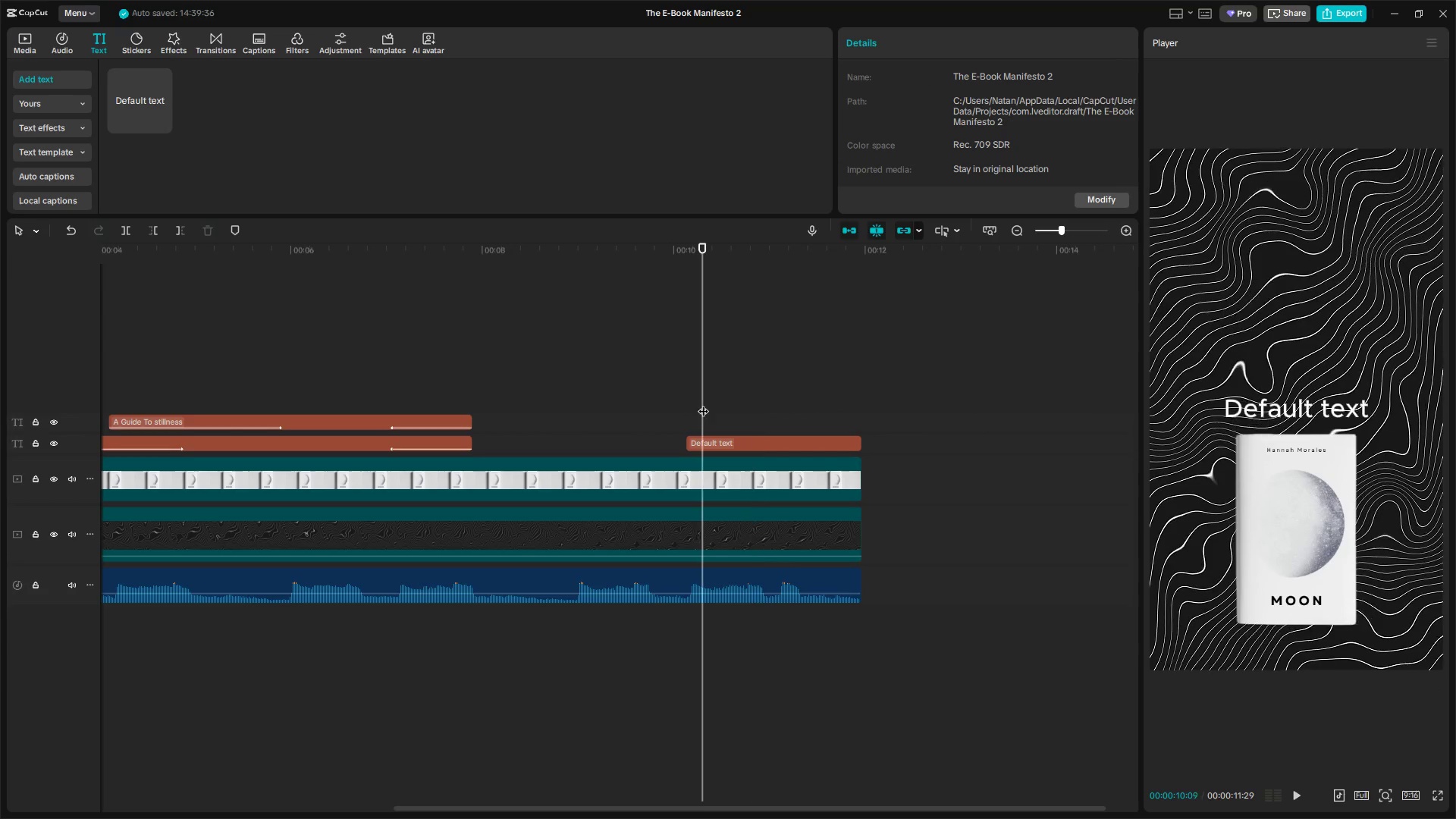 
left_click_drag(start_coordinate=[703, 403], to_coordinate=[686, 403])
 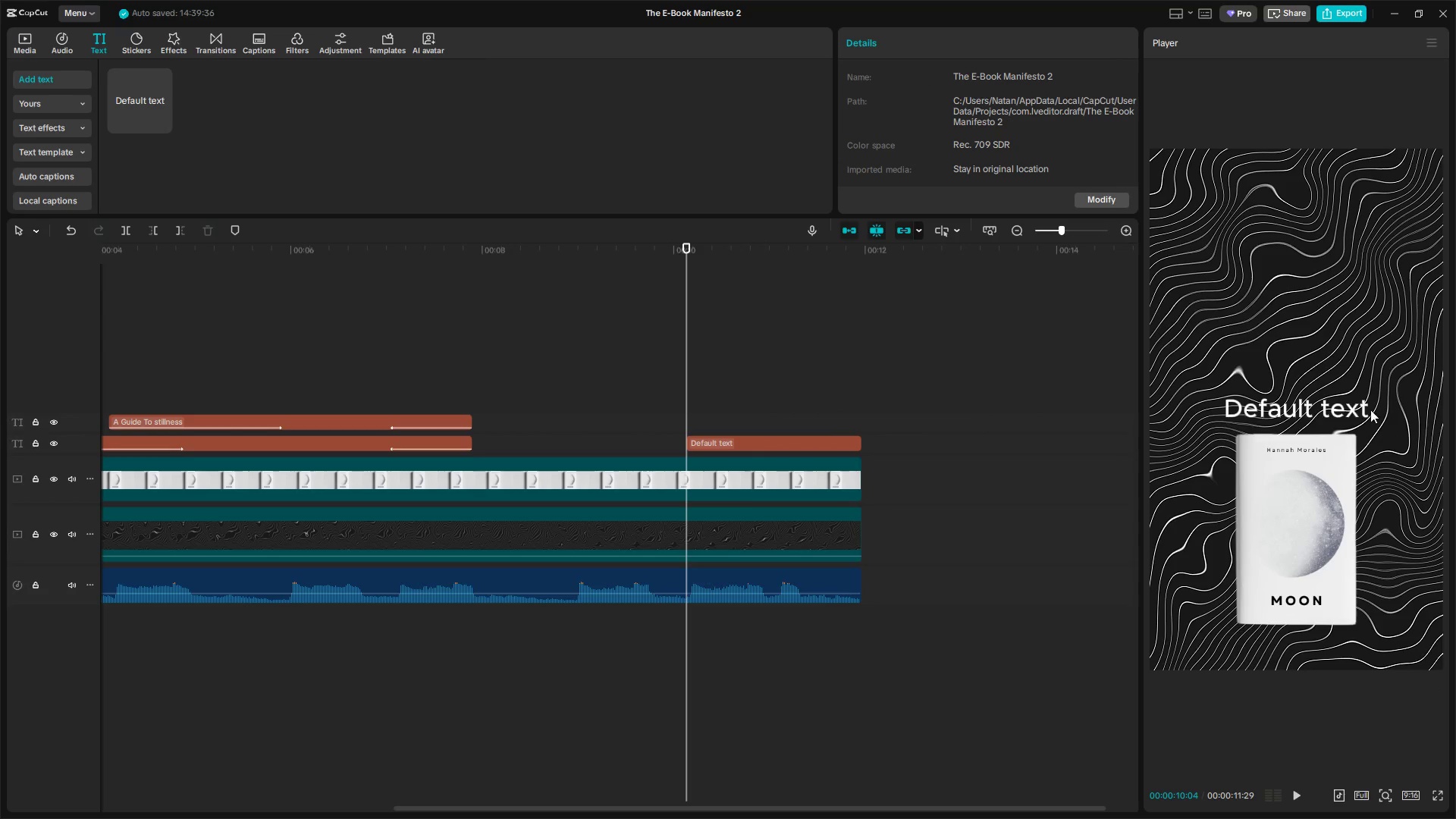 
left_click([1327, 413])
 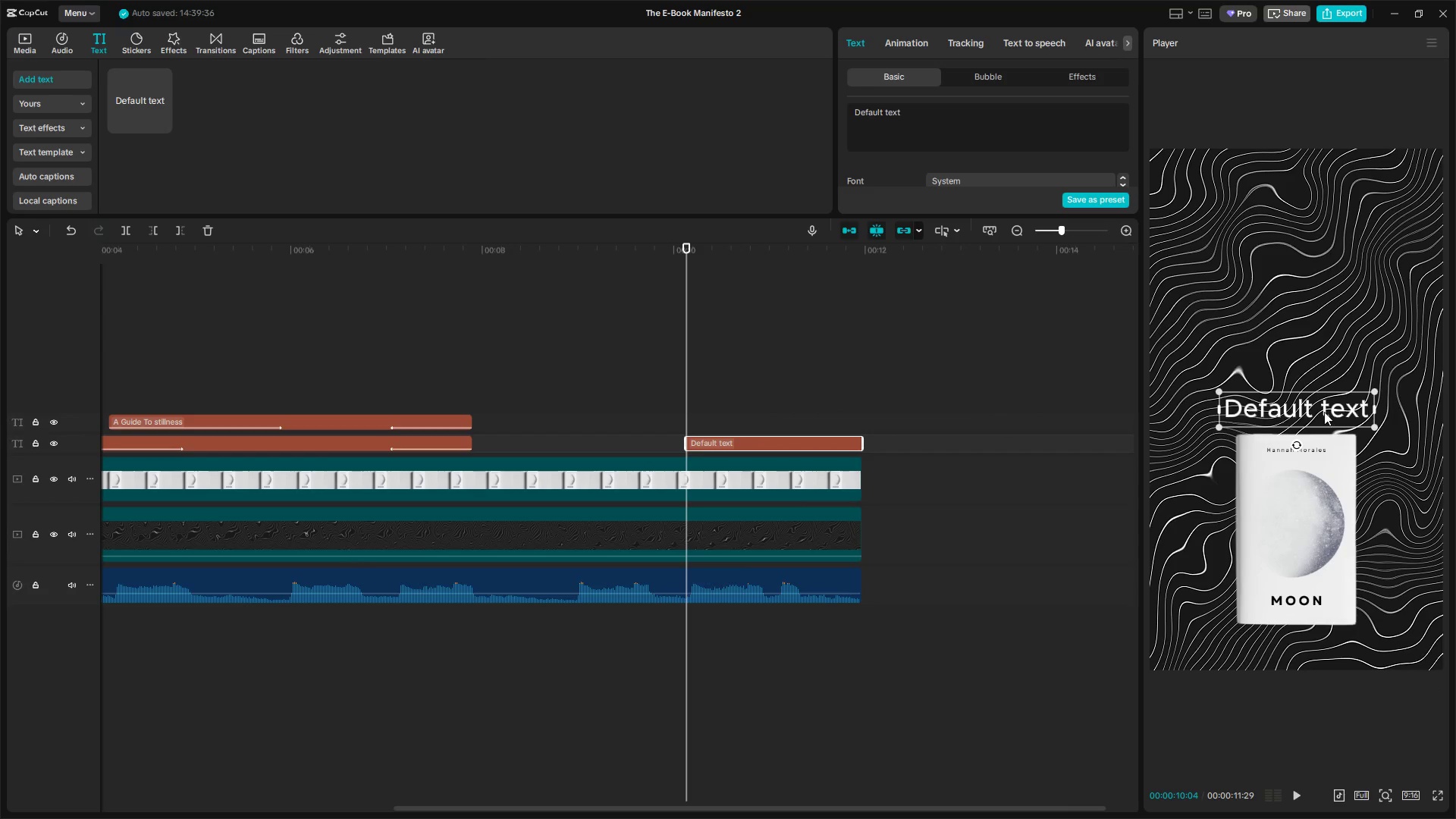 
left_click_drag(start_coordinate=[1321, 410], to_coordinate=[1318, 287])
 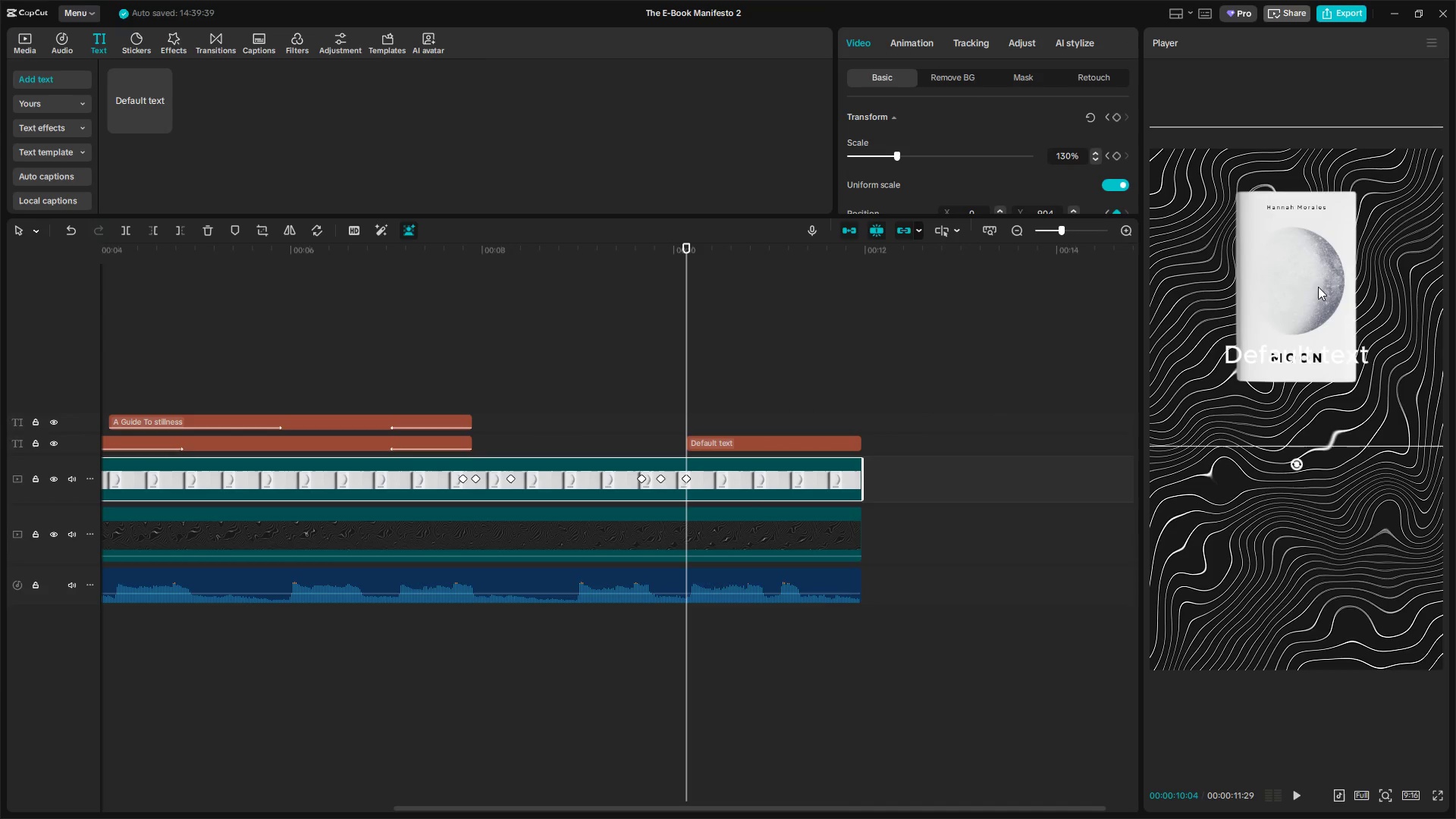 
key(Control+Z)
 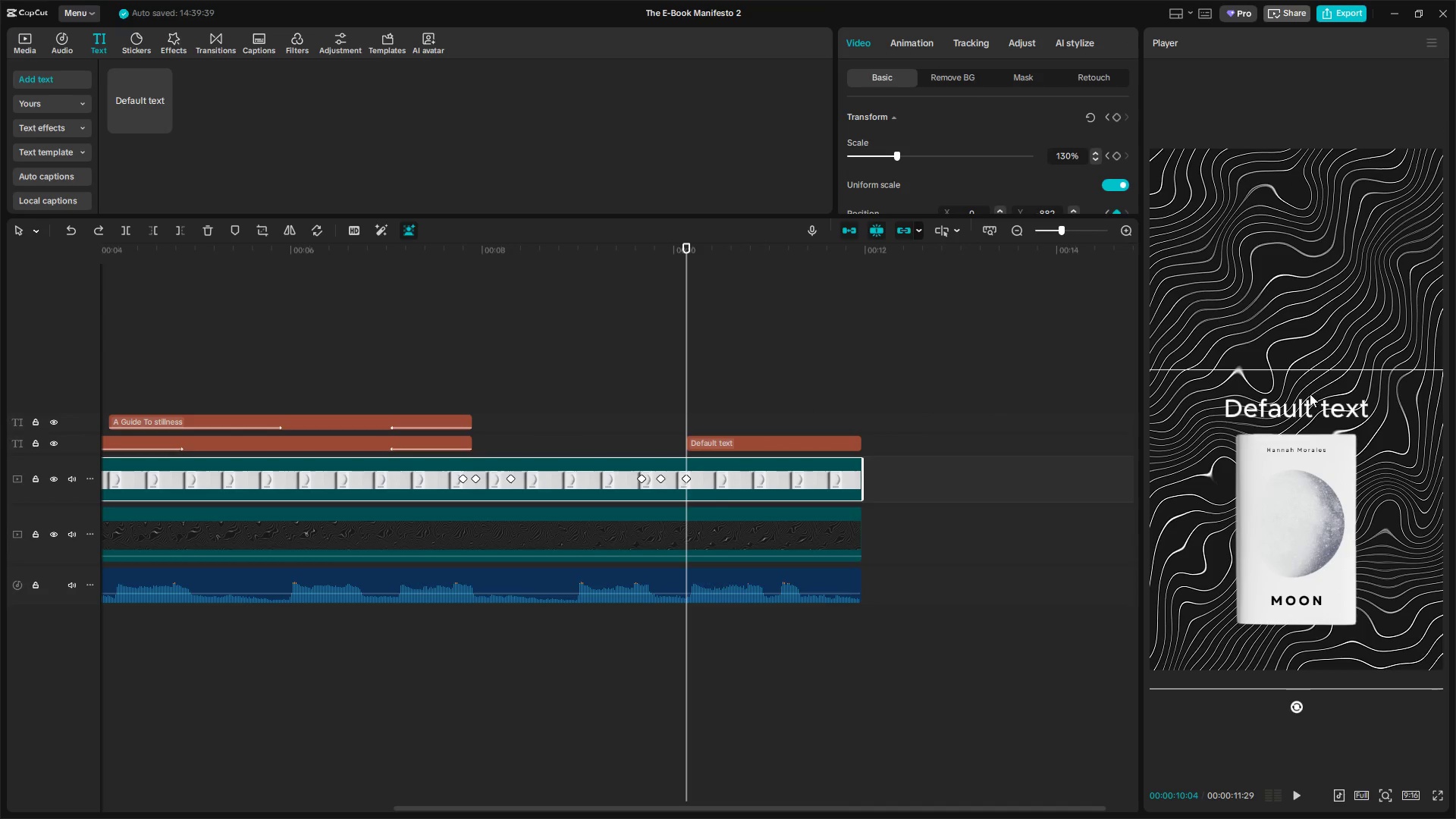 
left_click([1301, 408])
 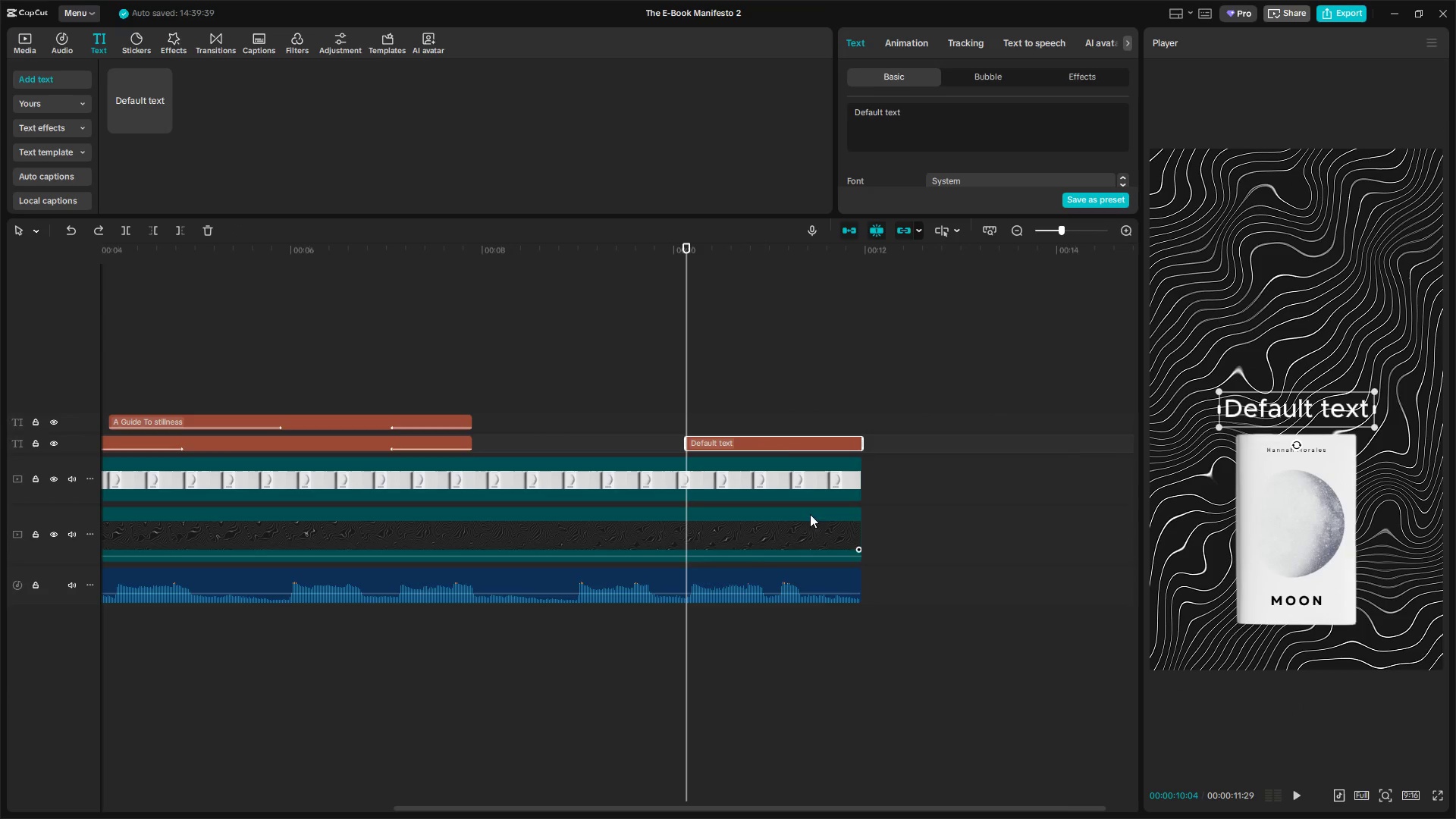 
left_click([795, 431])
 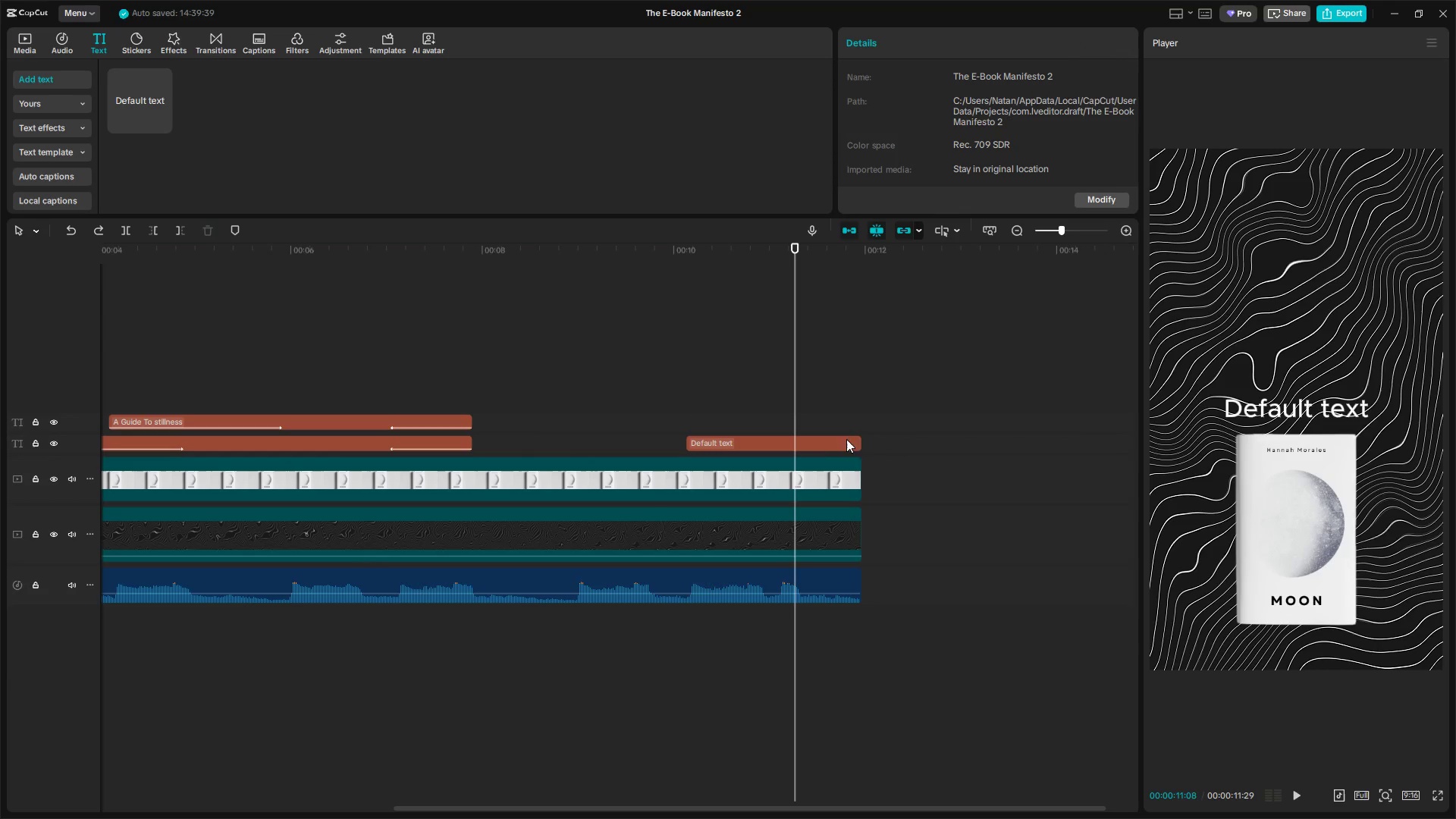 
left_click([821, 441])
 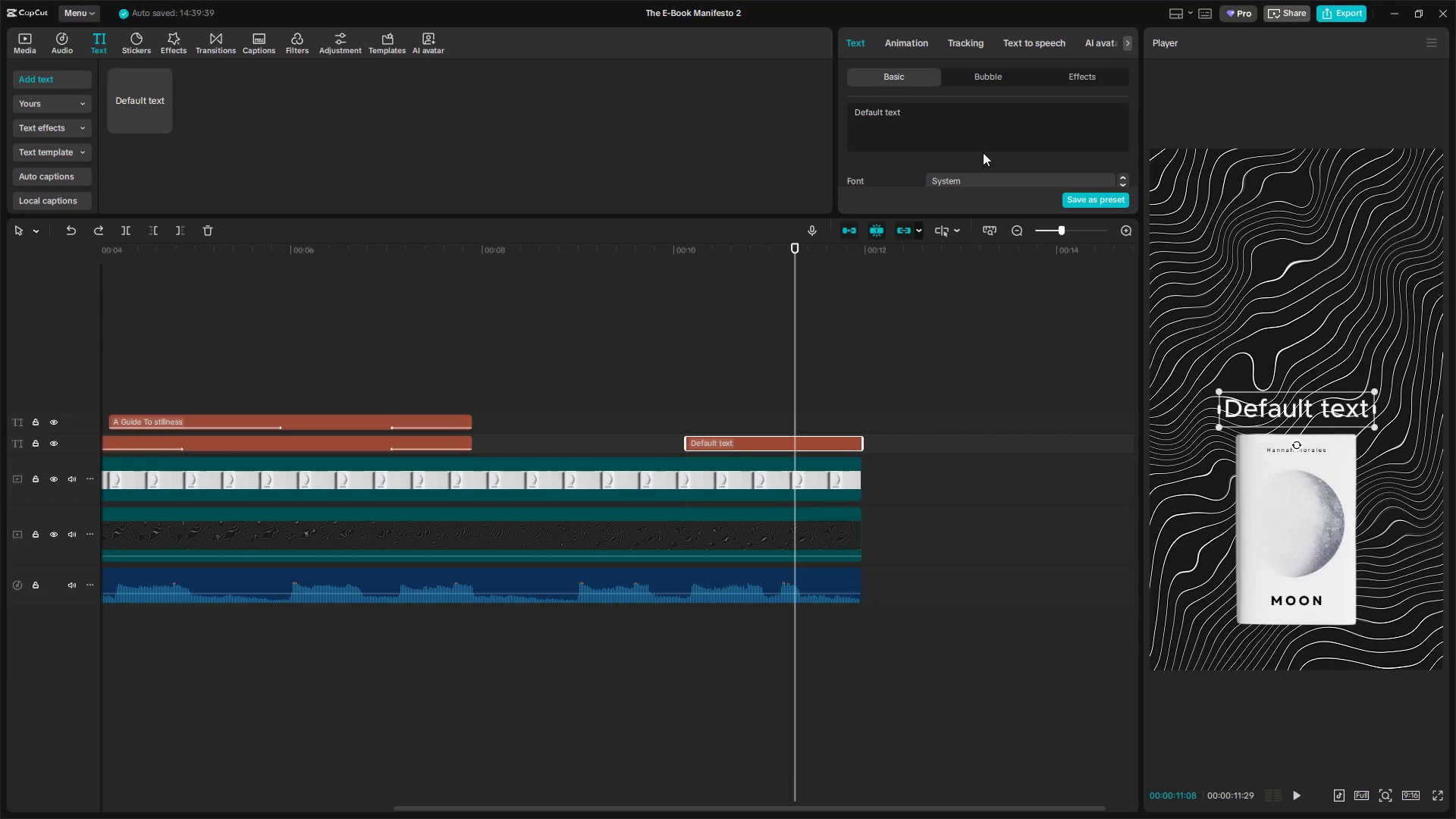 
left_click_drag(start_coordinate=[946, 115], to_coordinate=[756, 104])
 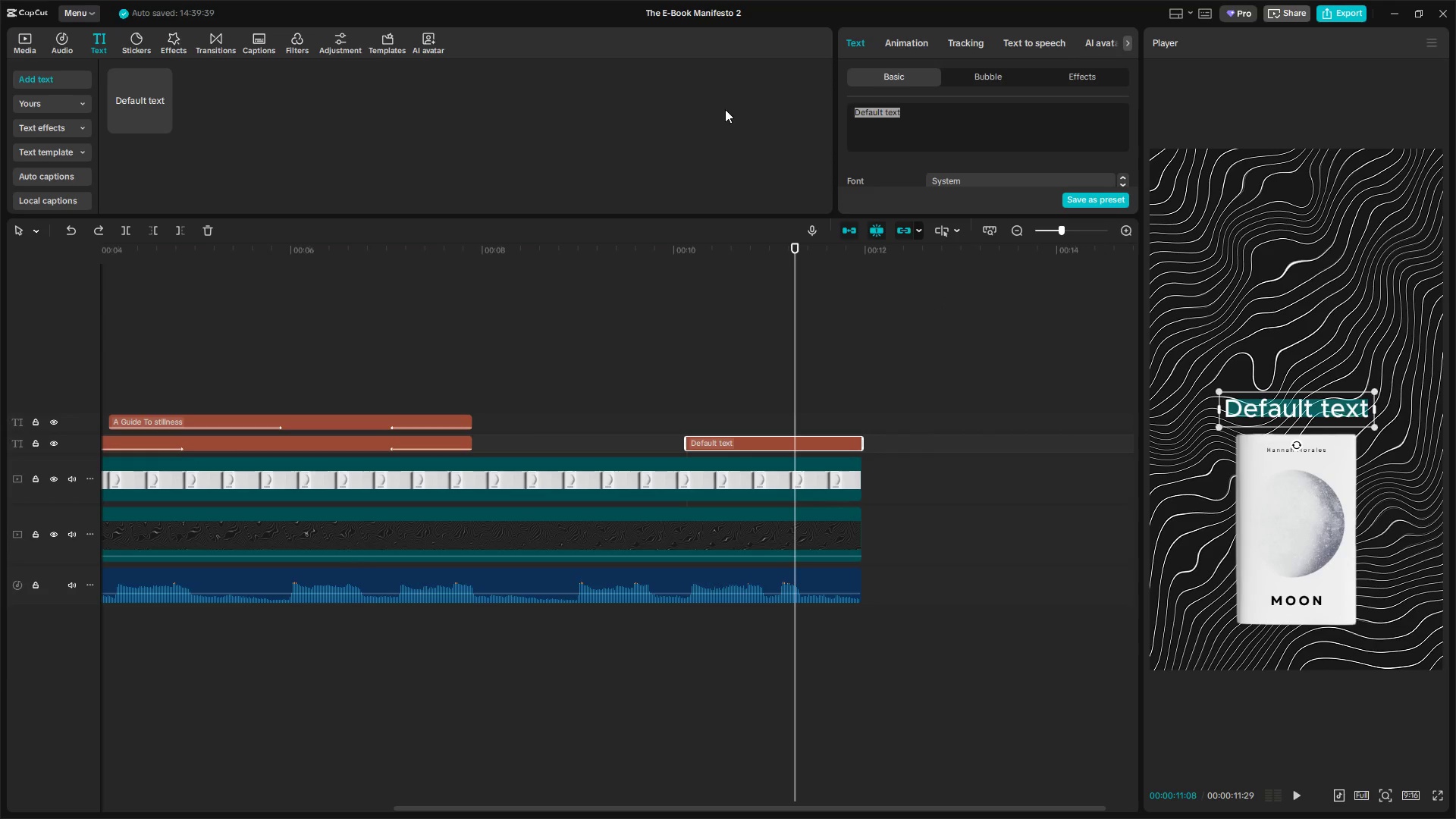 
type(GHet A)
key(Backspace)
key(Backspace)
key(Backspace)
key(Backspace)
key(Backspace)
type(A)
key(Backspace)
type(et A copy Now)
key(Backspace)
key(Backspace)
key(Backspace)
key(Backspace)
key(Backspace)
key(Backspace)
key(Backspace)
key(Backspace)
type(Copy Now)
 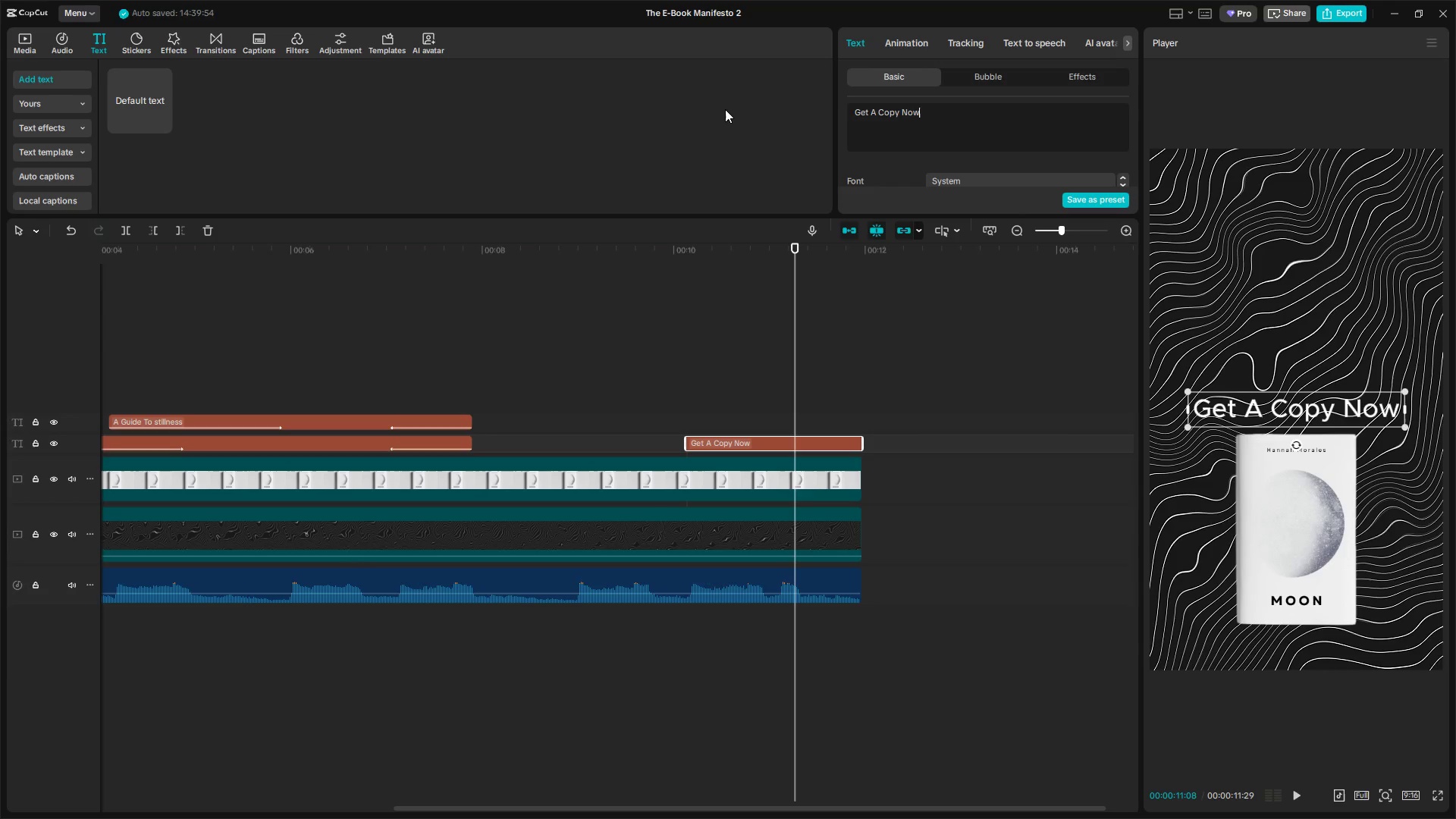 
left_click_drag(start_coordinate=[1293, 406], to_coordinate=[1292, 260])
 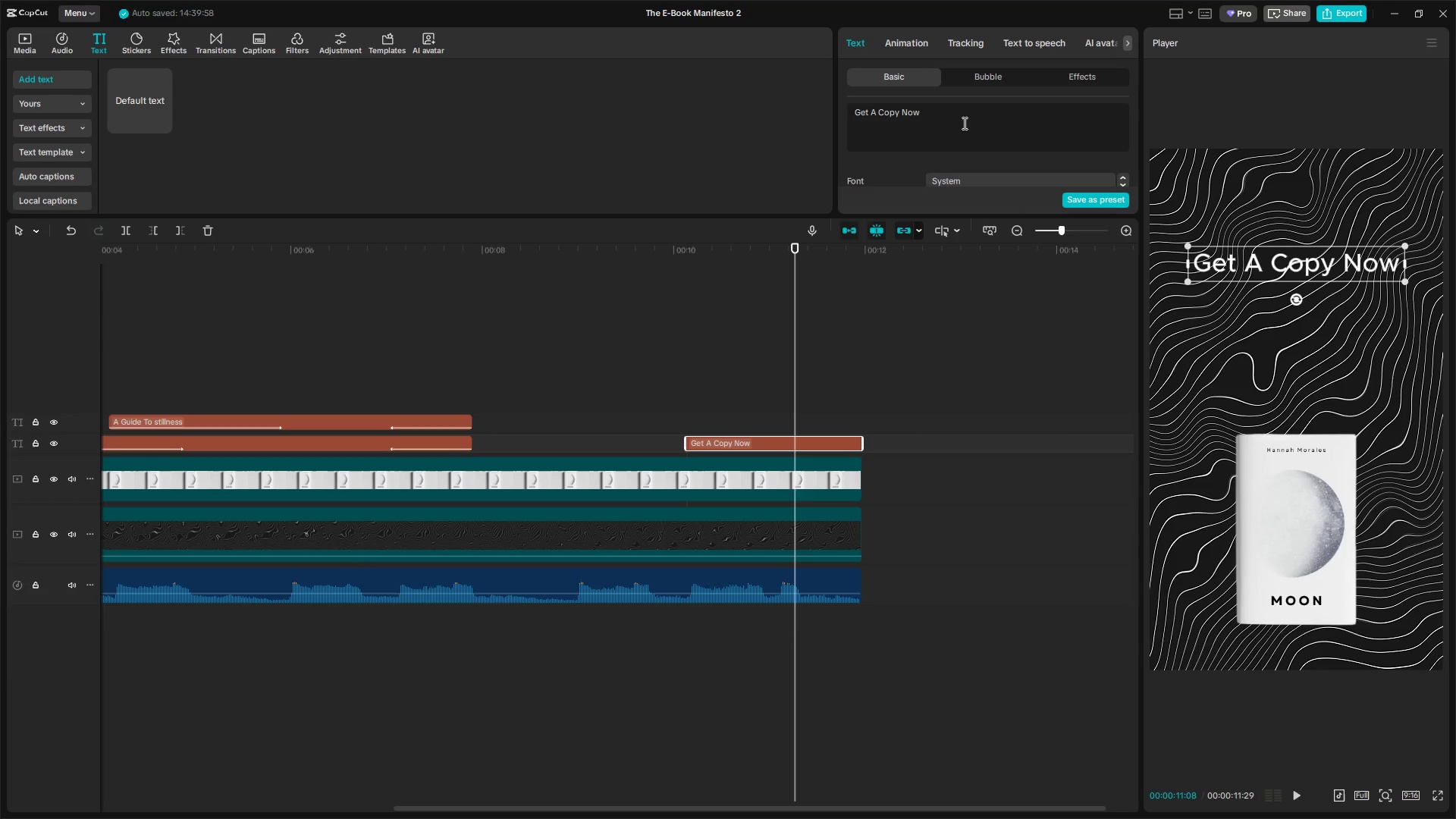 
left_click_drag(start_coordinate=[959, 115], to_coordinate=[806, 115])
 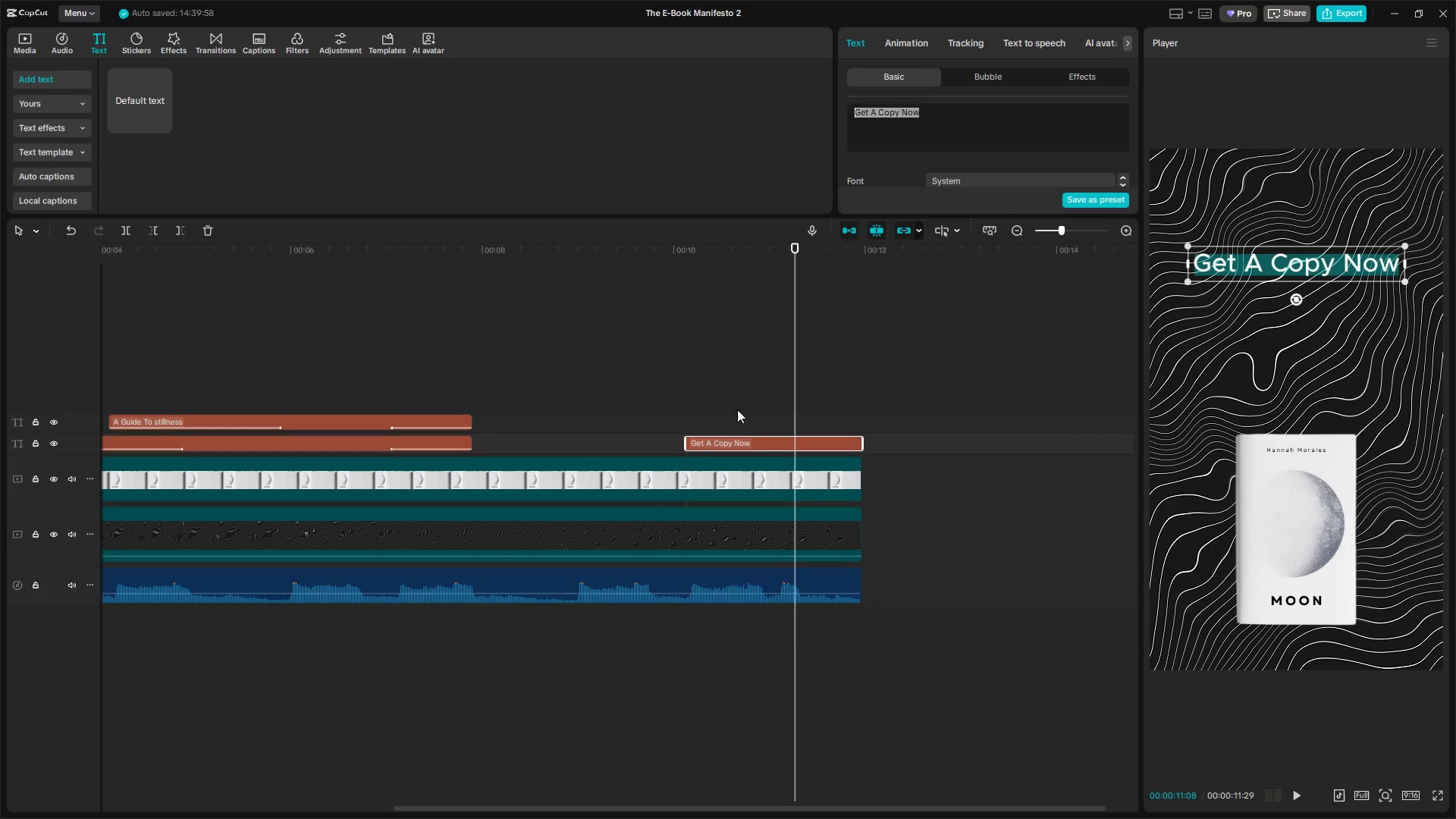 
left_click([711, 447])
 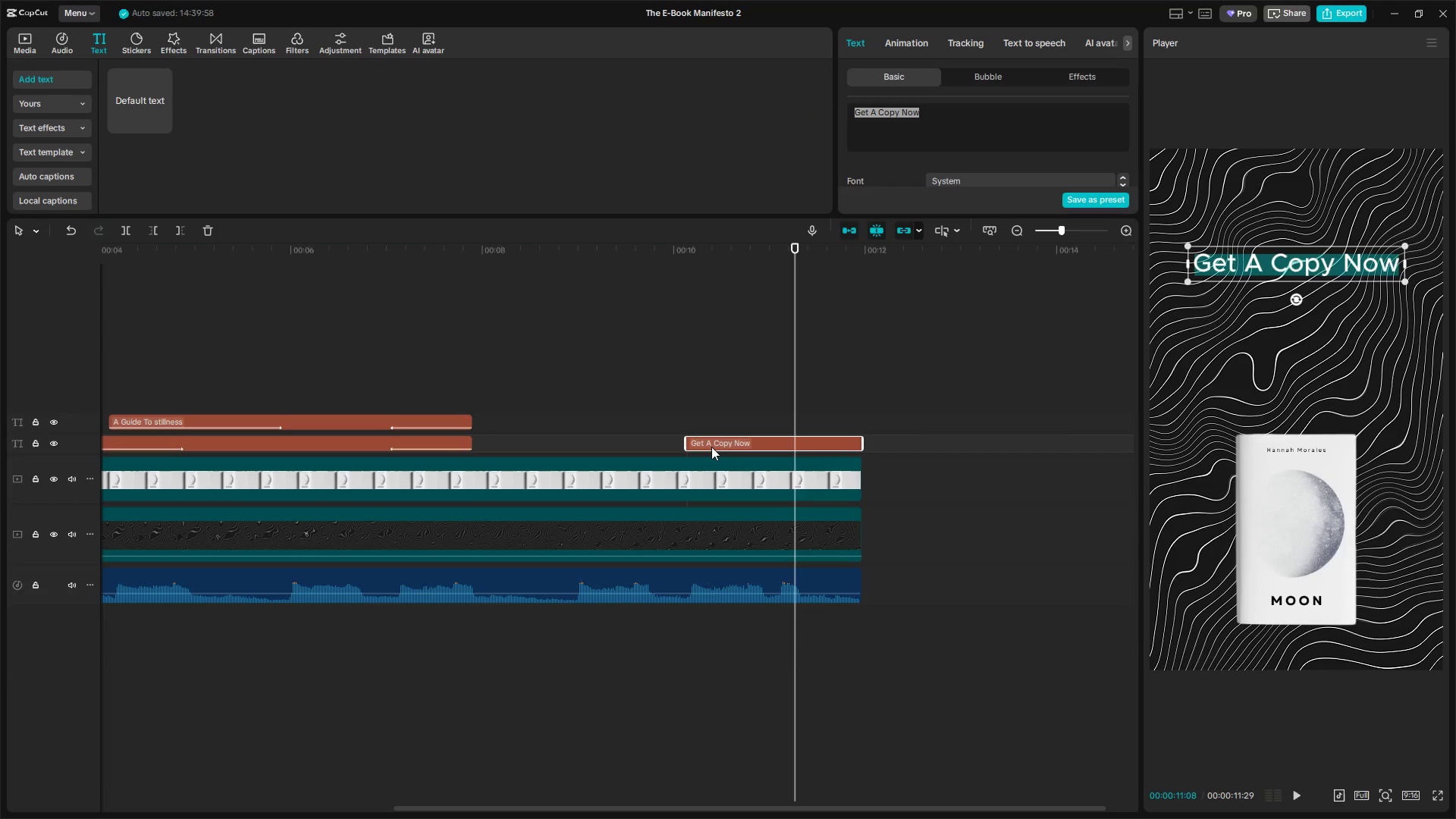 
key(Control+C)
 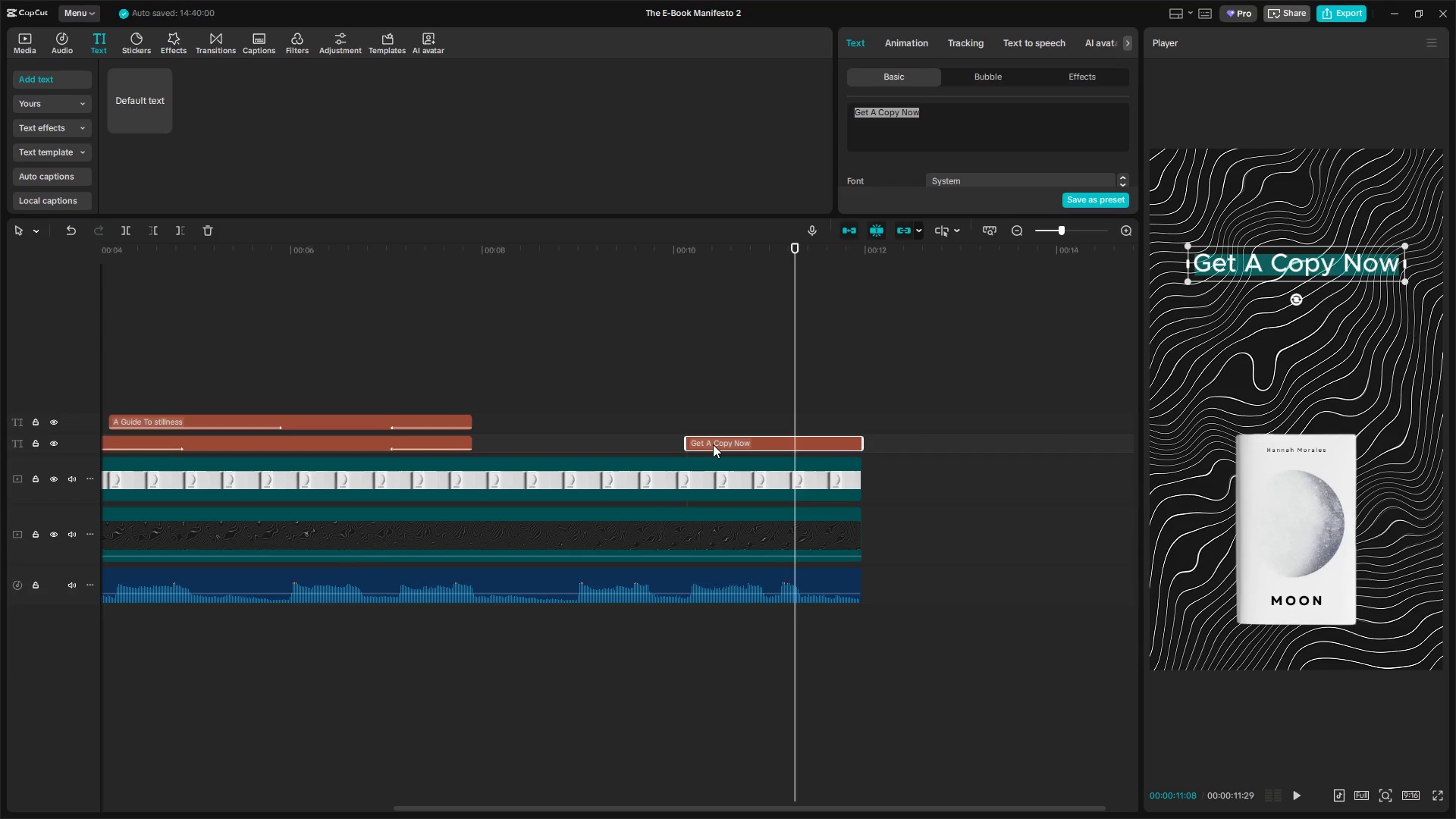 
key(Control+V)
 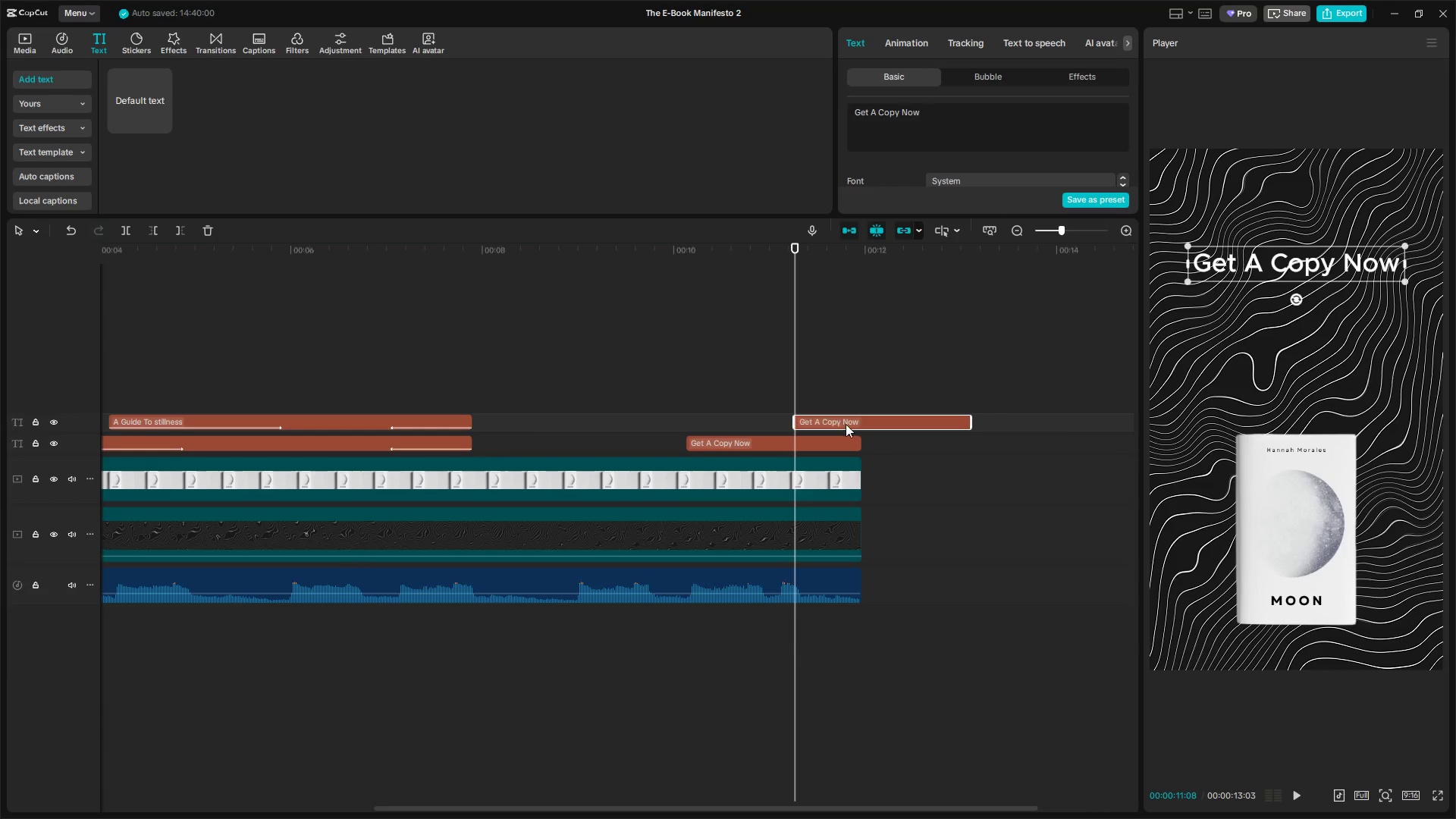 
left_click_drag(start_coordinate=[851, 422], to_coordinate=[741, 424])
 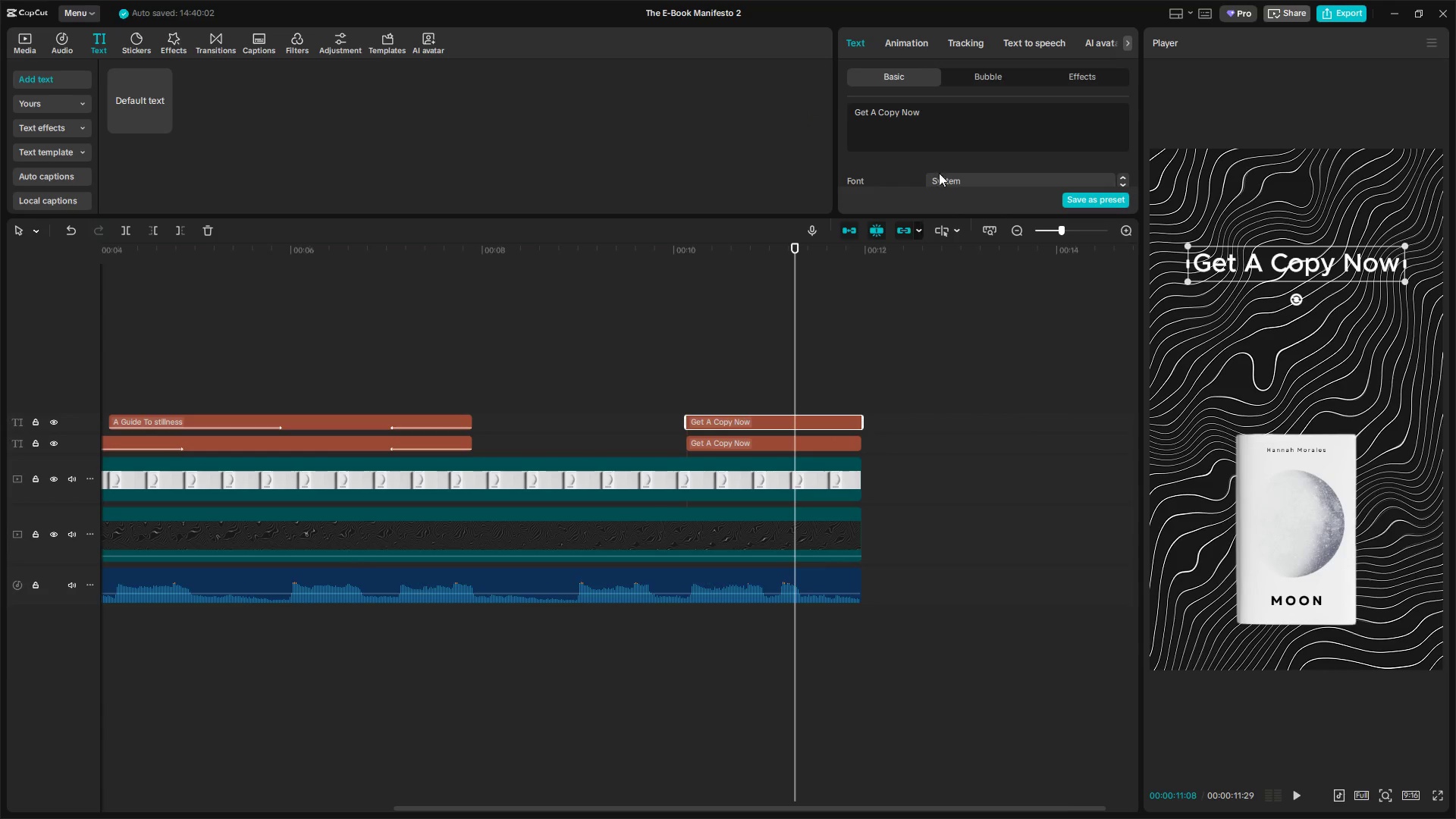 
left_click_drag(start_coordinate=[948, 99], to_coordinate=[764, 112])
 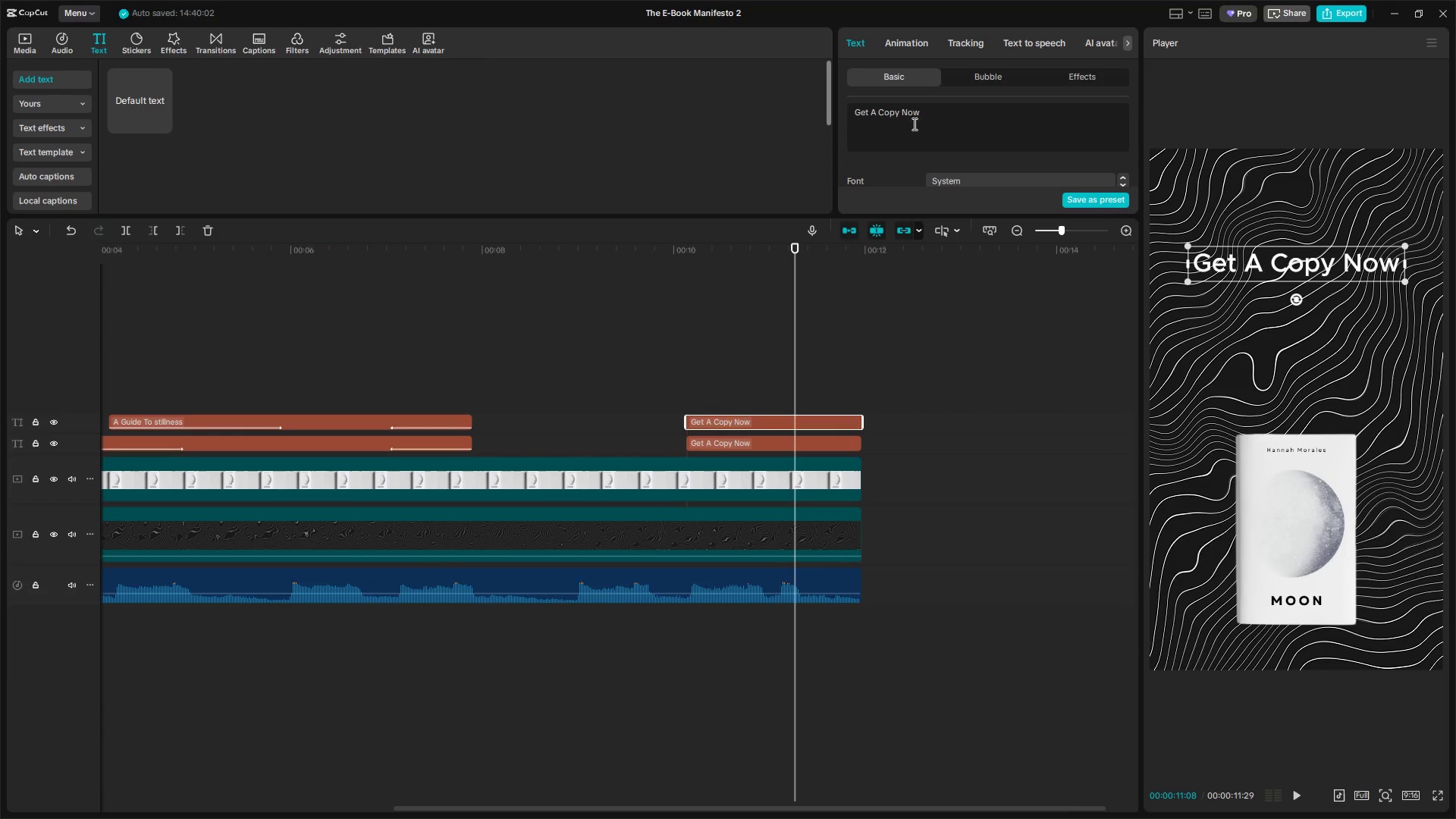 
left_click_drag(start_coordinate=[931, 109], to_coordinate=[759, 108])
 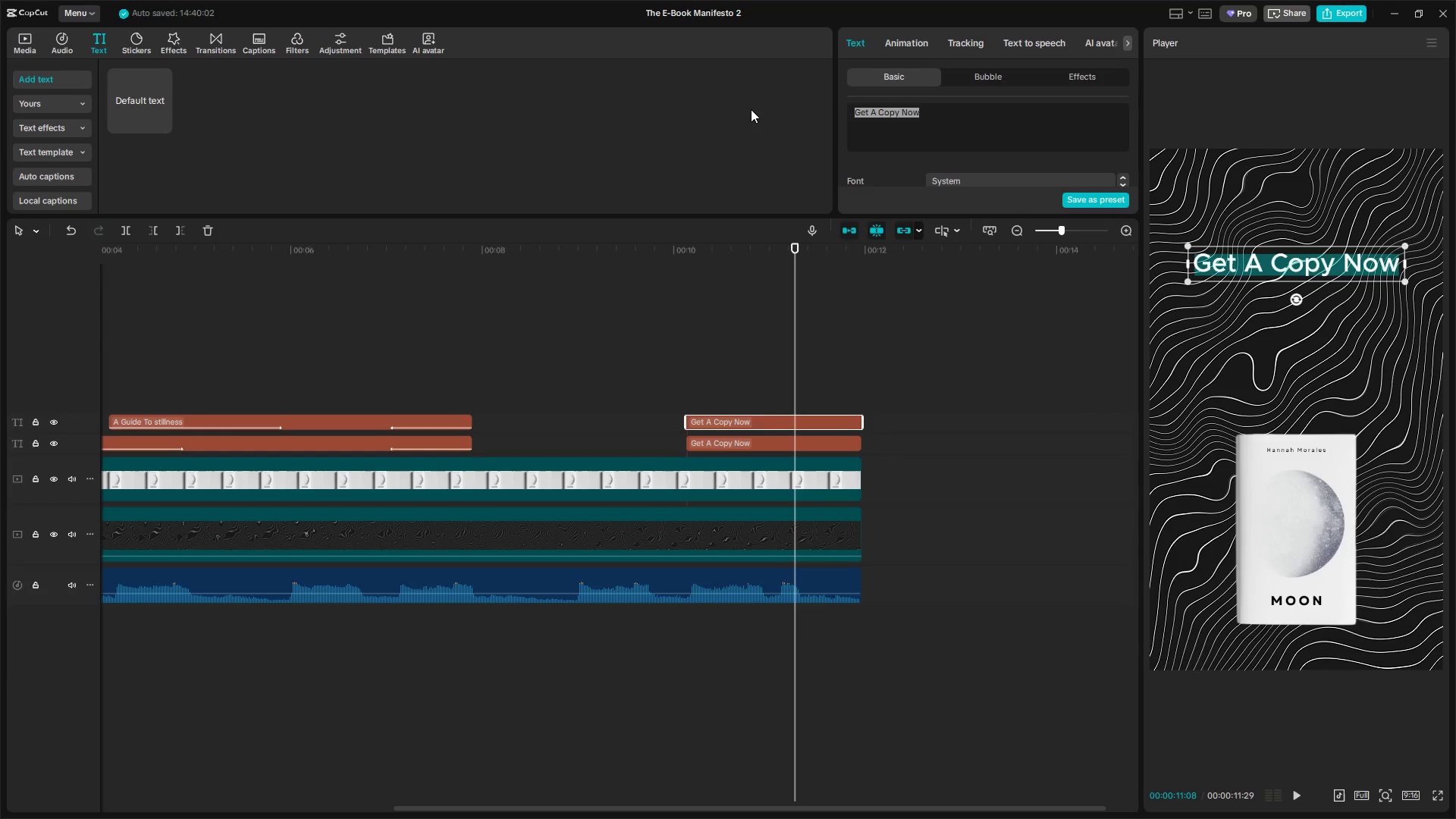 
type(Link iun)
key(Backspace)
key(Backspace)
key(Backspace)
type(In Bio)
 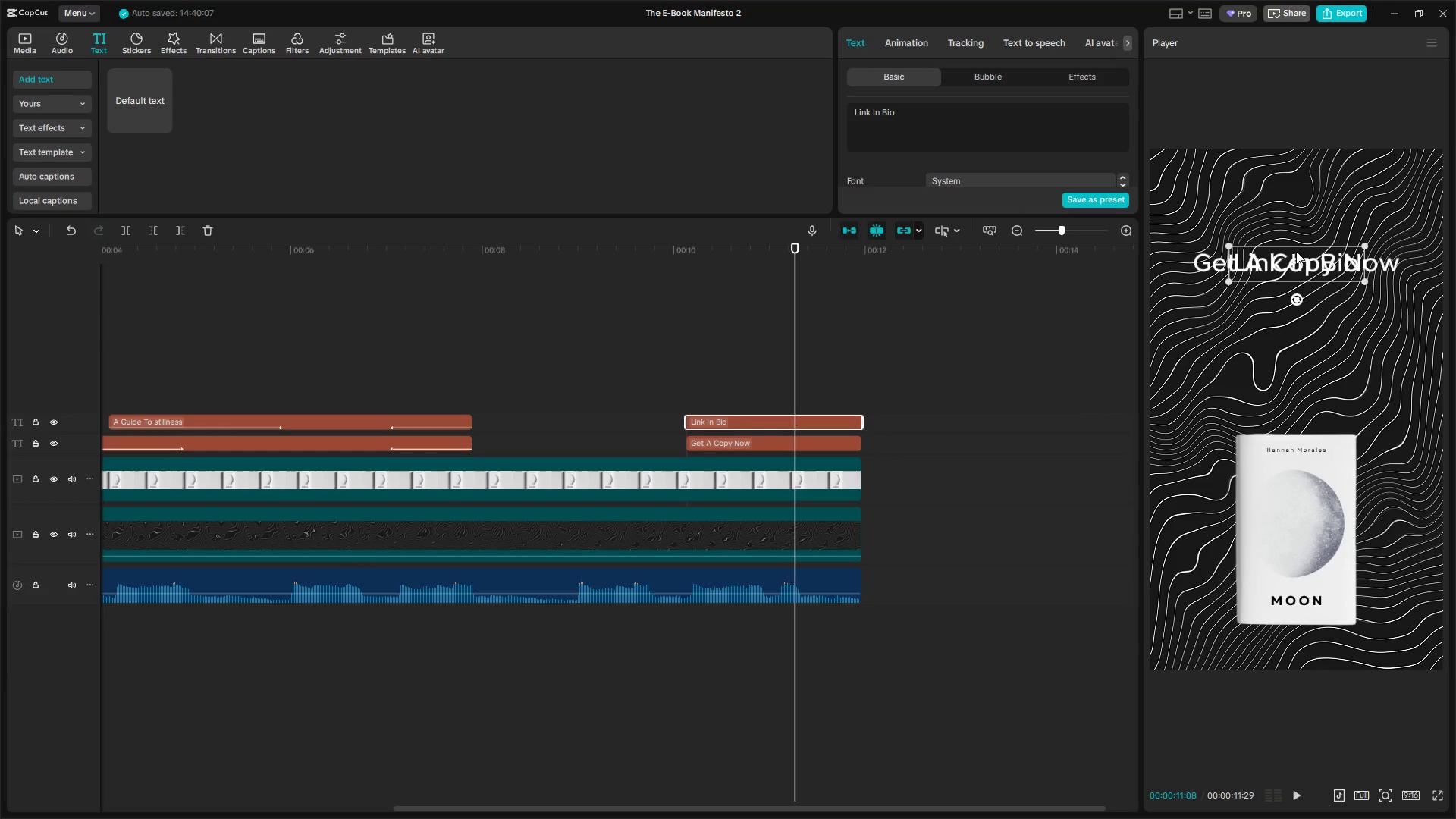 
left_click_drag(start_coordinate=[1291, 262], to_coordinate=[1294, 300])
 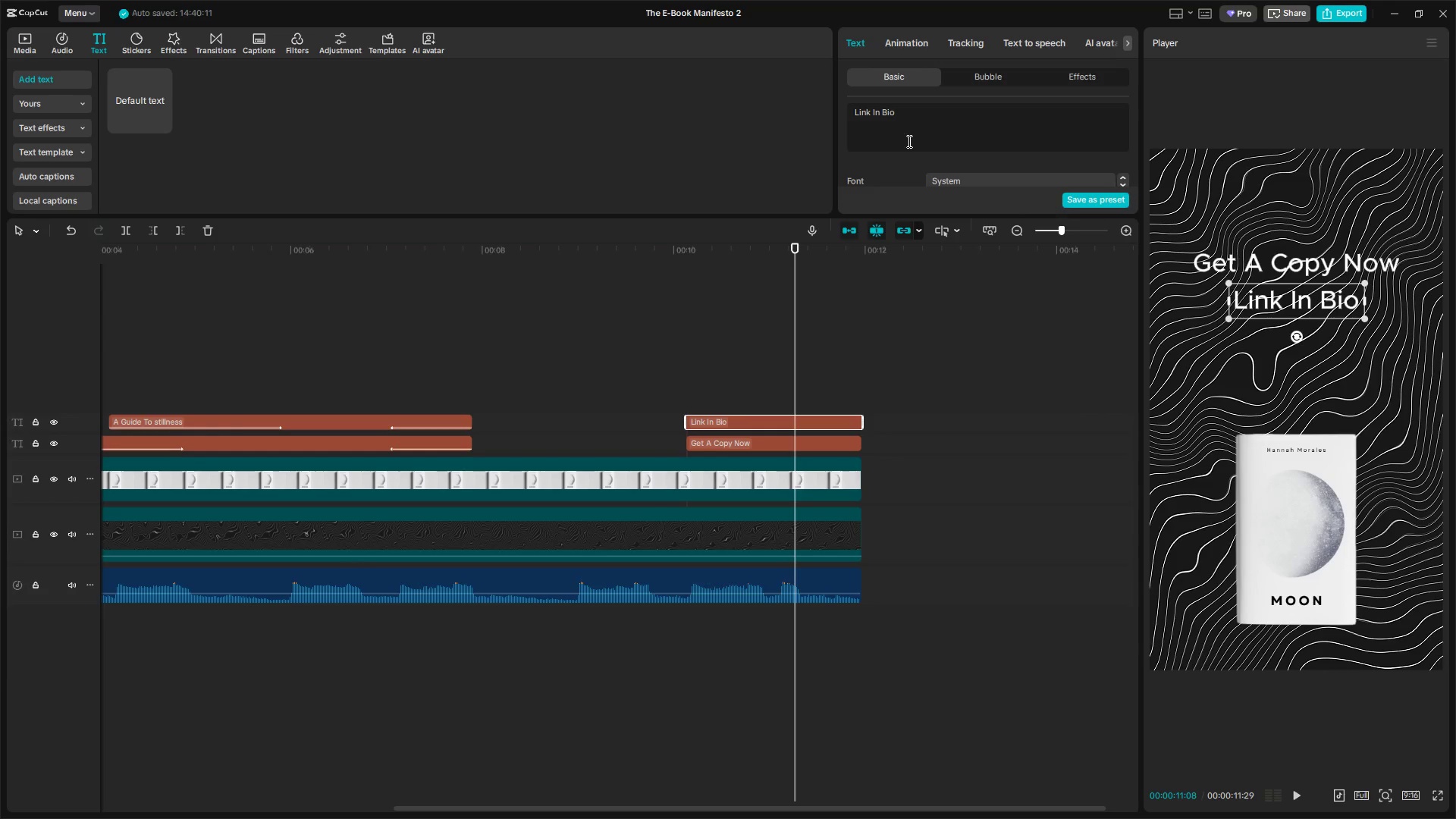 
left_click_drag(start_coordinate=[960, 118], to_coordinate=[756, 115])
 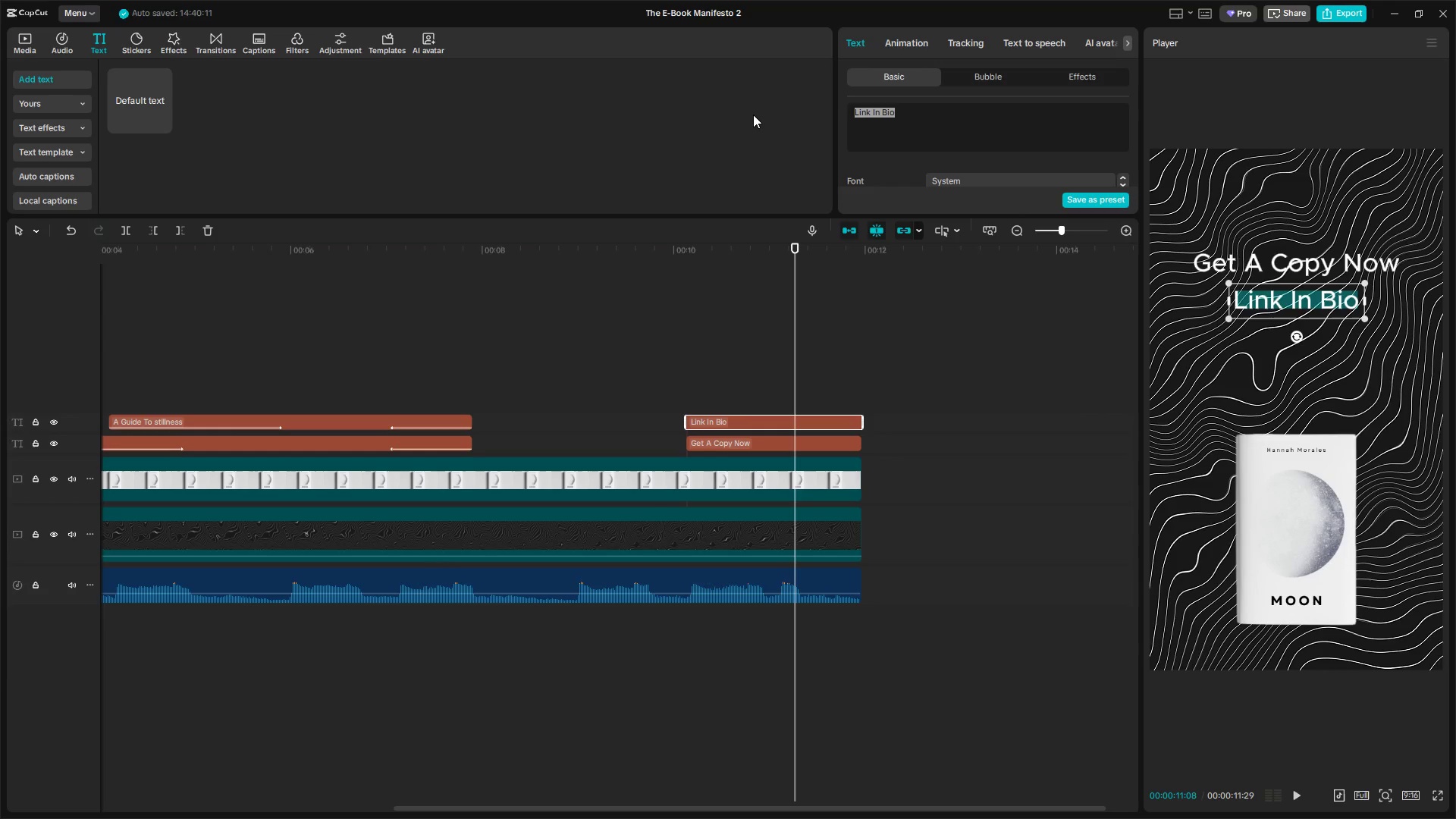 
type(Master The art of C)
key(Backspace)
type(Calming mook)
key(Backspace)
type(n)
 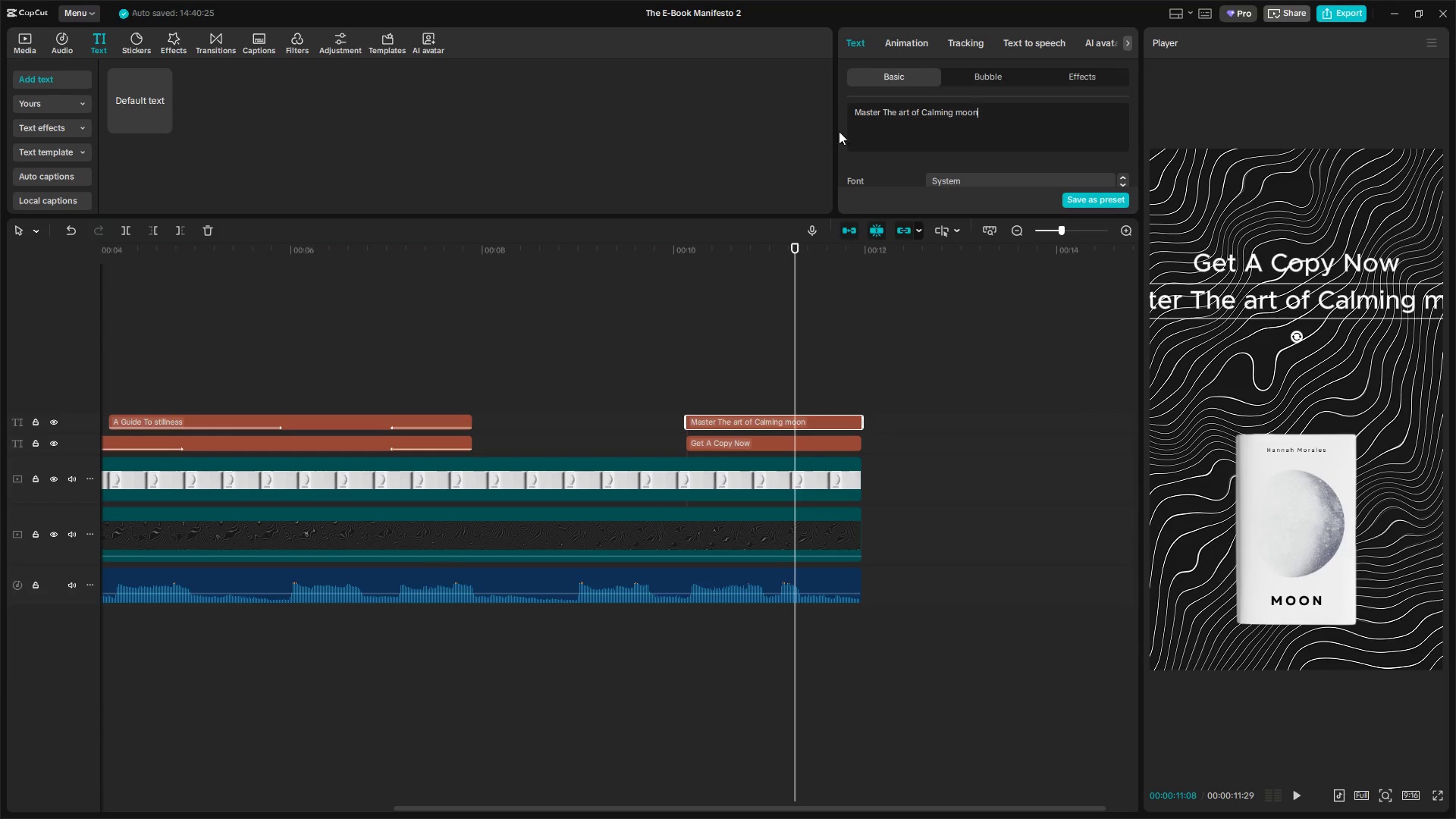 
left_click([961, 108])
 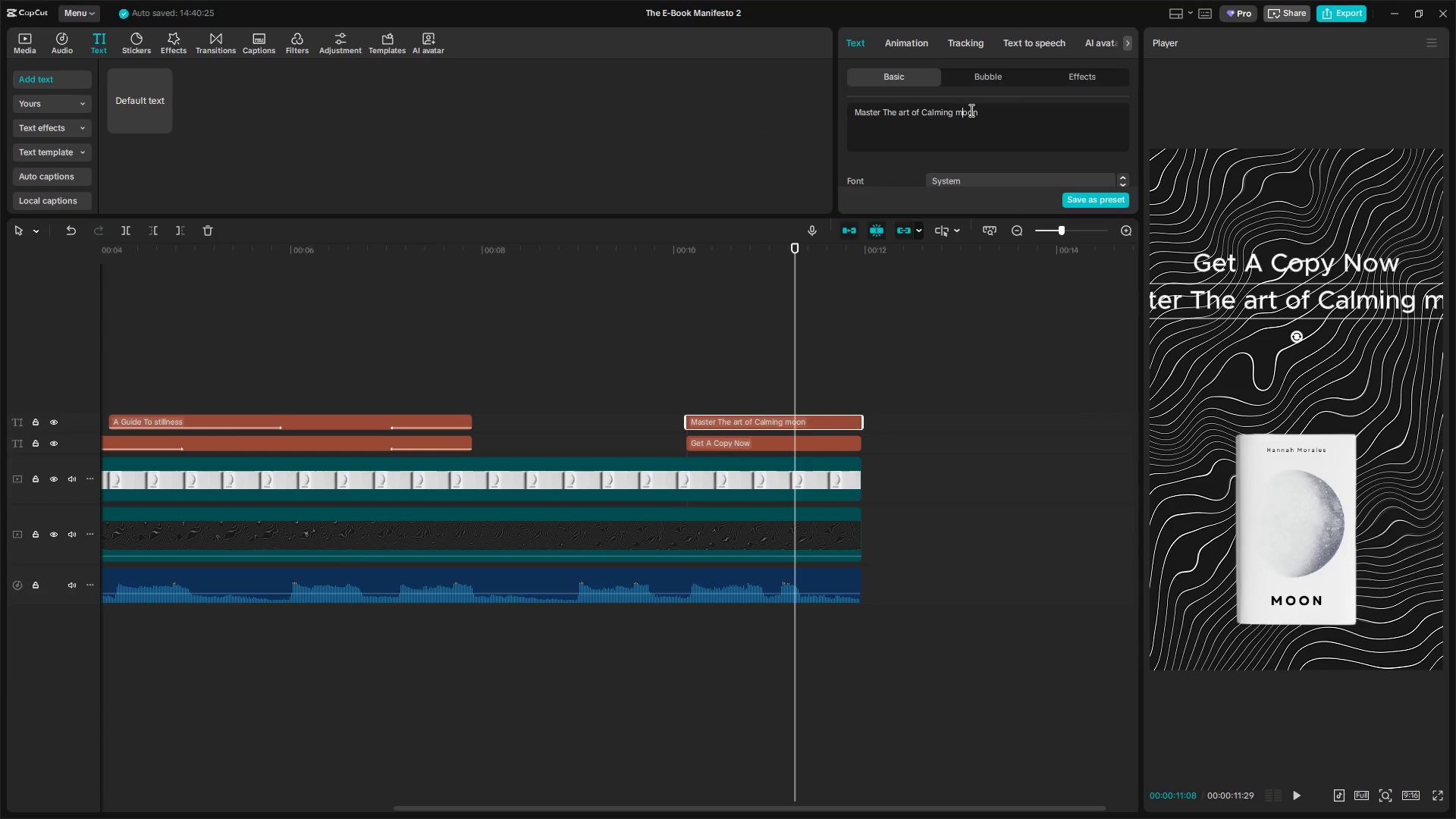 
key(Backspace)
 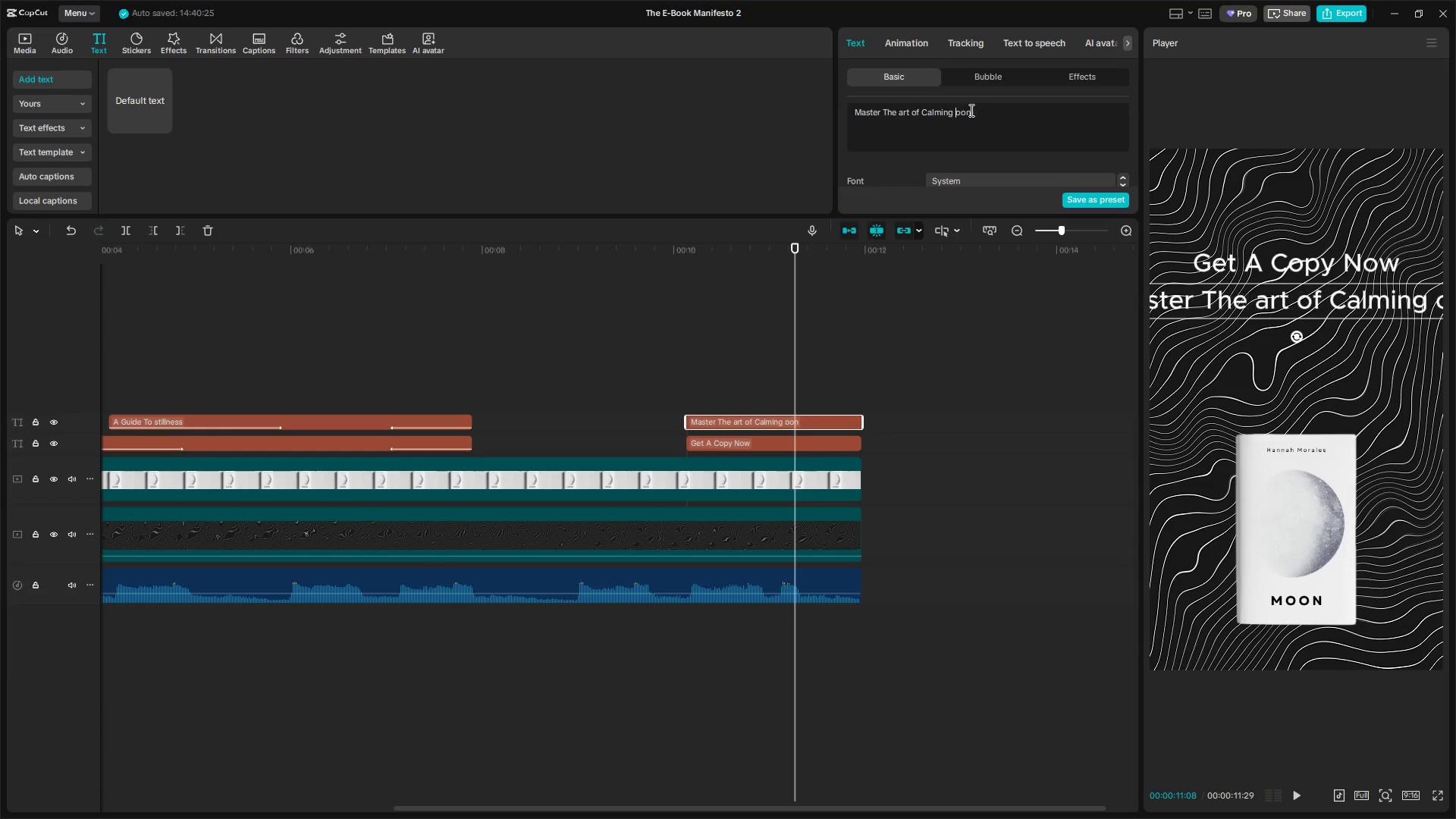 
key(Shift+M)
 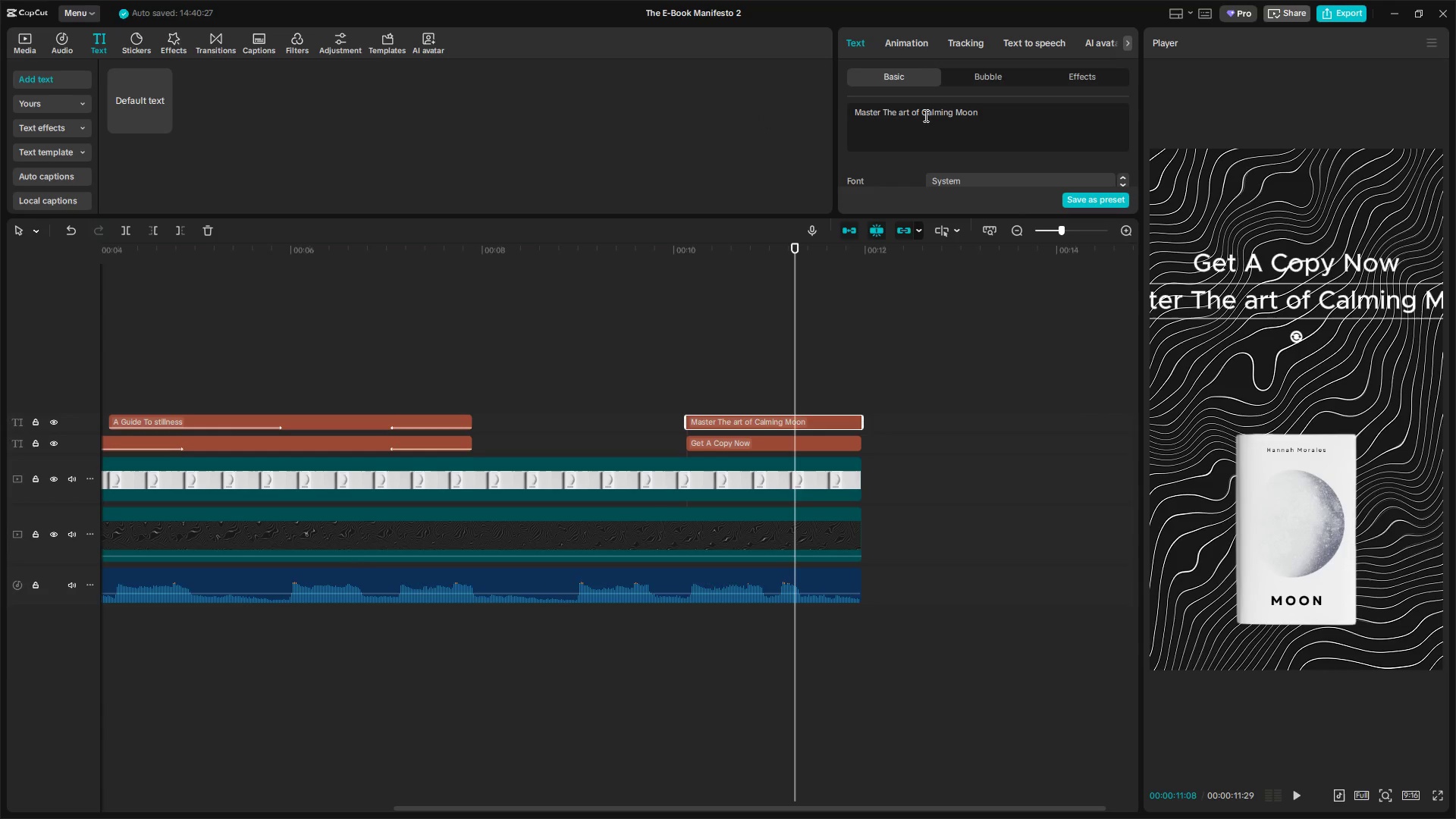 
left_click([921, 112])
 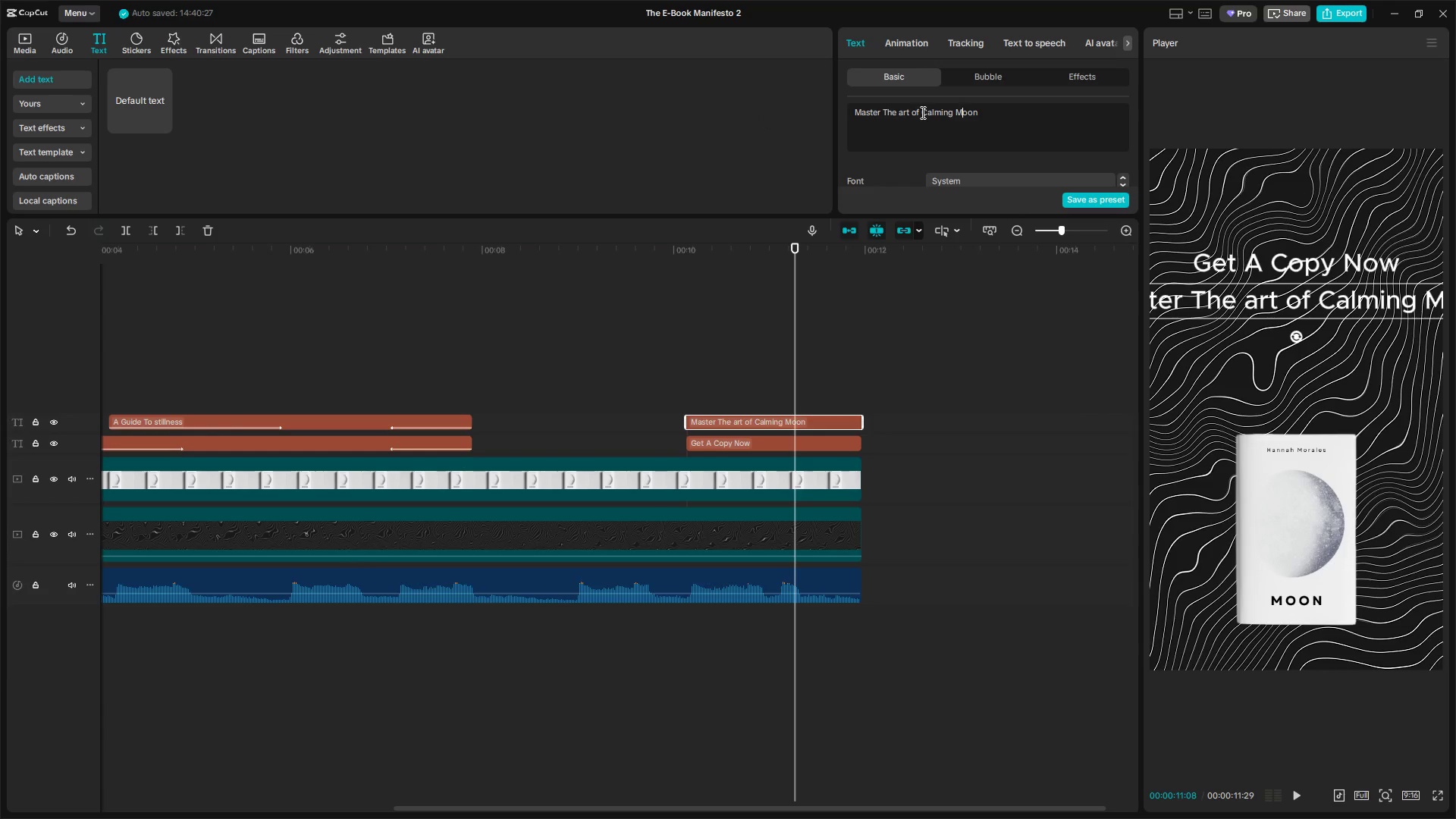 
key(Shift+Enter)
 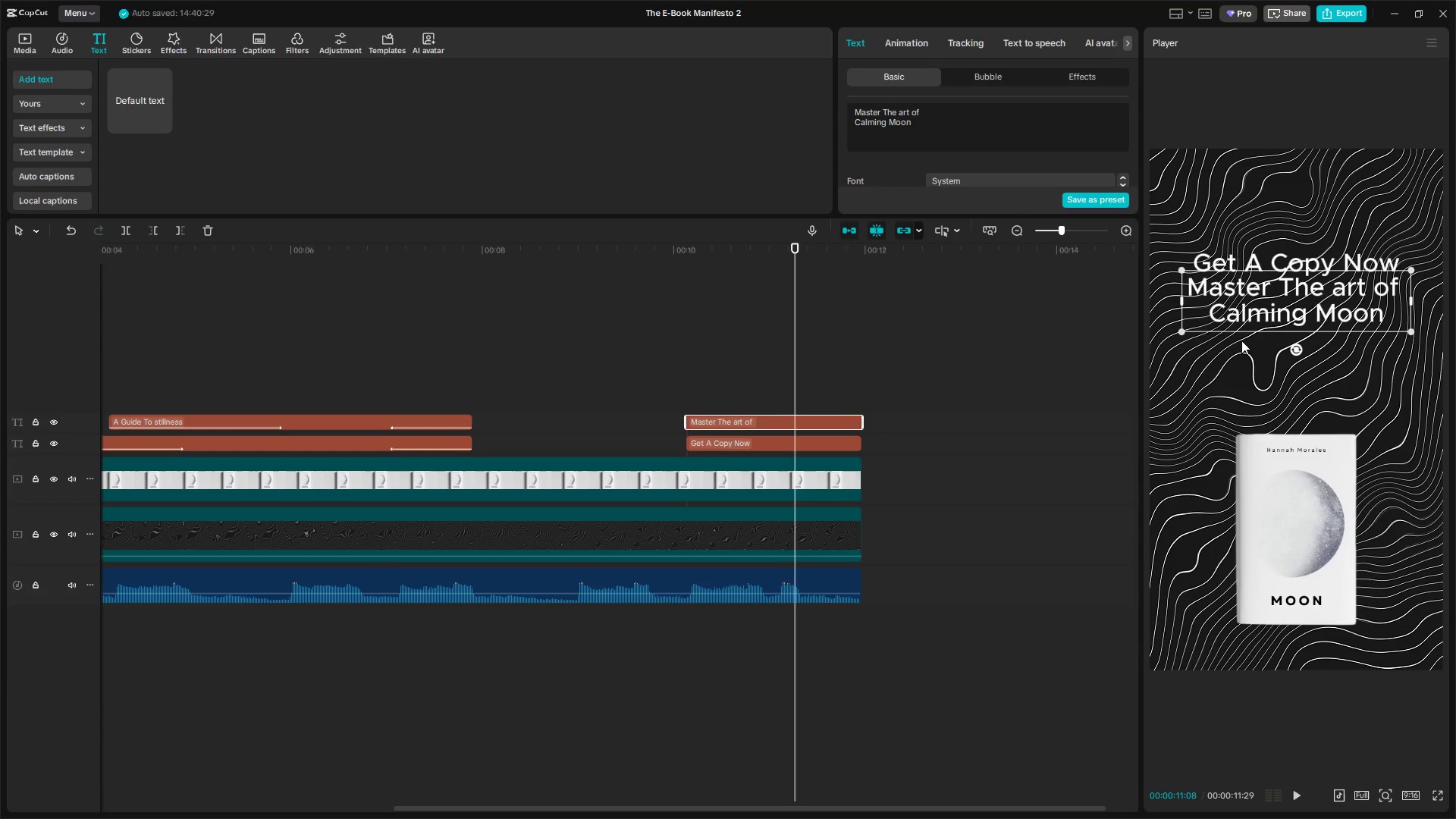 
left_click_drag(start_coordinate=[1297, 295], to_coordinate=[1294, 370])
 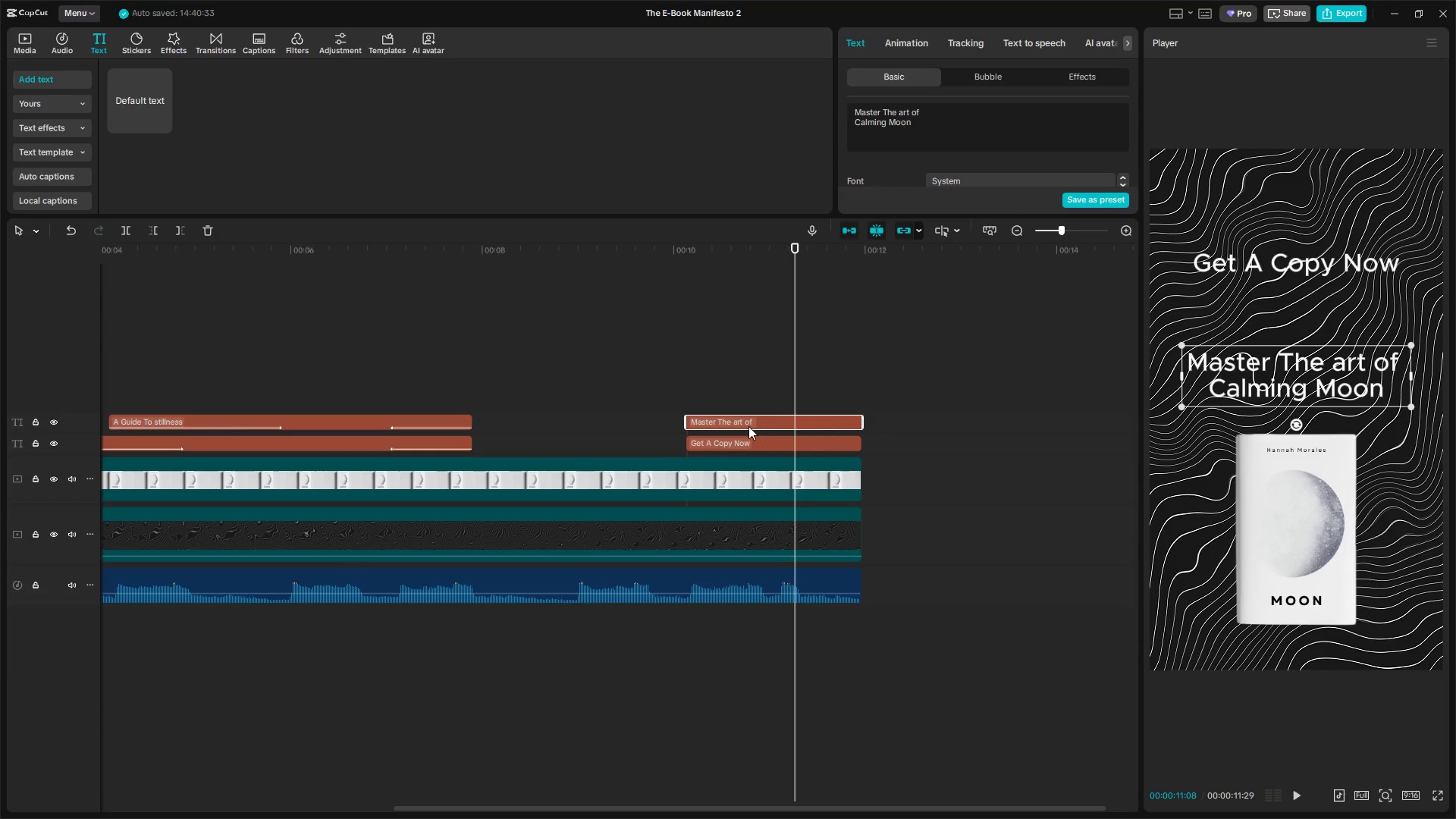 
left_click([742, 421])
 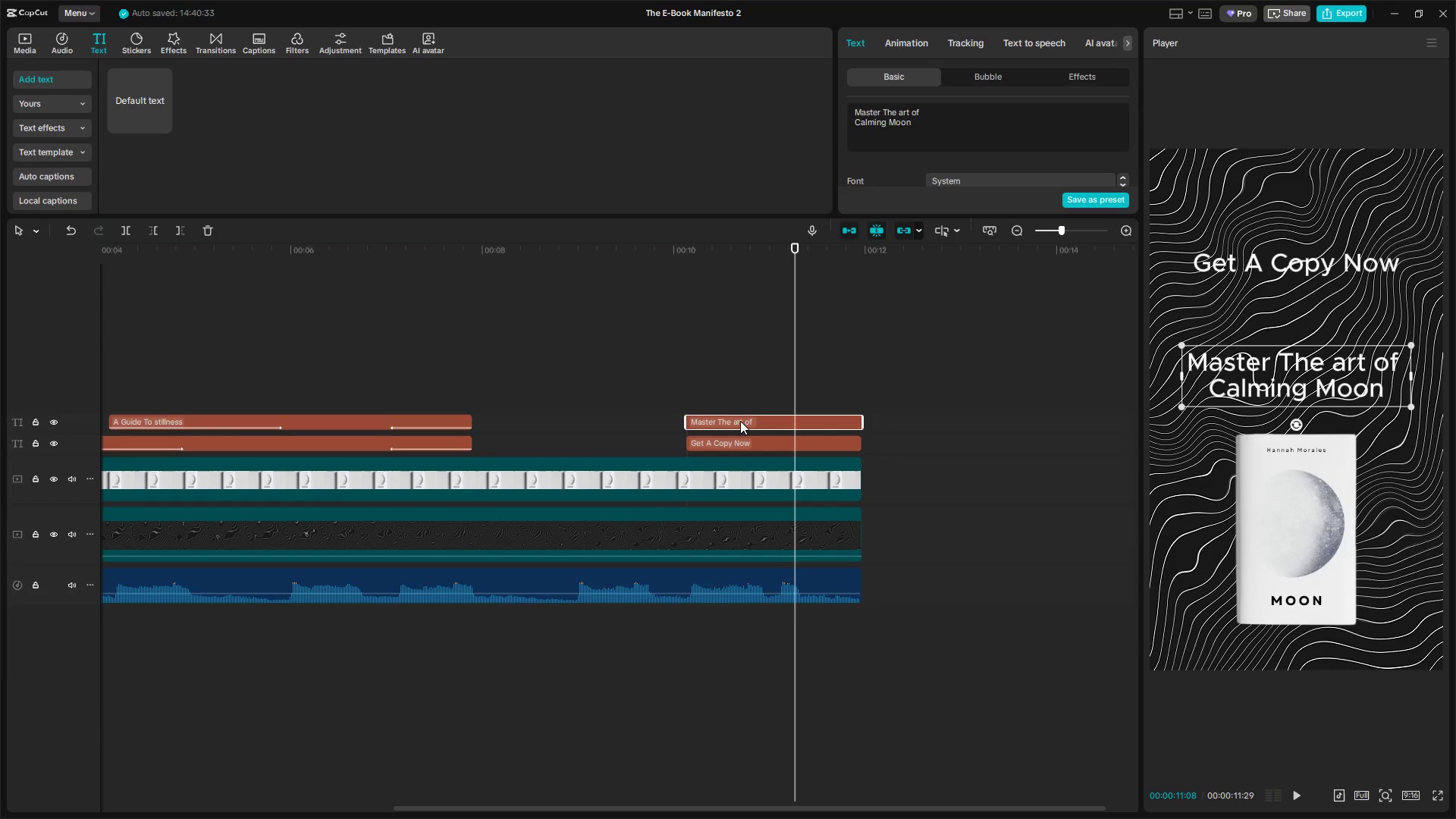 
key(Control+C)
 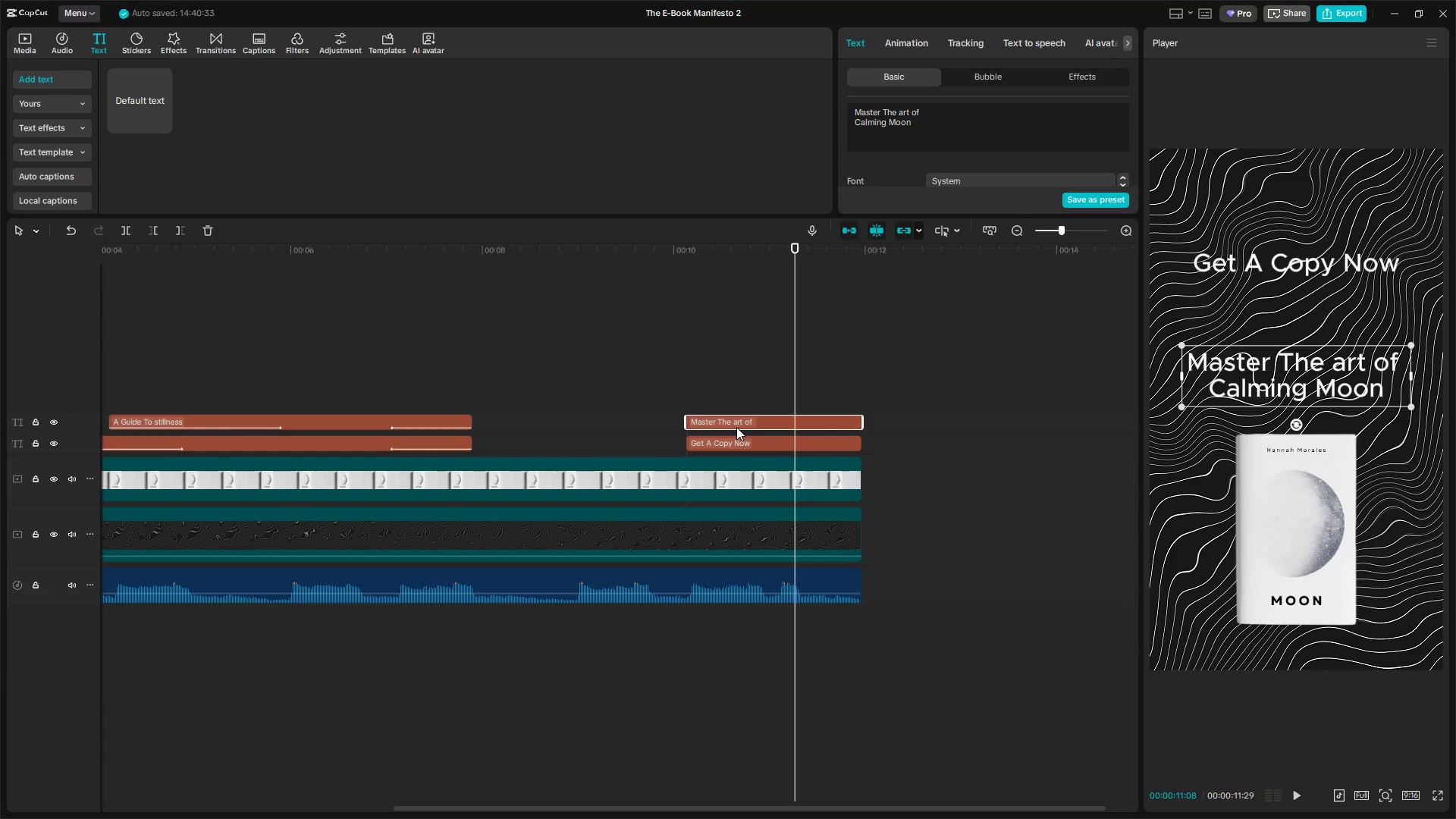 
key(Control+V)
 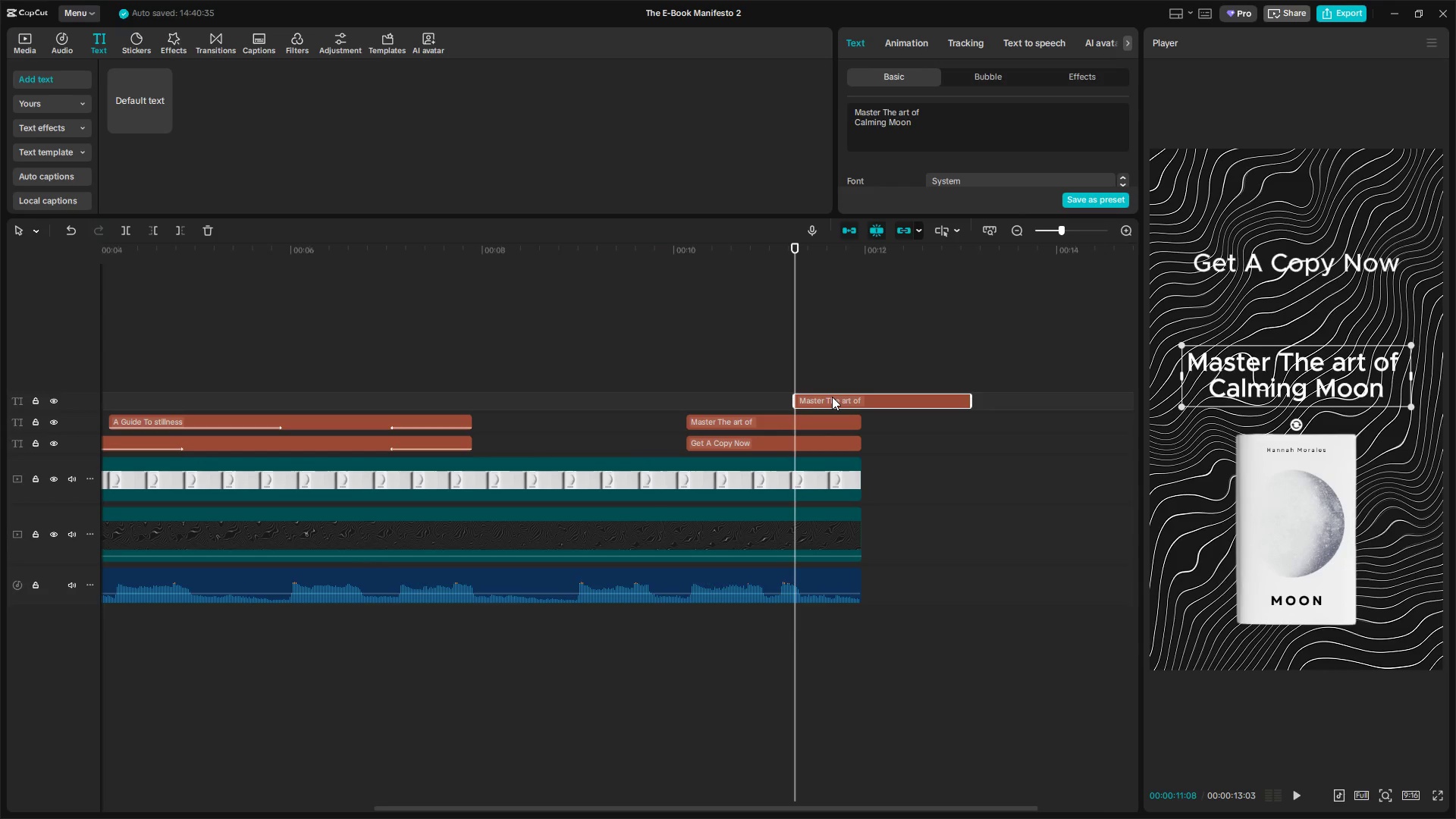 
key(Control+X)
 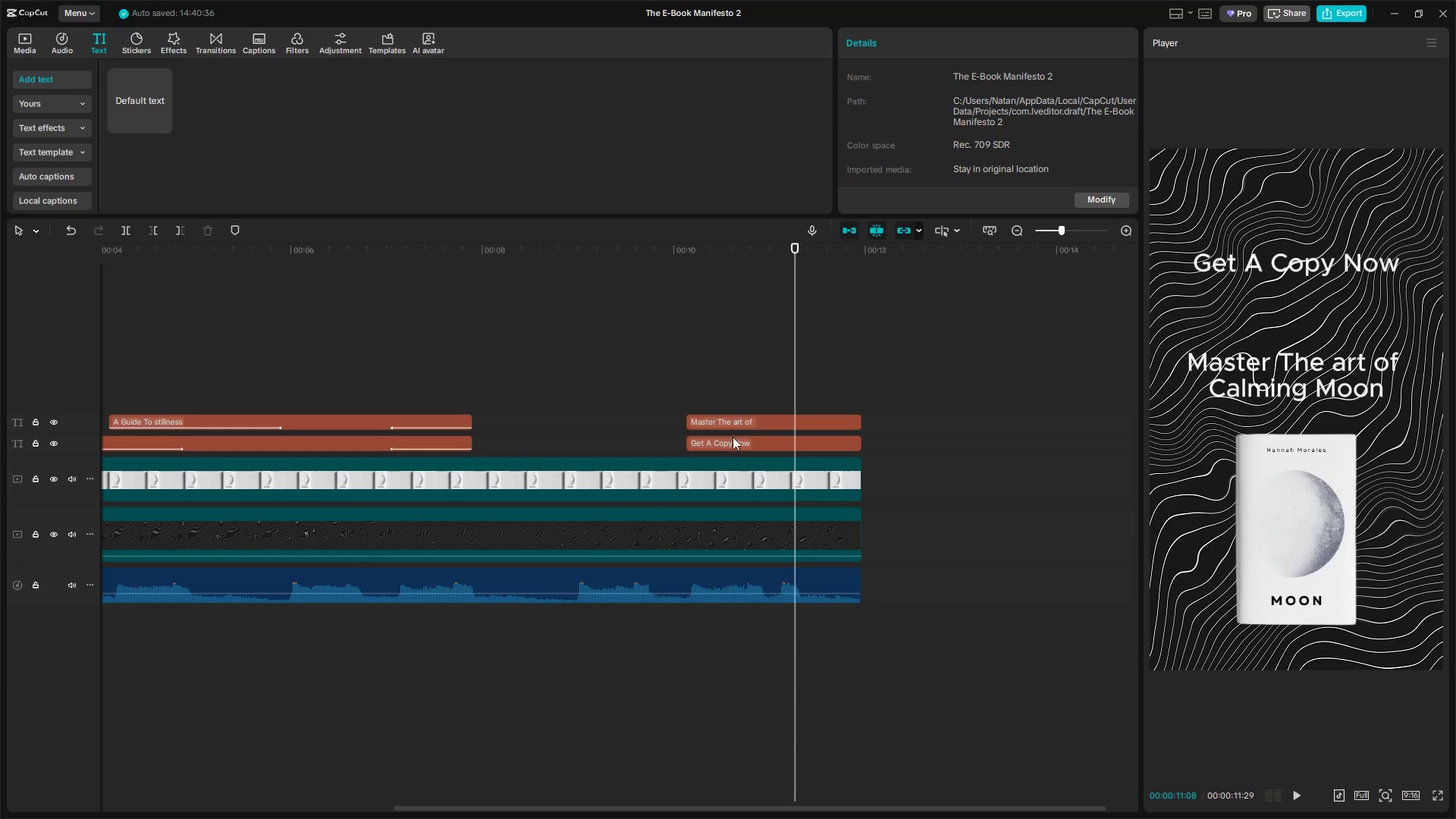 
left_click([723, 447])
 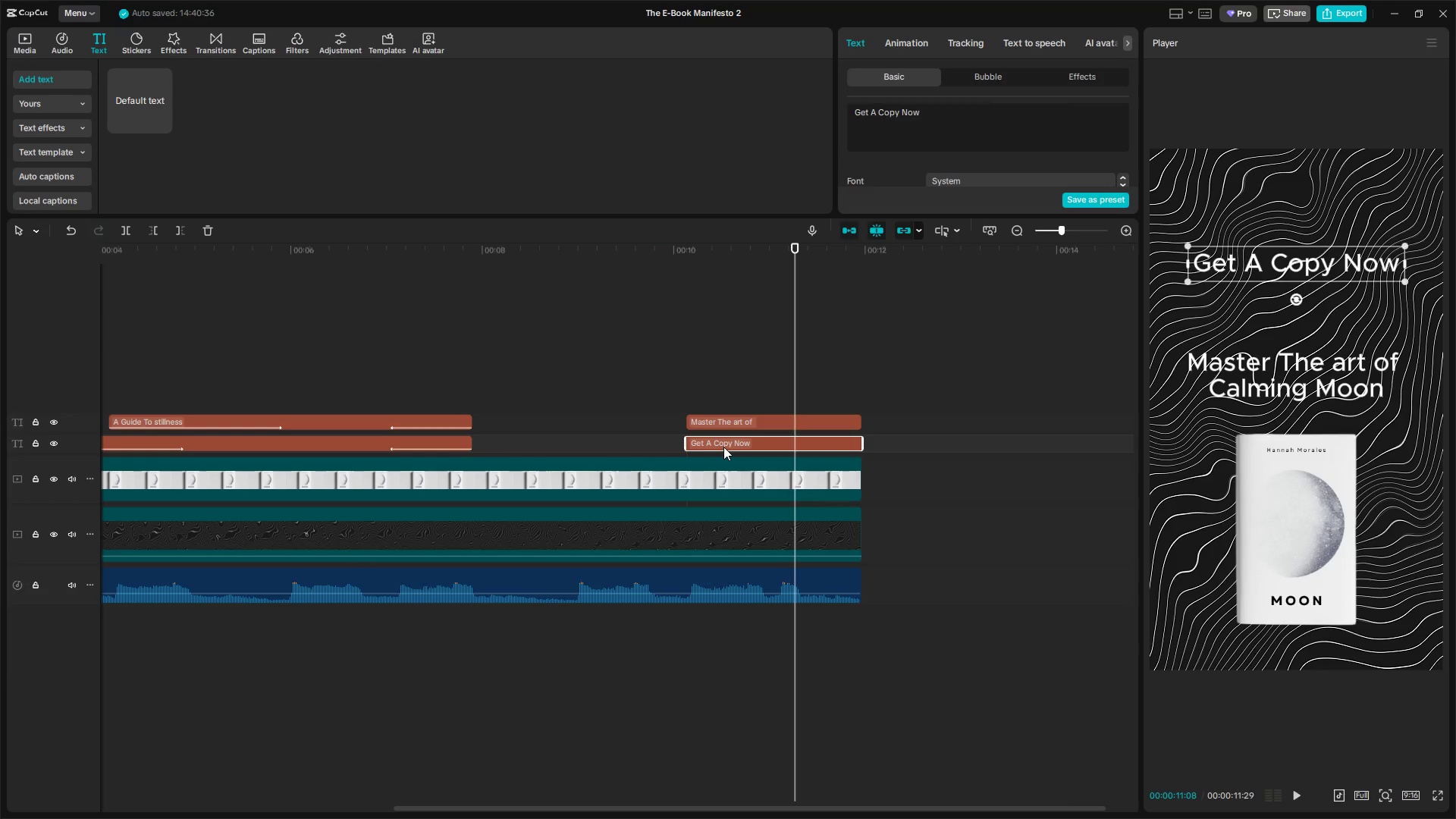 
key(Control+C)
 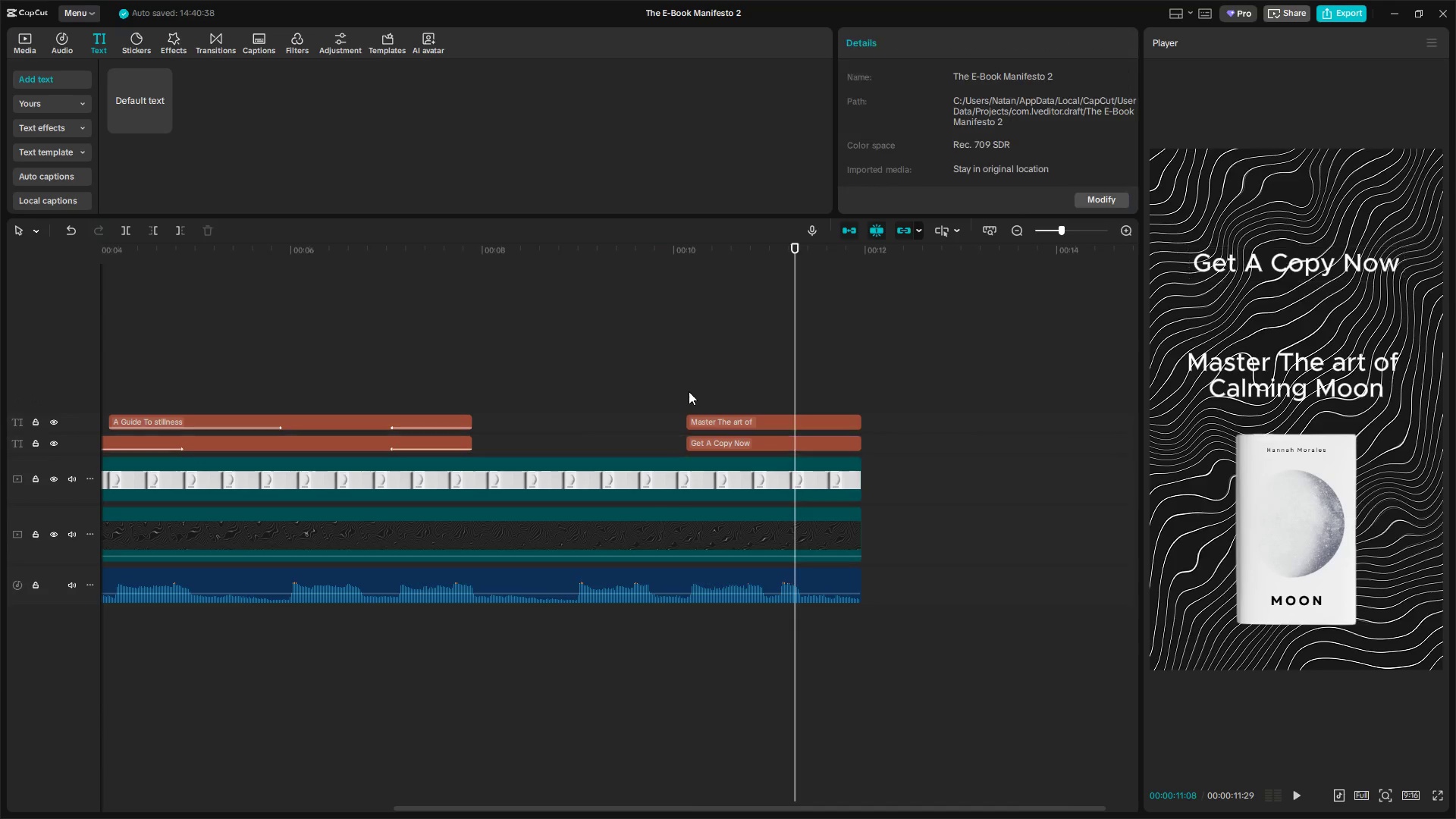 
double_click([692, 394])
 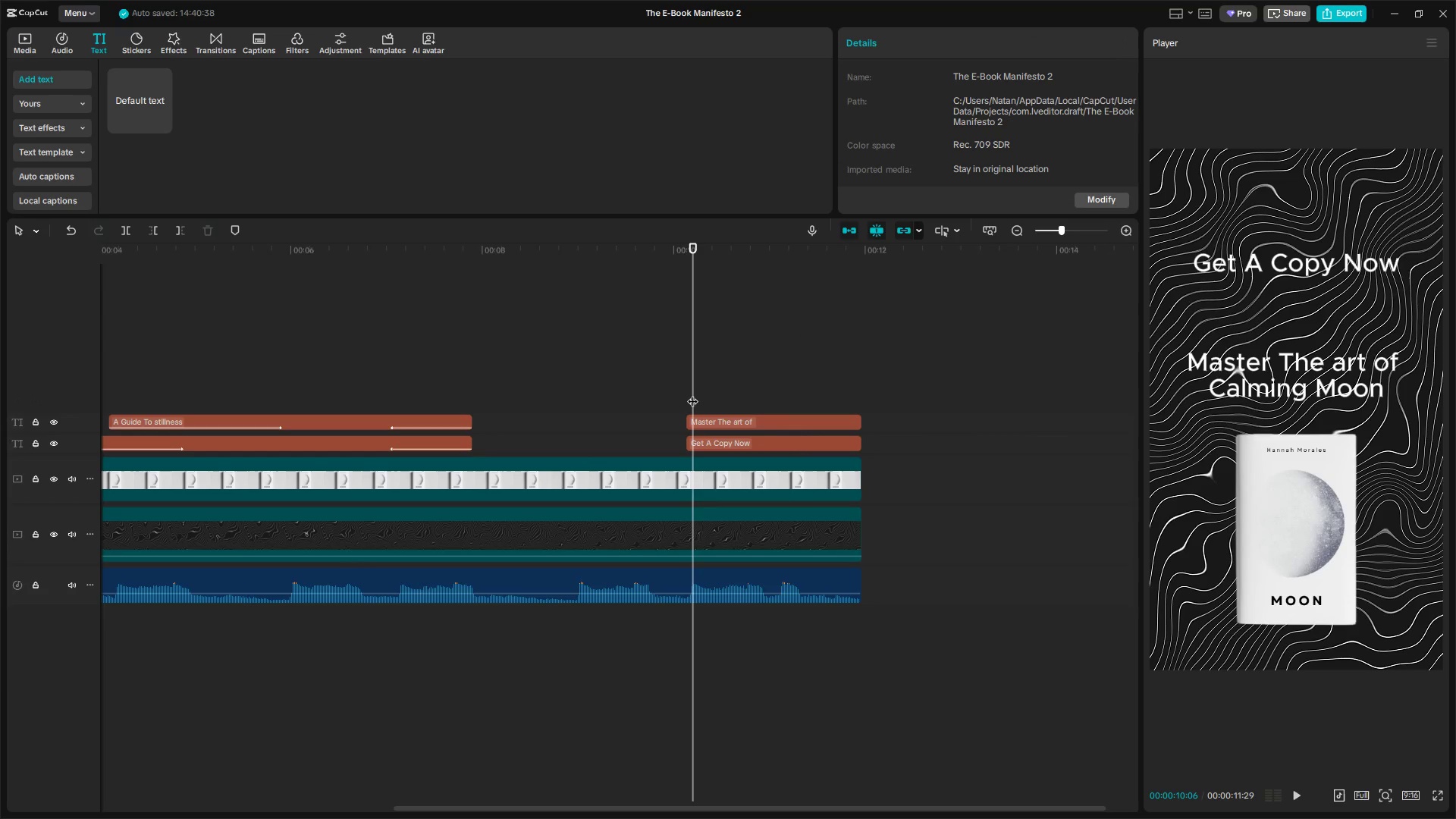 
hold_key(key=ControlLeft, duration=0.41)
 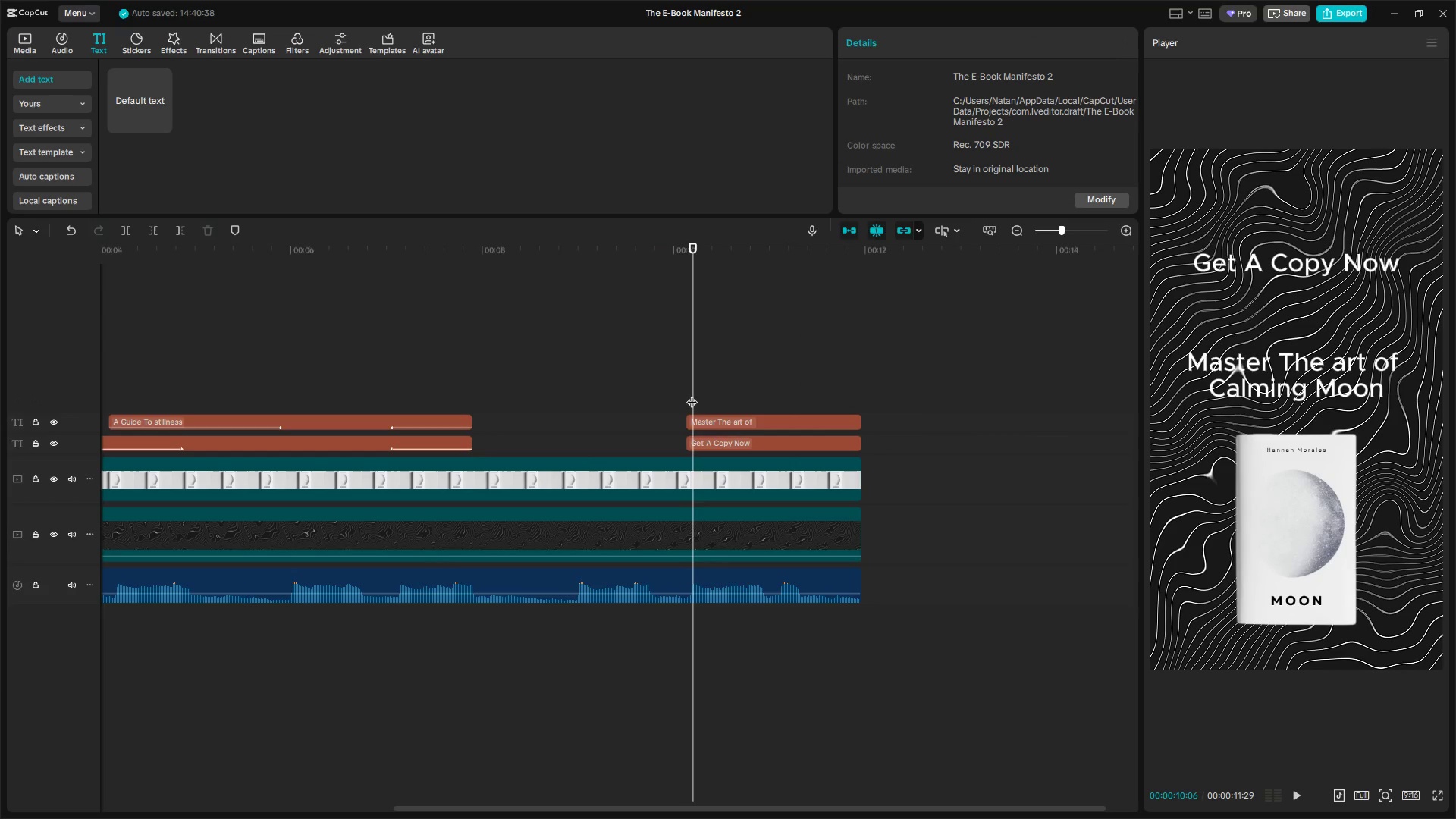 
left_click_drag(start_coordinate=[692, 394], to_coordinate=[684, 395])
 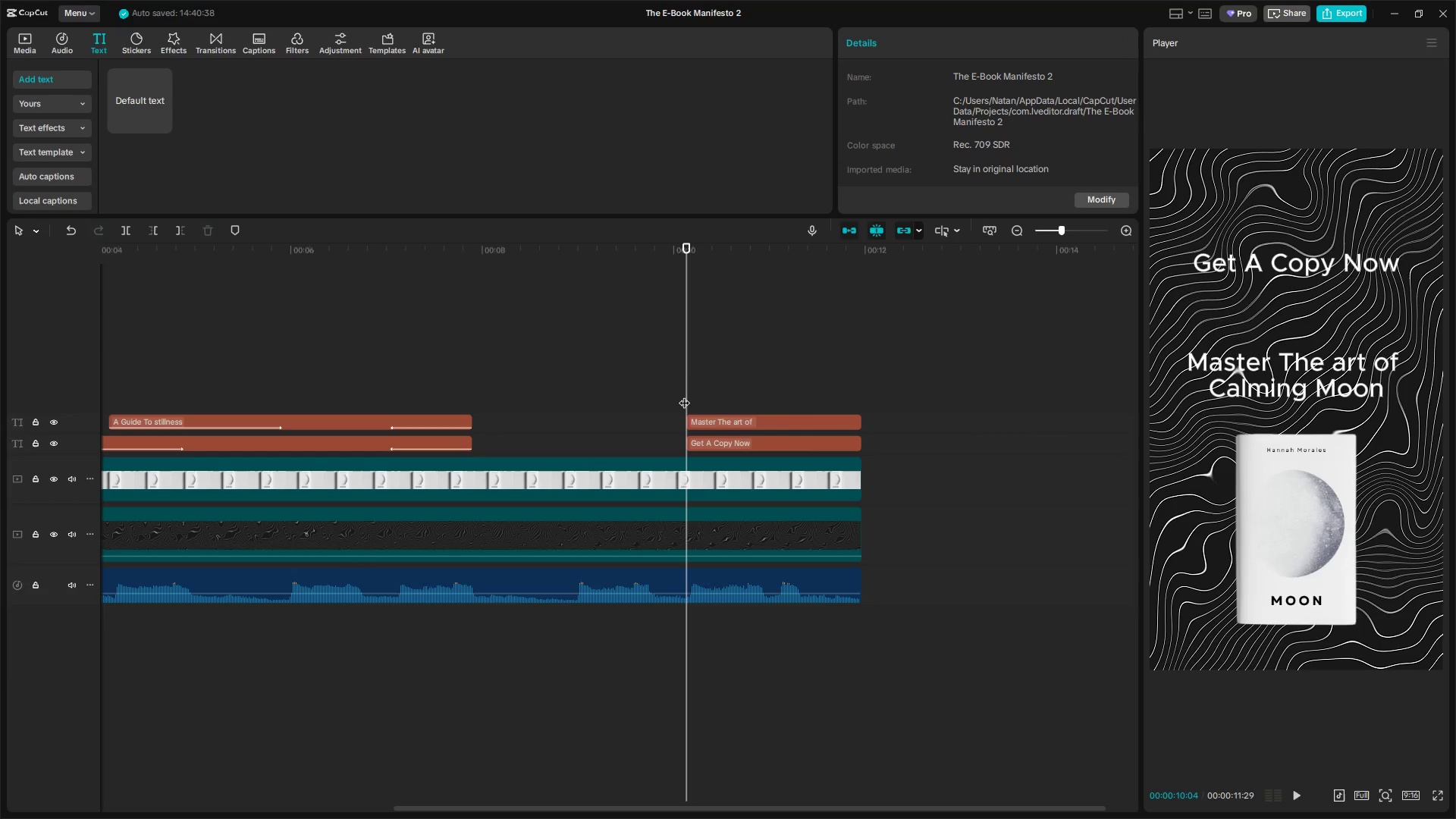 
key(Control+V)
 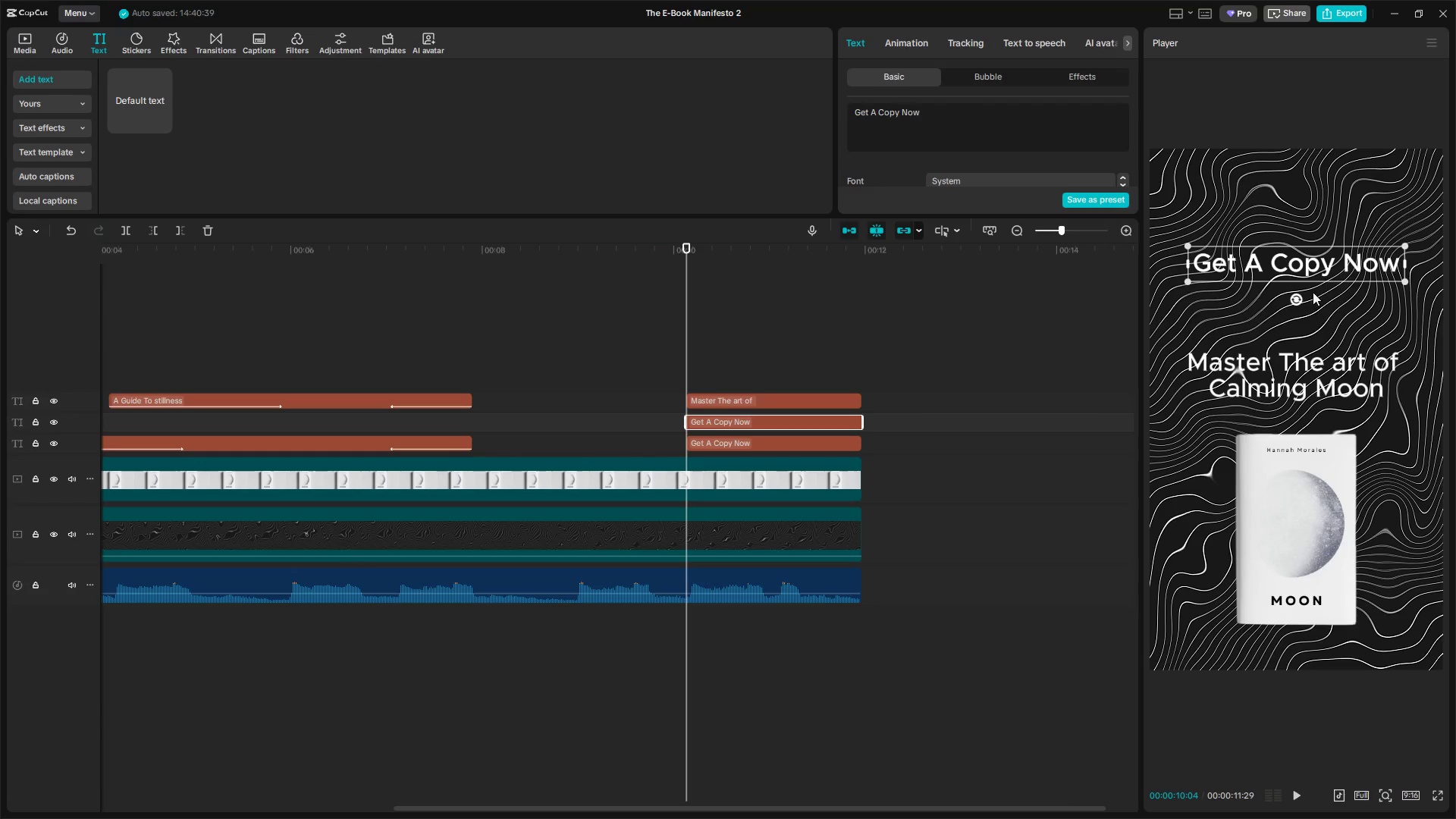 
left_click_drag(start_coordinate=[1301, 260], to_coordinate=[1300, 309])
 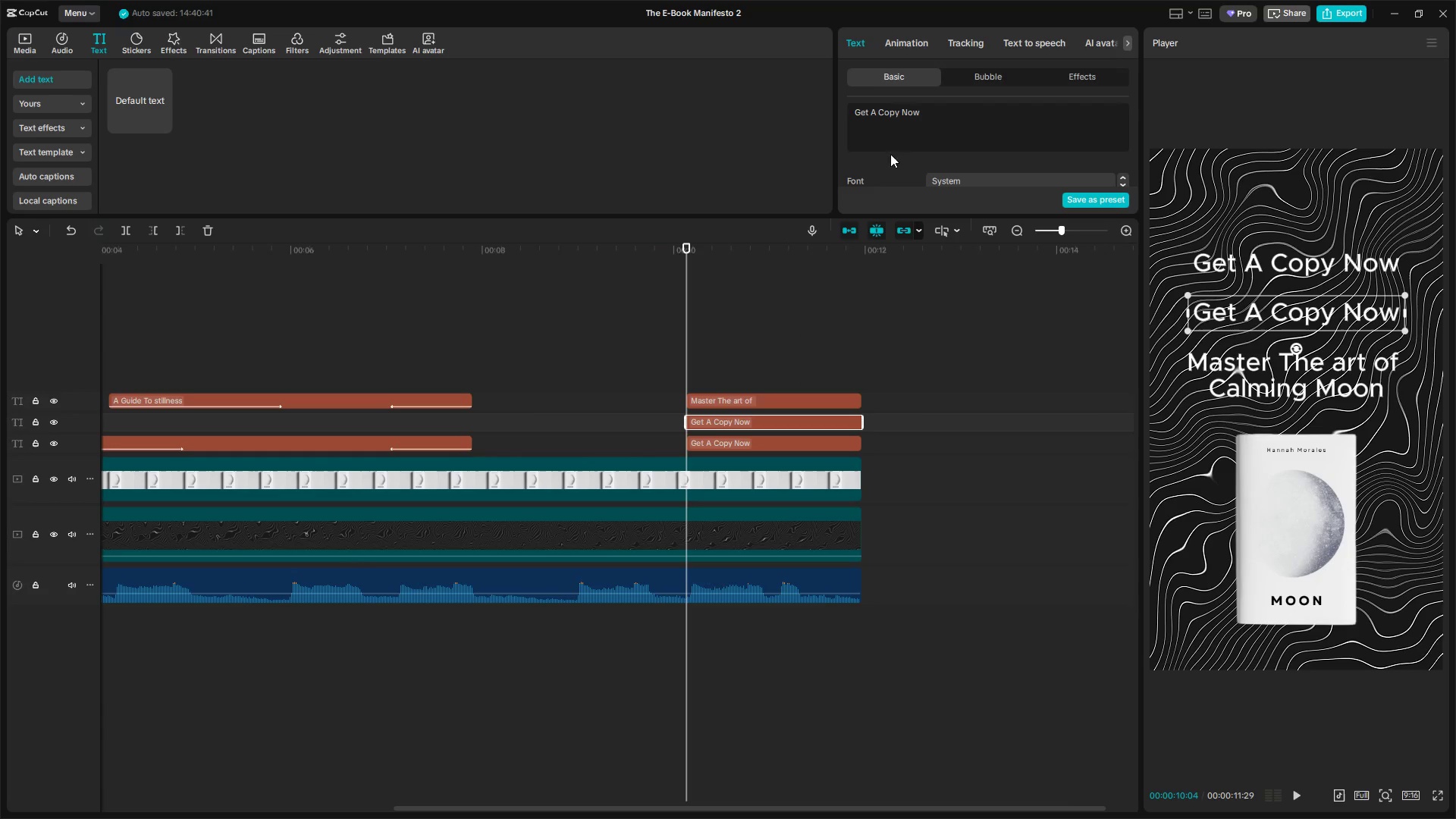 
left_click_drag(start_coordinate=[964, 116], to_coordinate=[739, 109])
 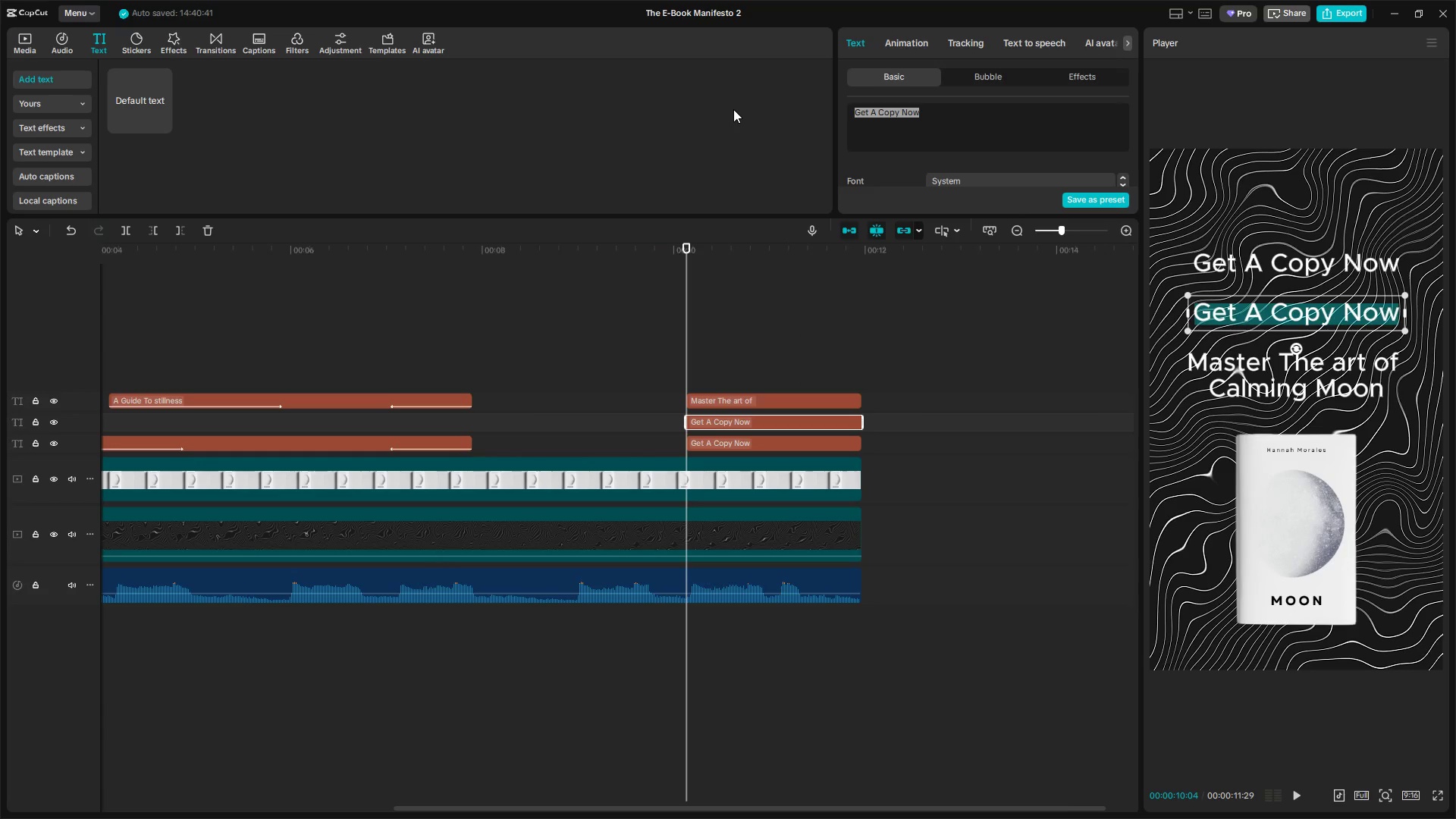 
type(Link In Biu)
key(Backspace)
type(o)
 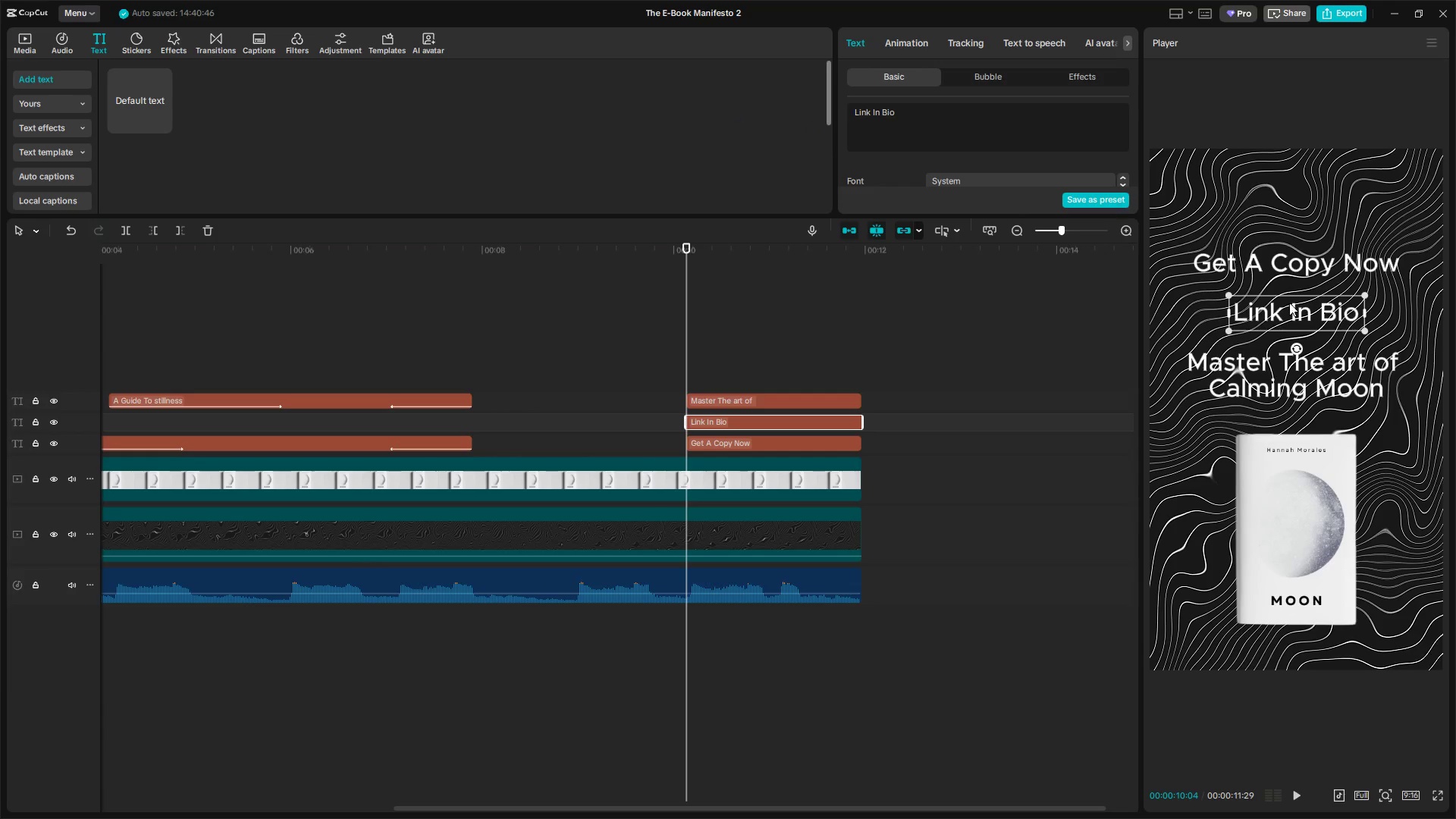 
left_click_drag(start_coordinate=[1294, 311], to_coordinate=[1294, 304])
 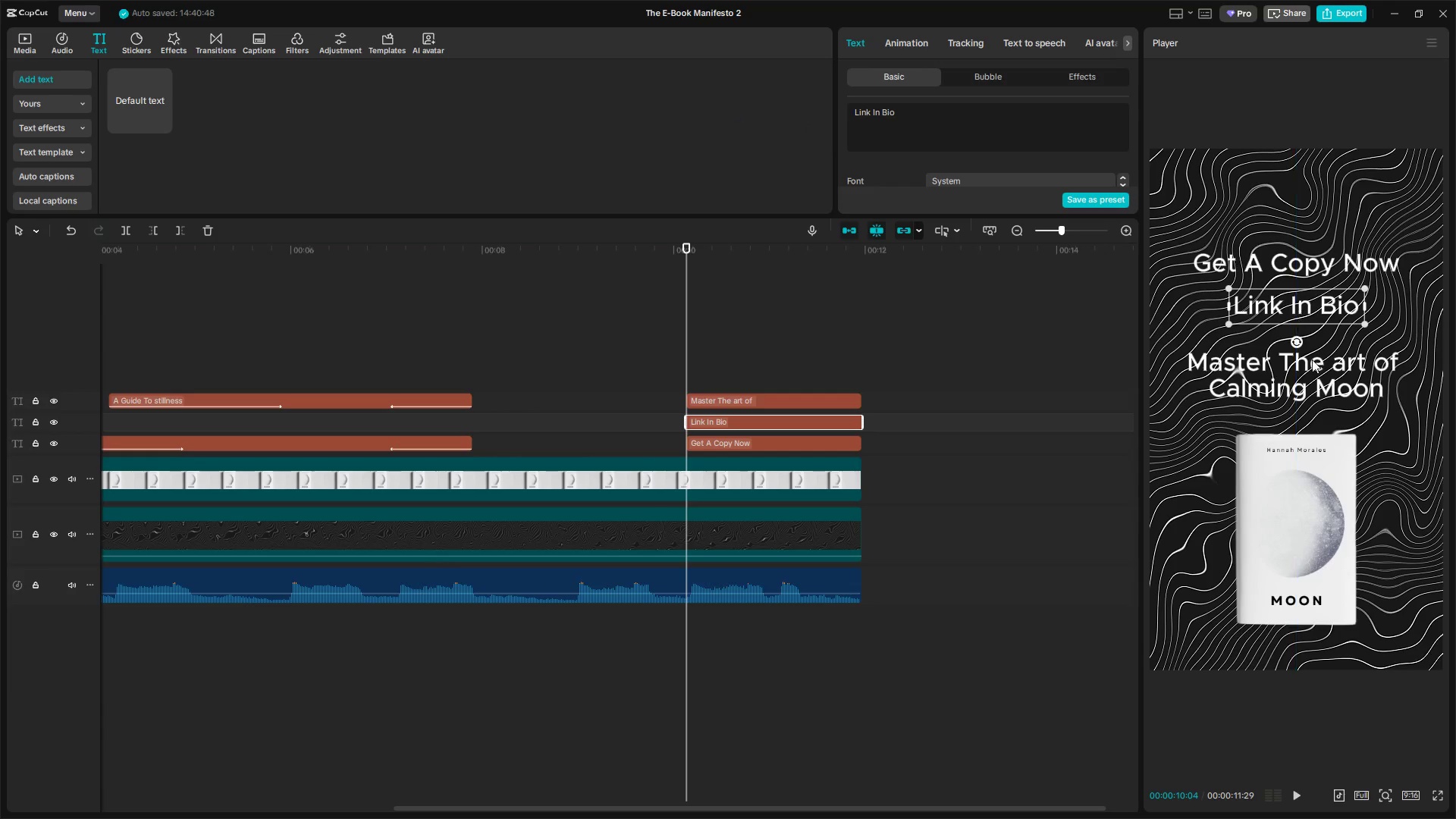 
left_click([1313, 362])
 